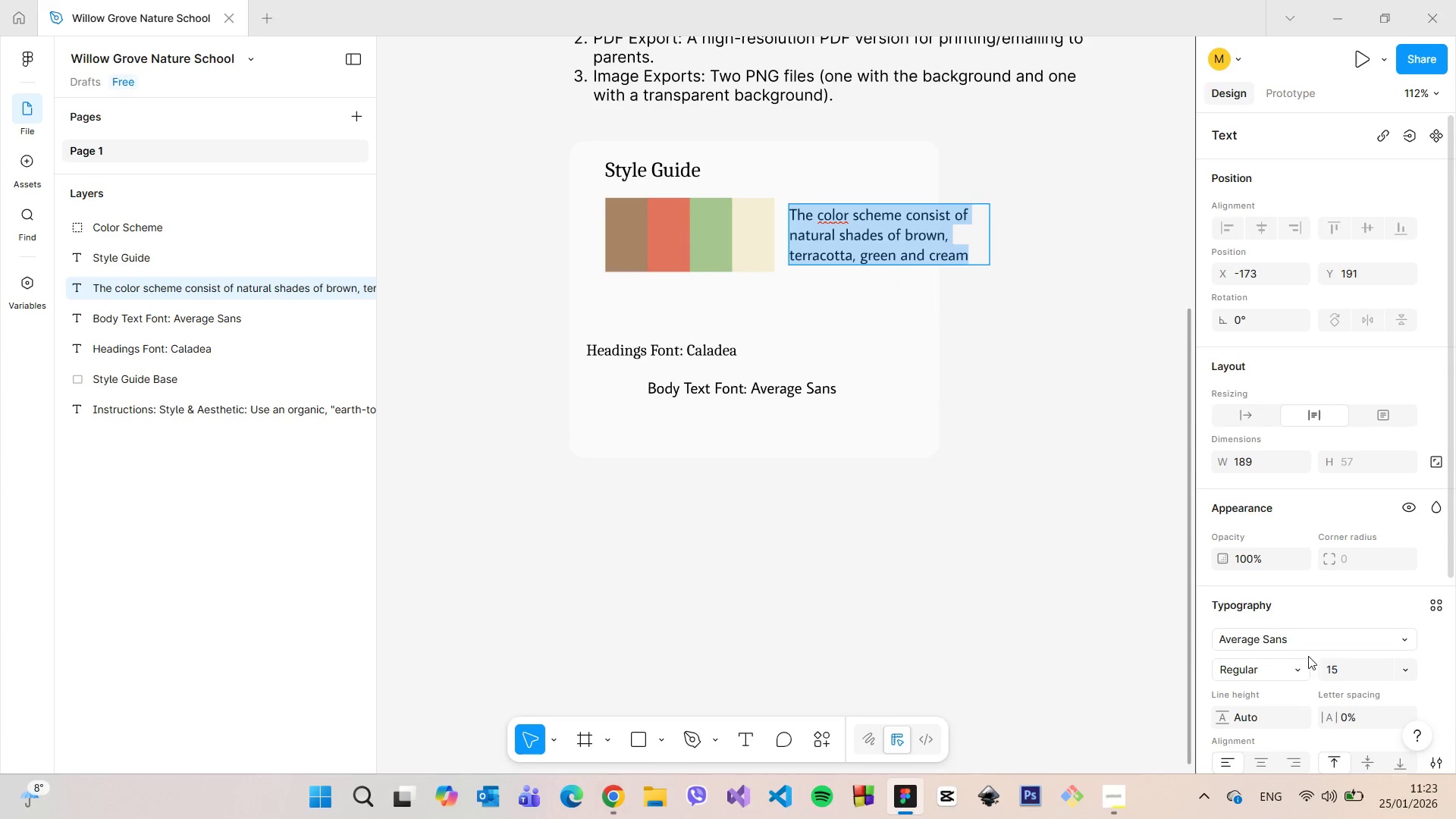 
left_click([1337, 675])
 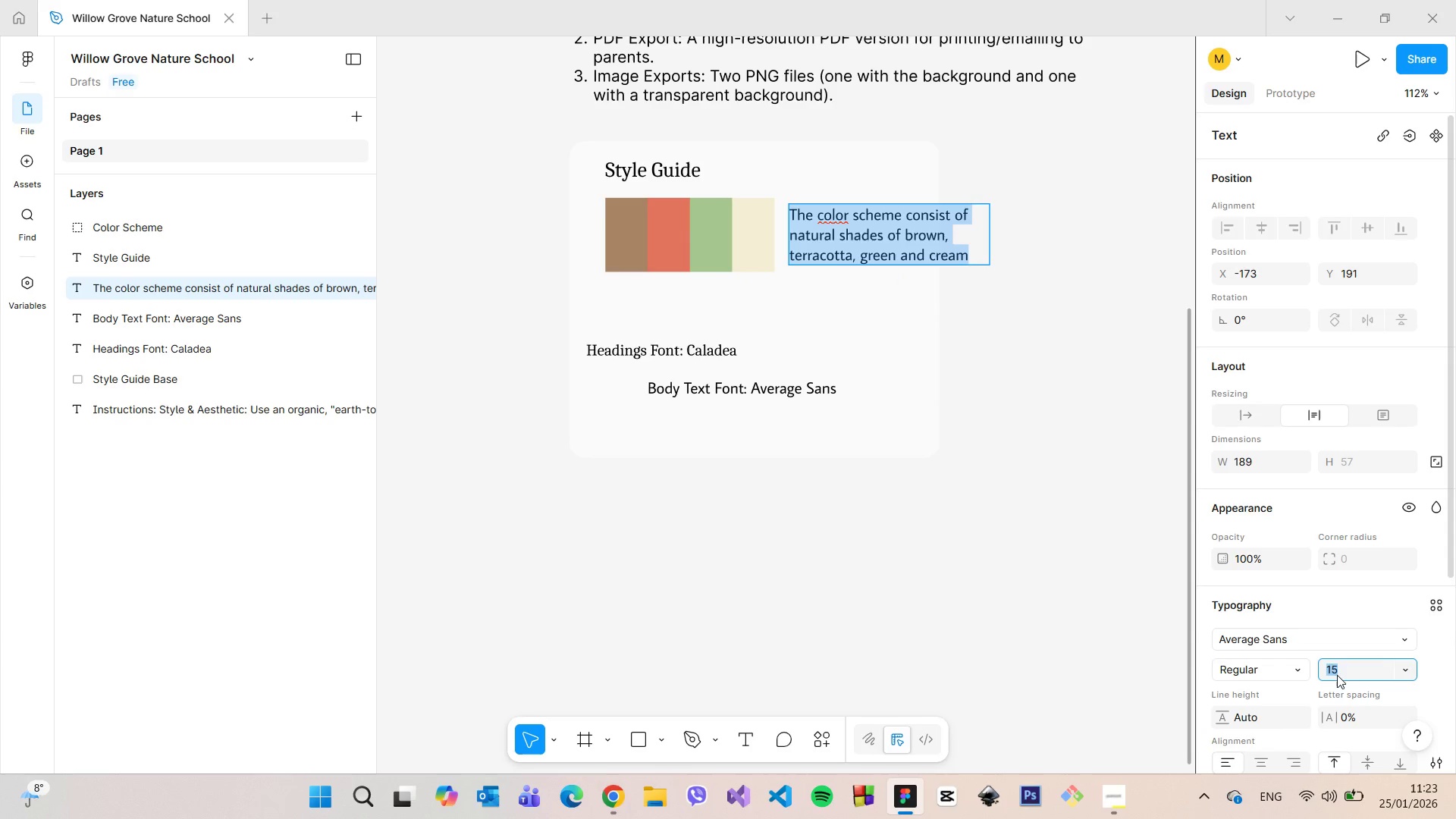 
type(12)
 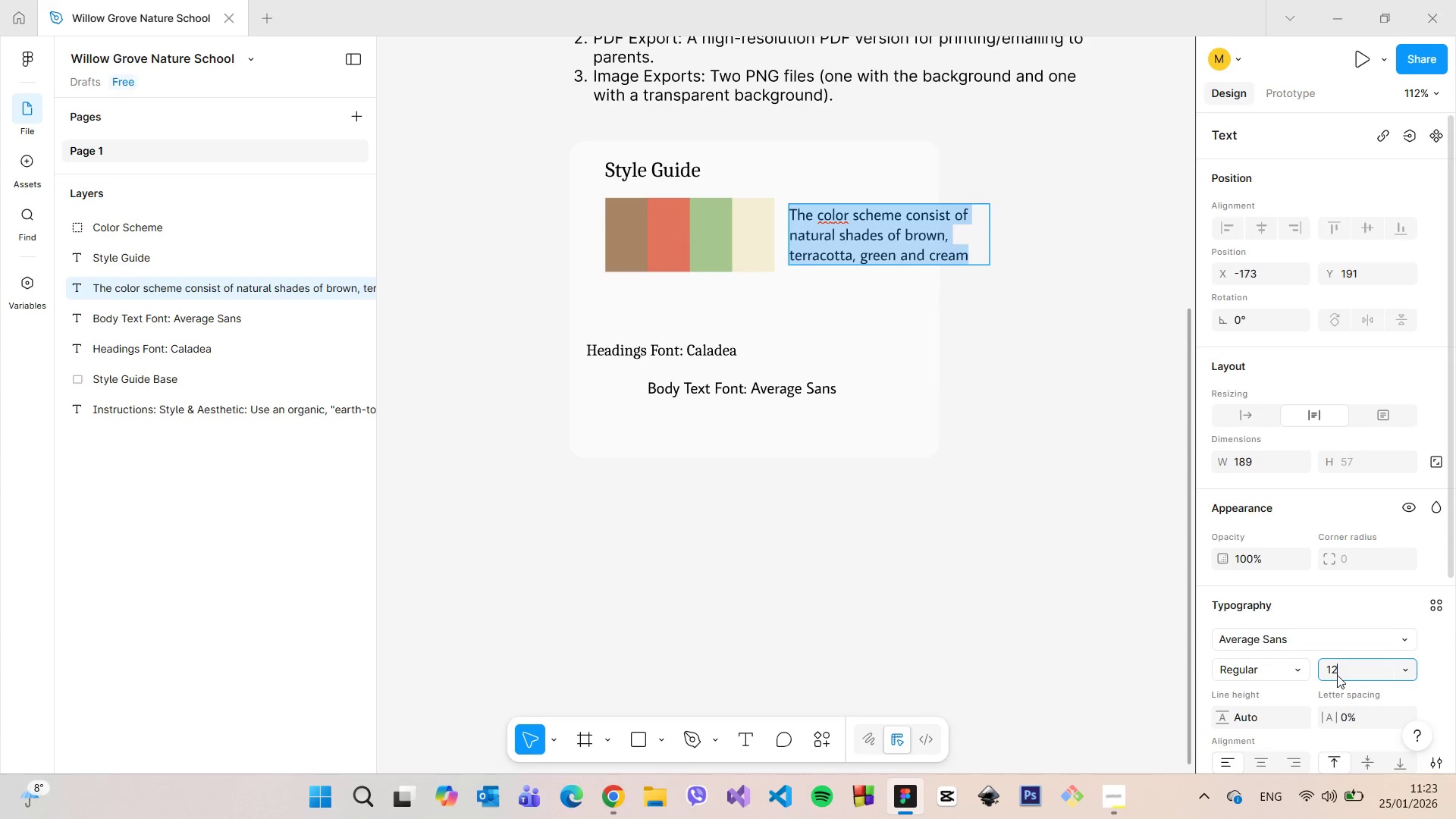 
key(Enter)
 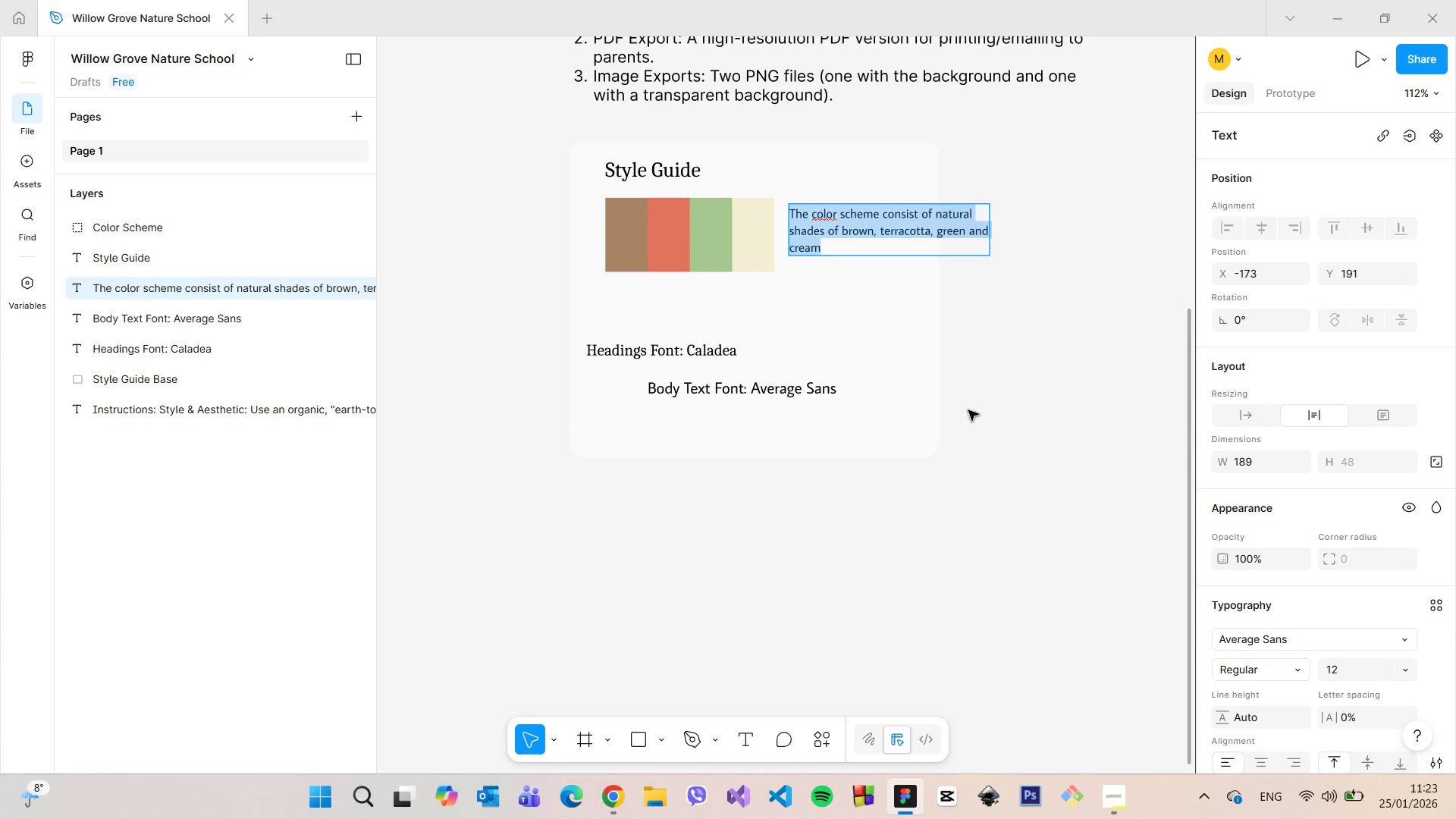 
left_click([976, 383])
 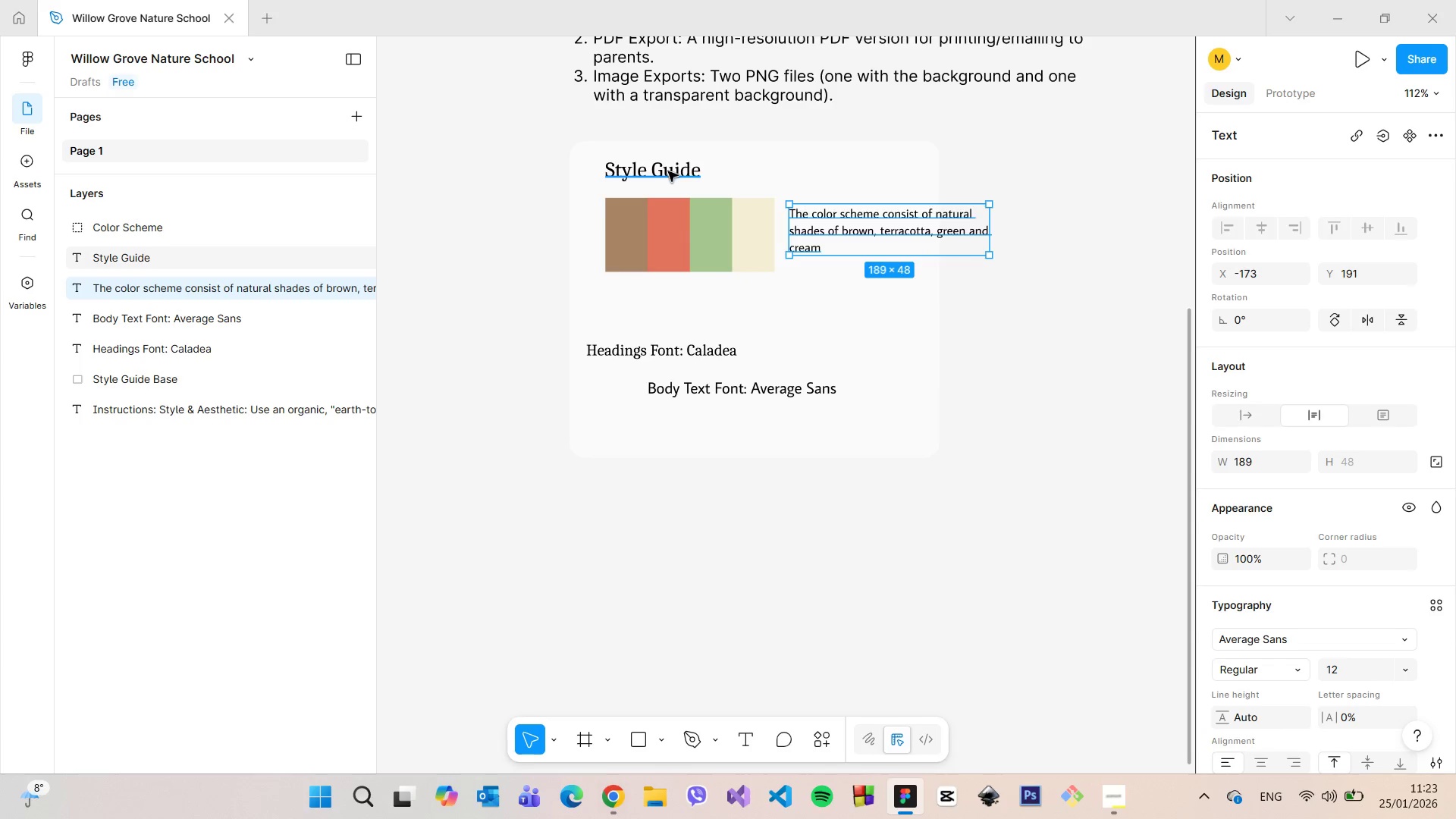 
left_click([671, 174])
 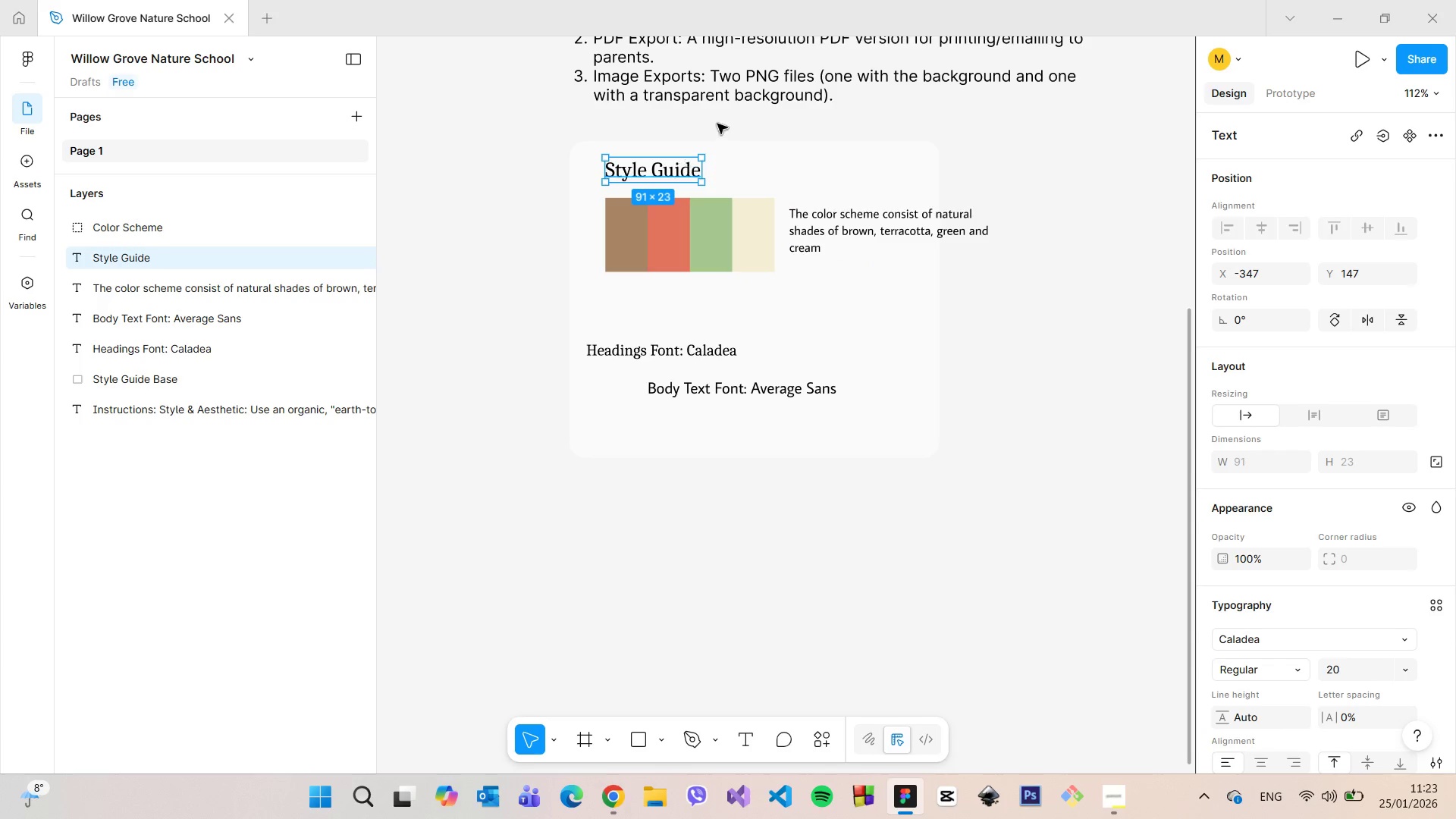 
key(Shift+ShiftLeft)
 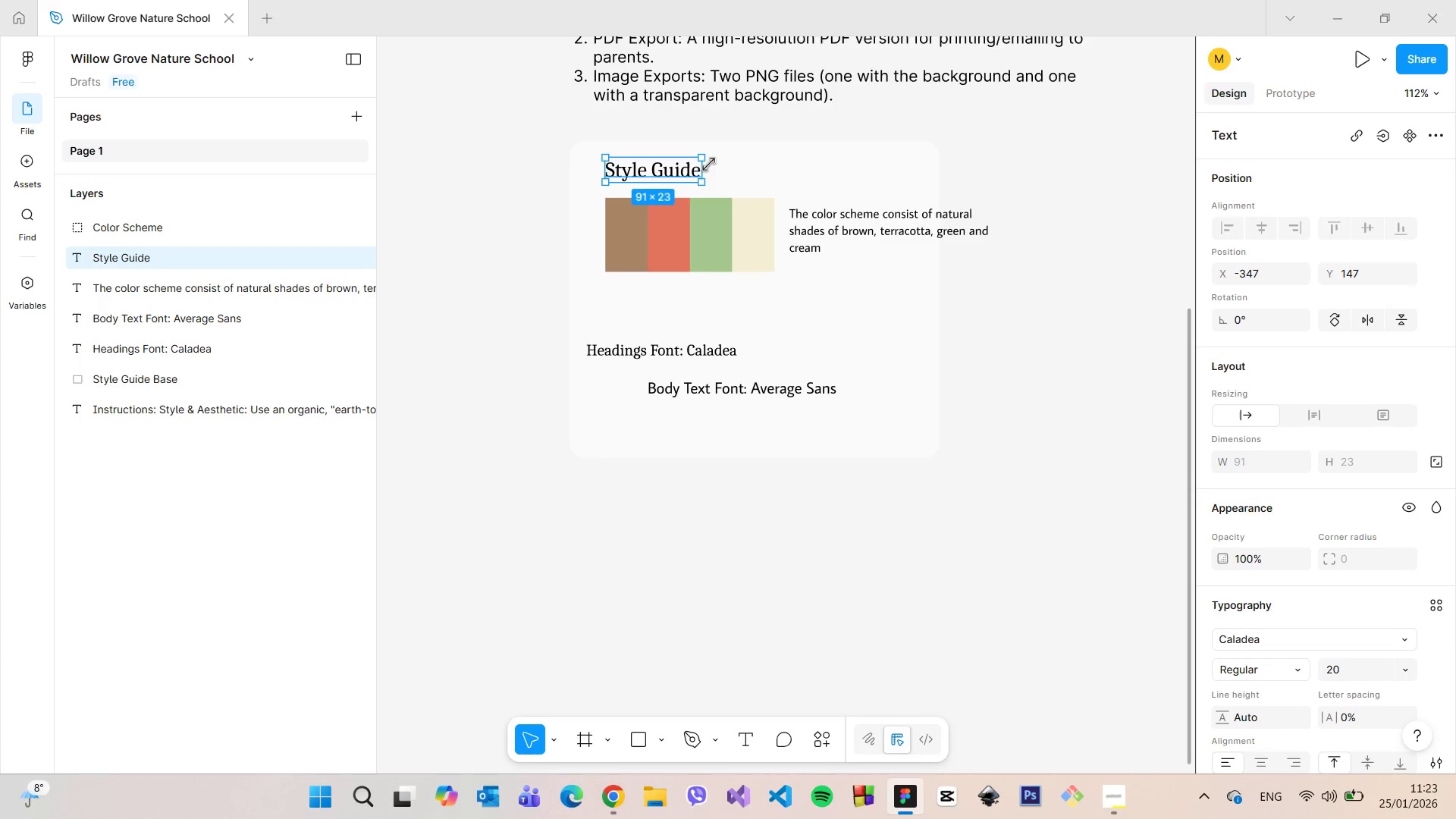 
left_click([749, 138])
 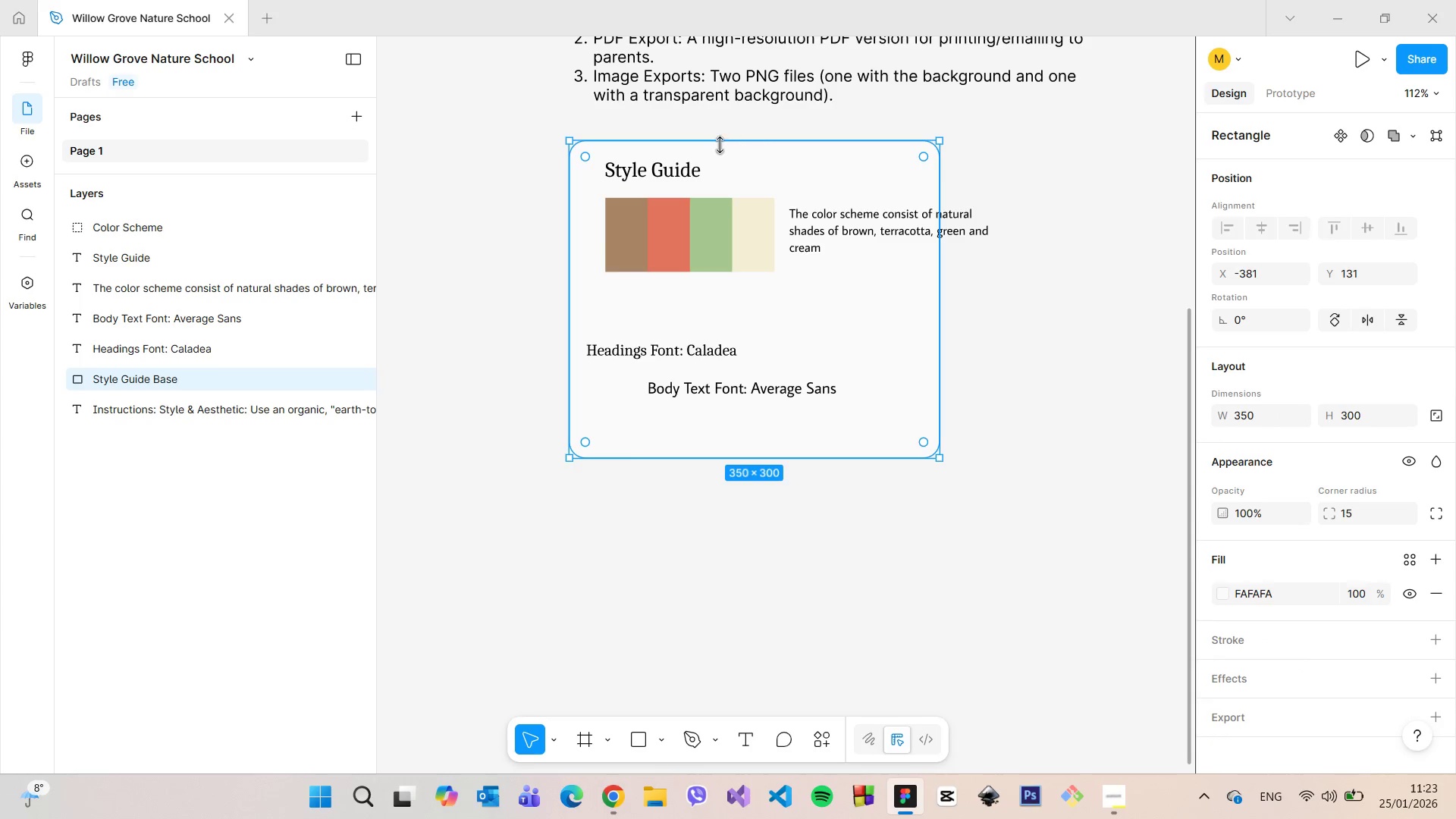 
hold_key(key=ControlLeft, duration=0.47)
 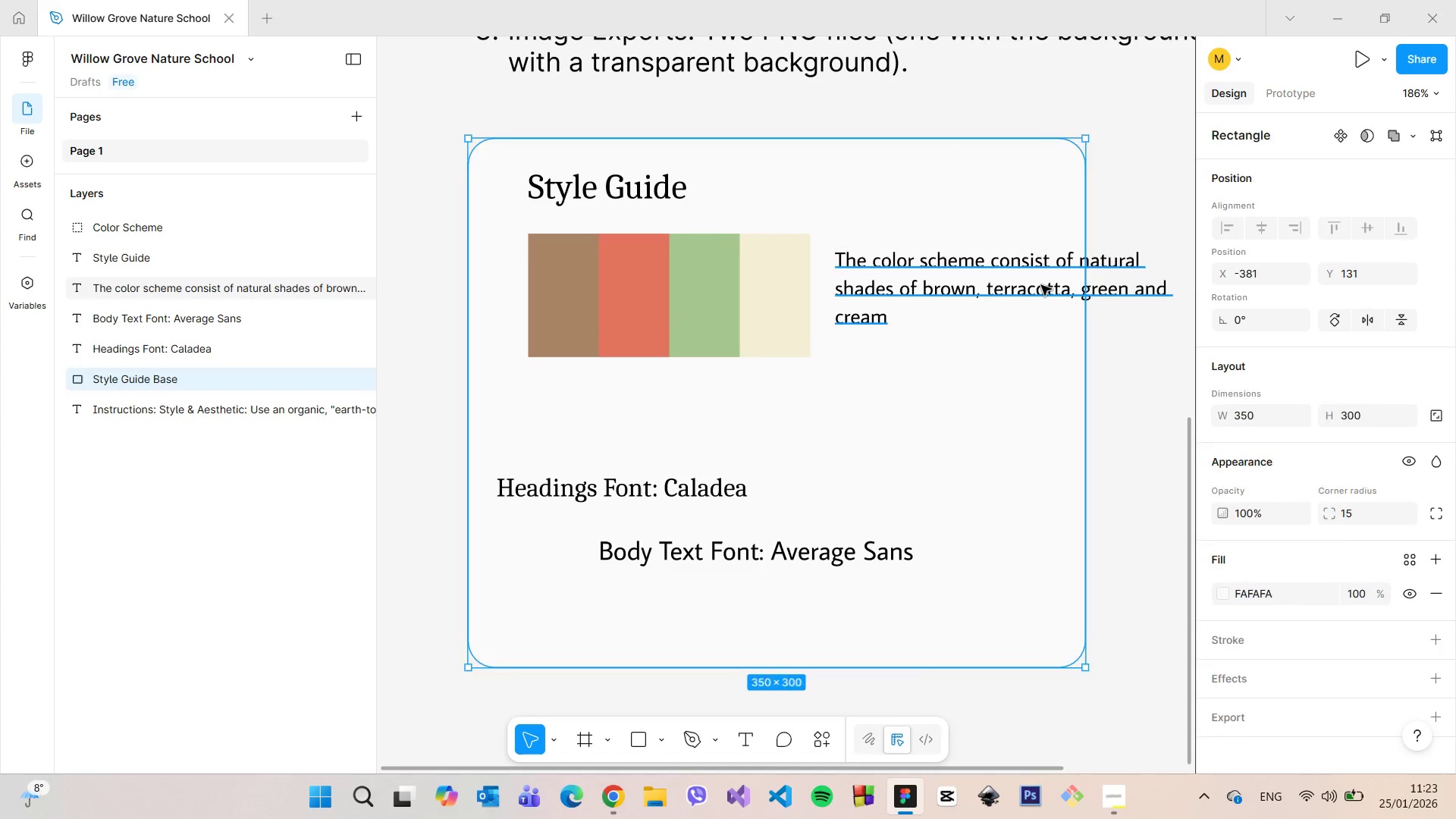 
left_click([950, 280])
 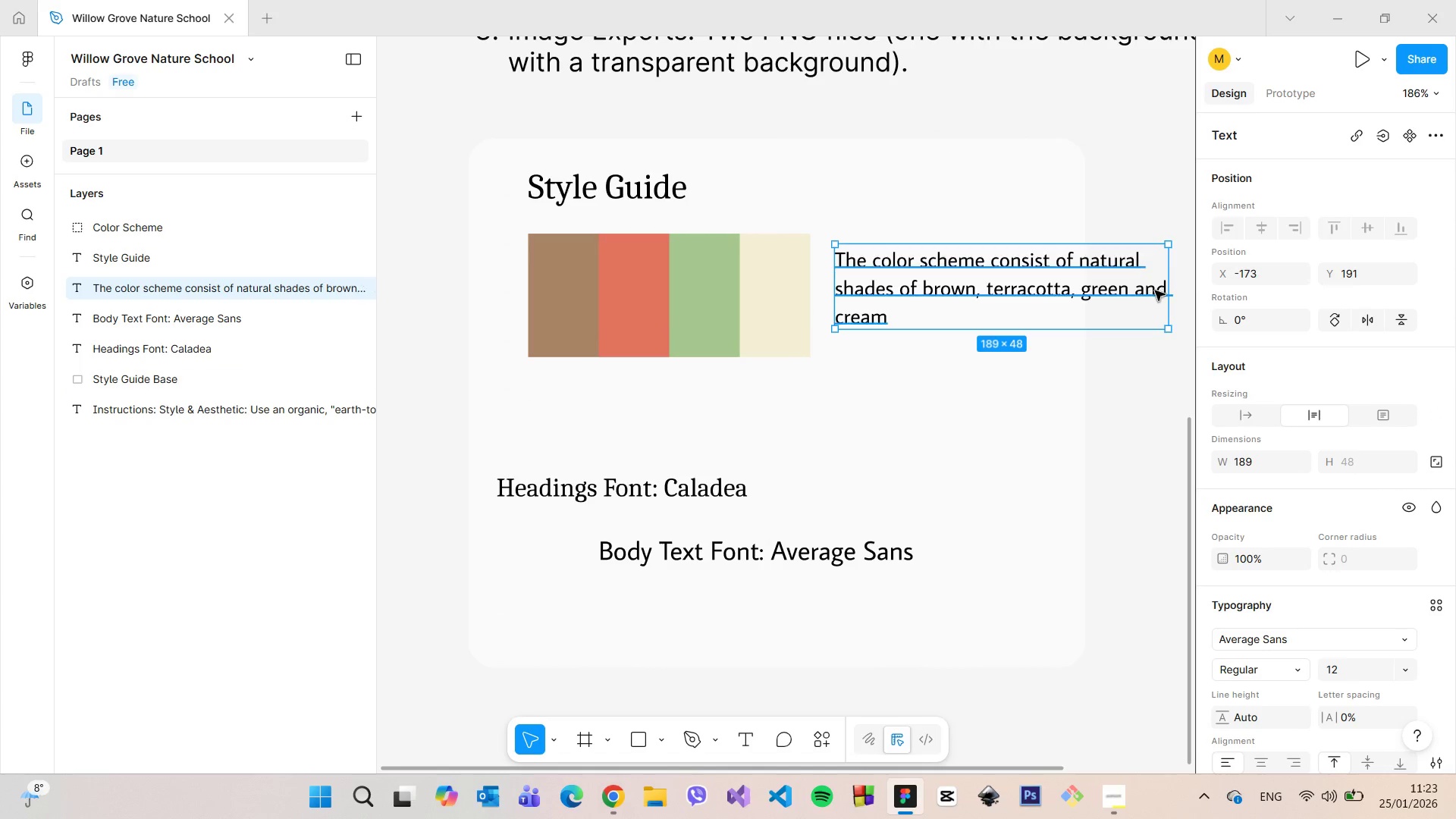 
scroll: coordinate [720, 145], scroll_direction: up, amount: 5.0
 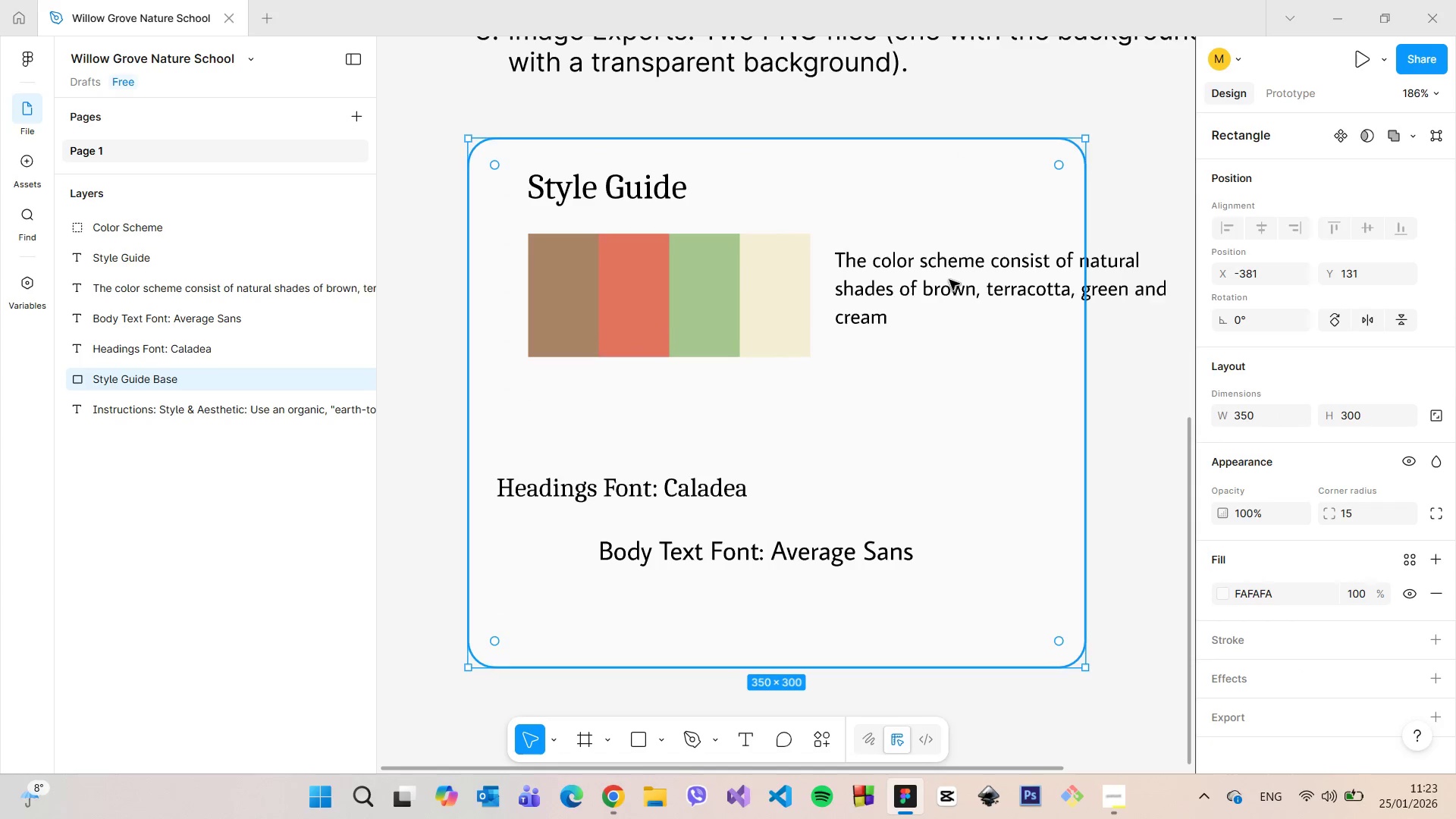 
left_click_drag(start_coordinate=[1164, 287], to_coordinate=[1051, 292])
 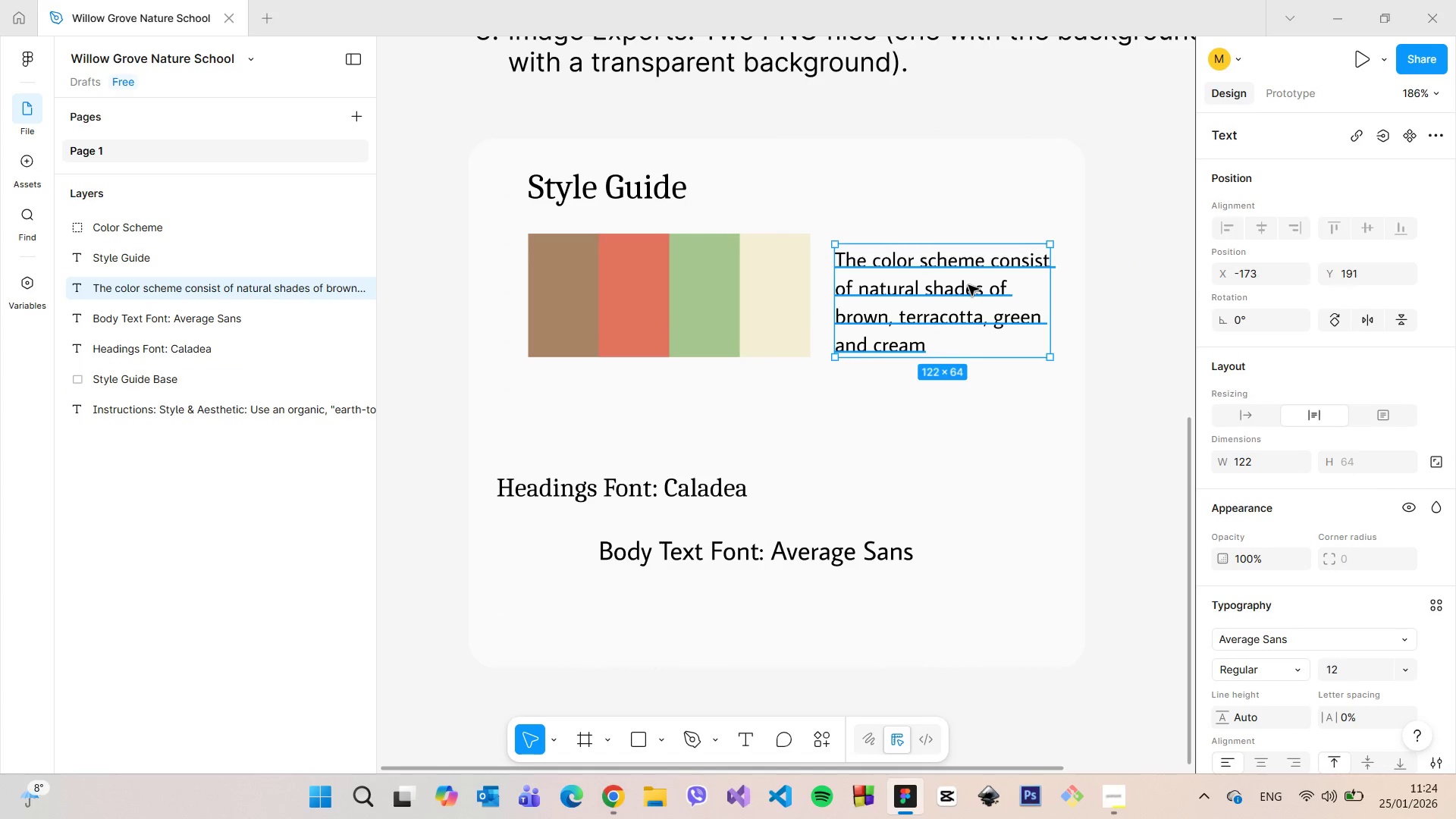 
left_click_drag(start_coordinate=[968, 285], to_coordinate=[971, 271])
 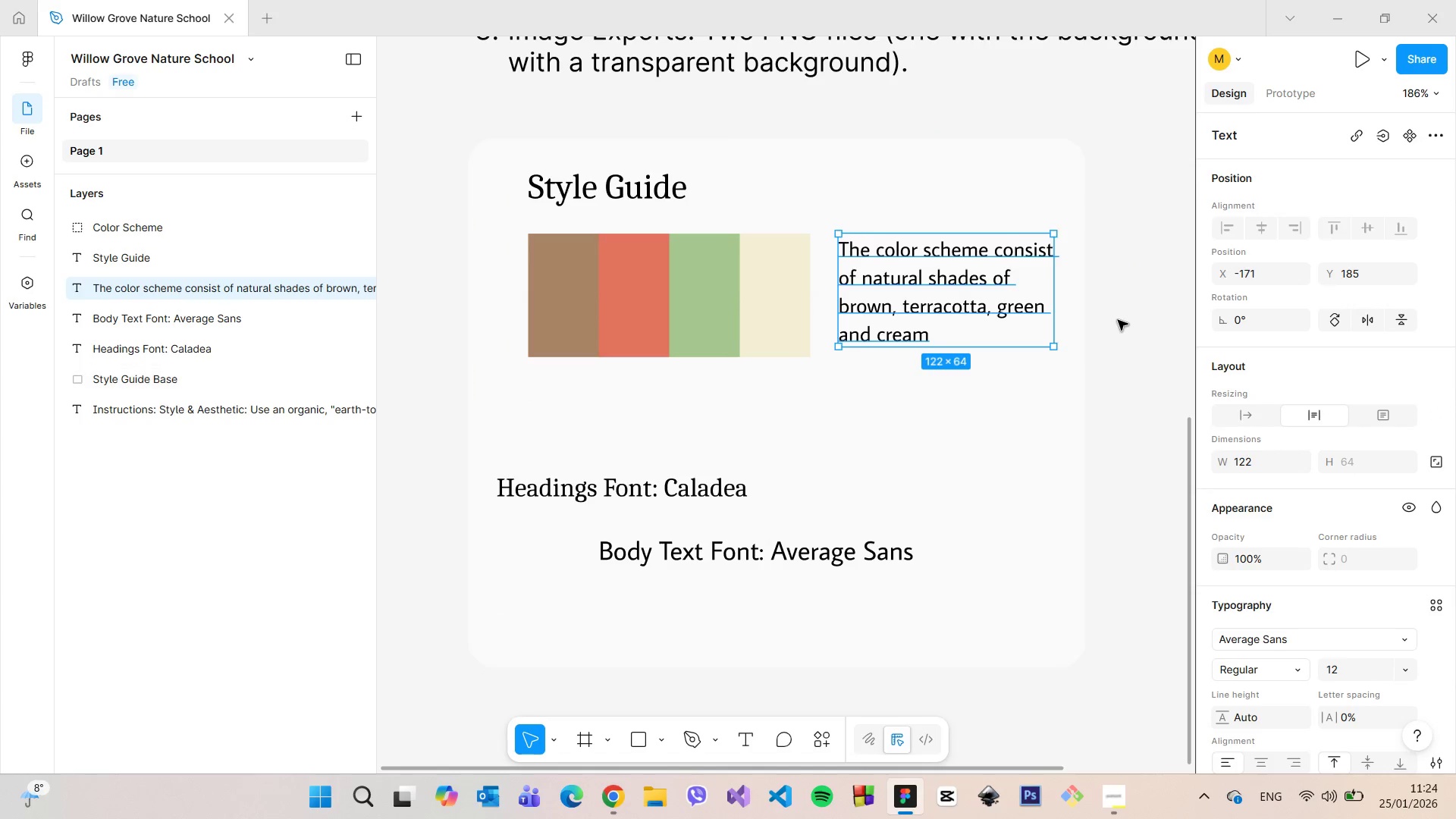 
left_click([1118, 320])
 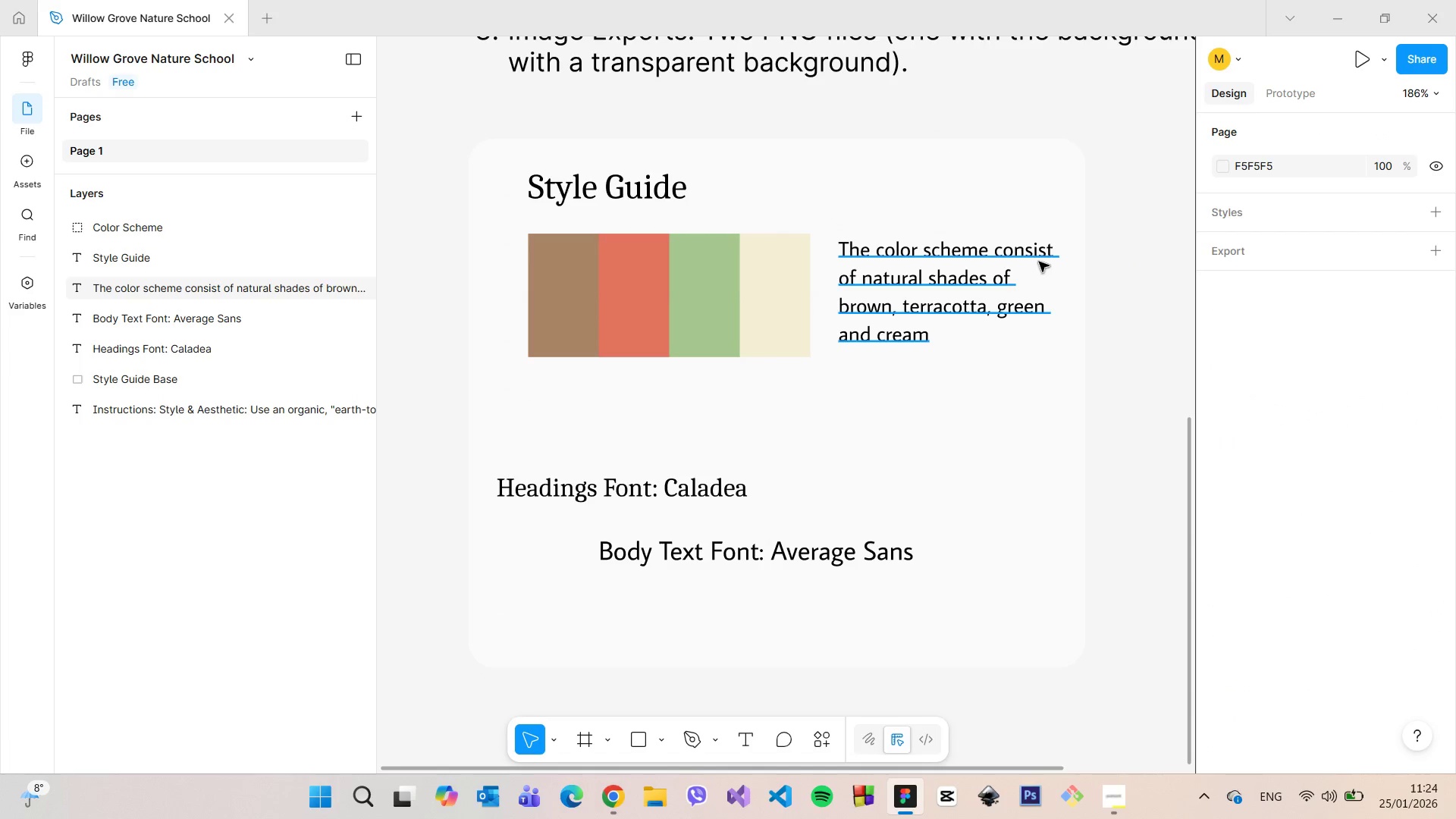 
double_click([1037, 250])
 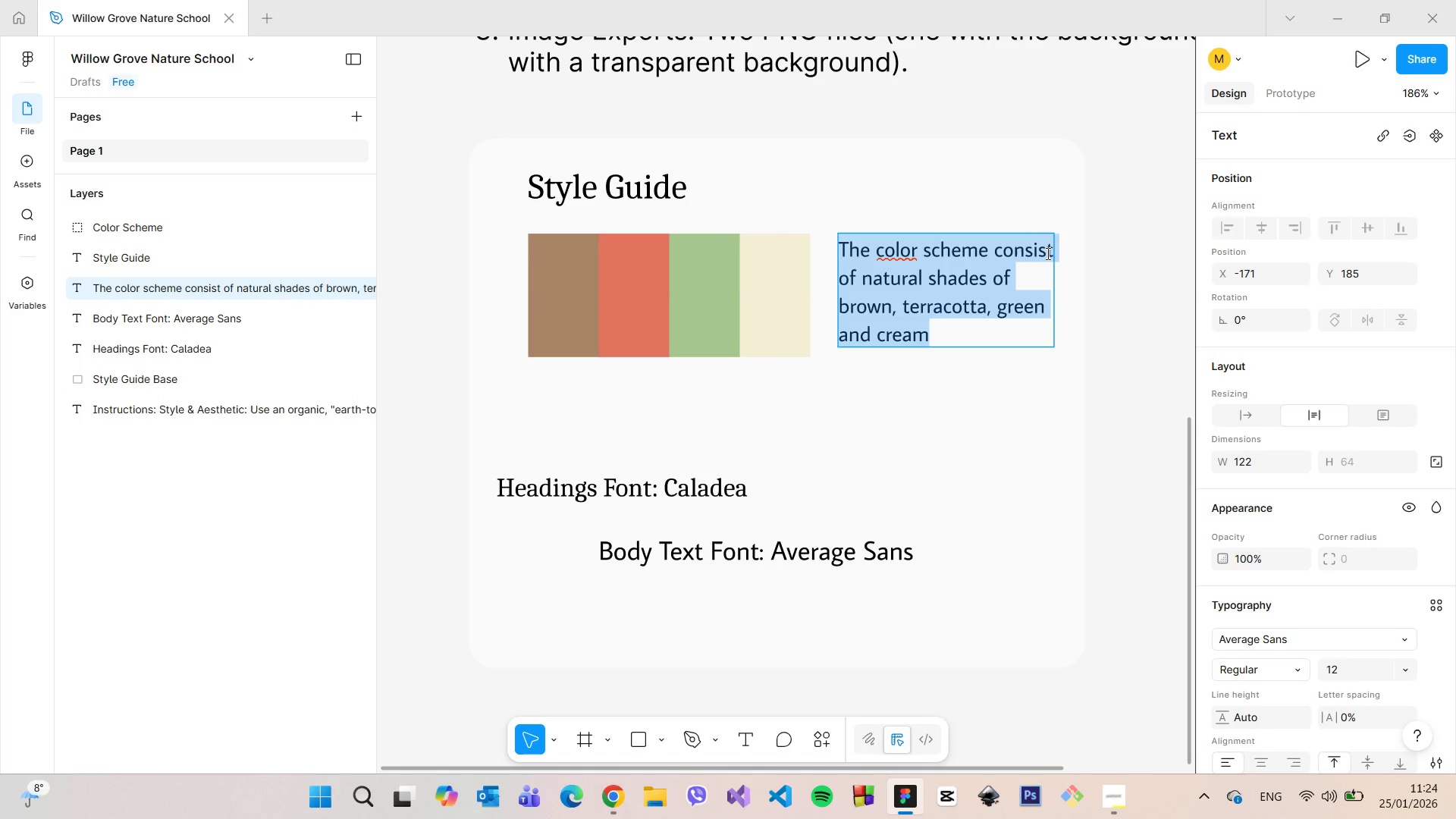 
triple_click([1046, 253])
 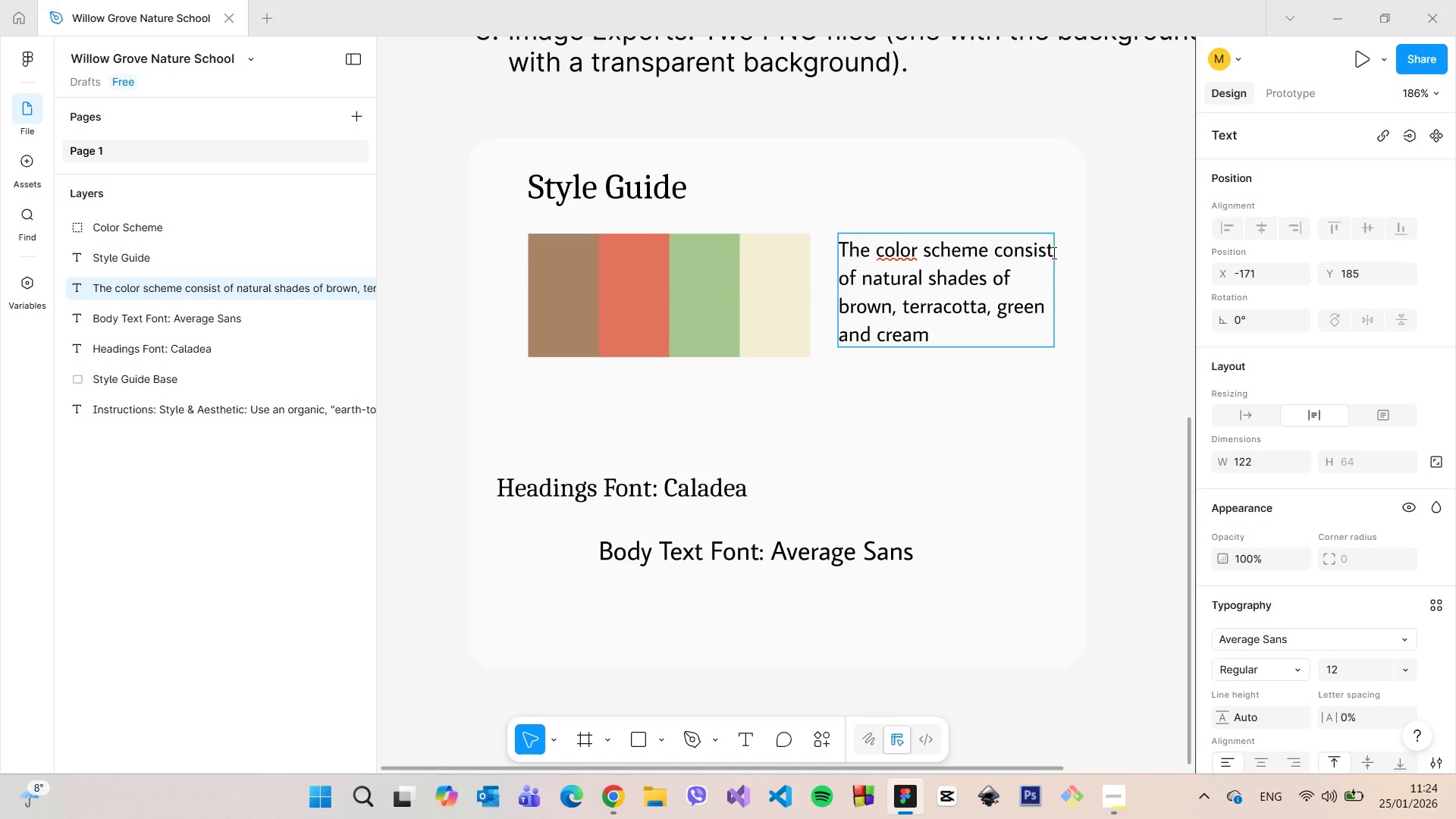 
left_click([1053, 253])
 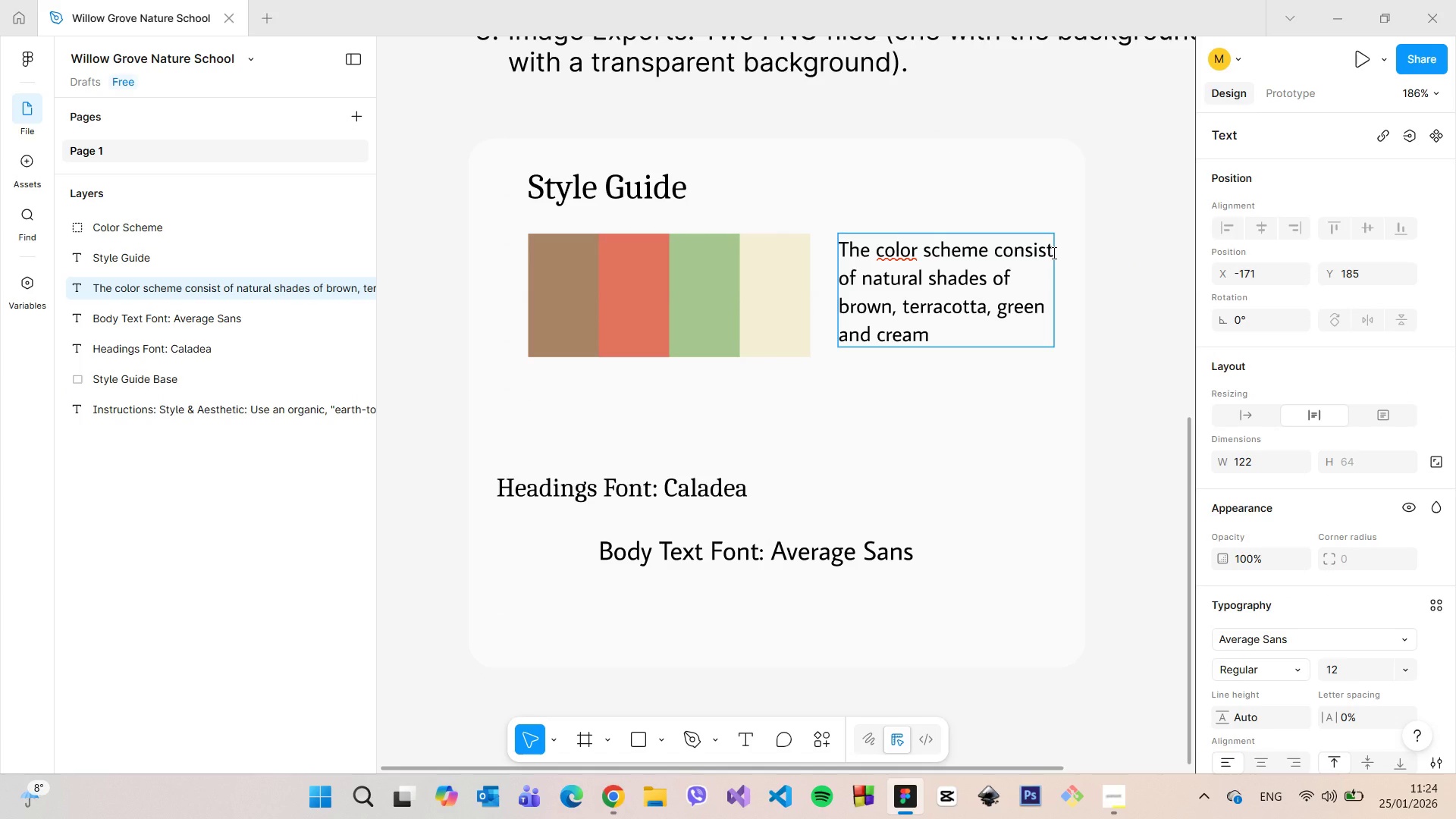 
key(S)
 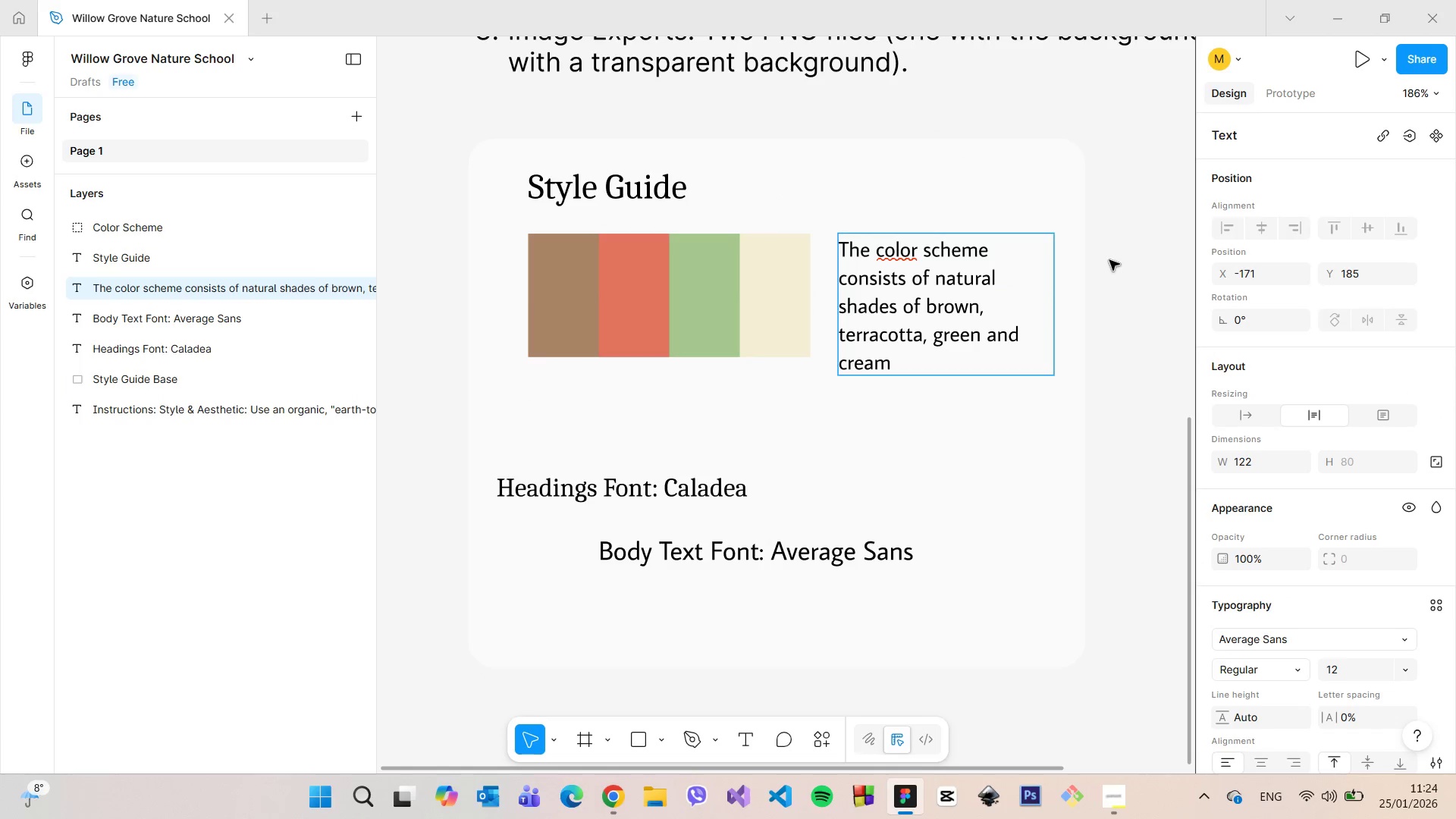 
left_click([1109, 260])
 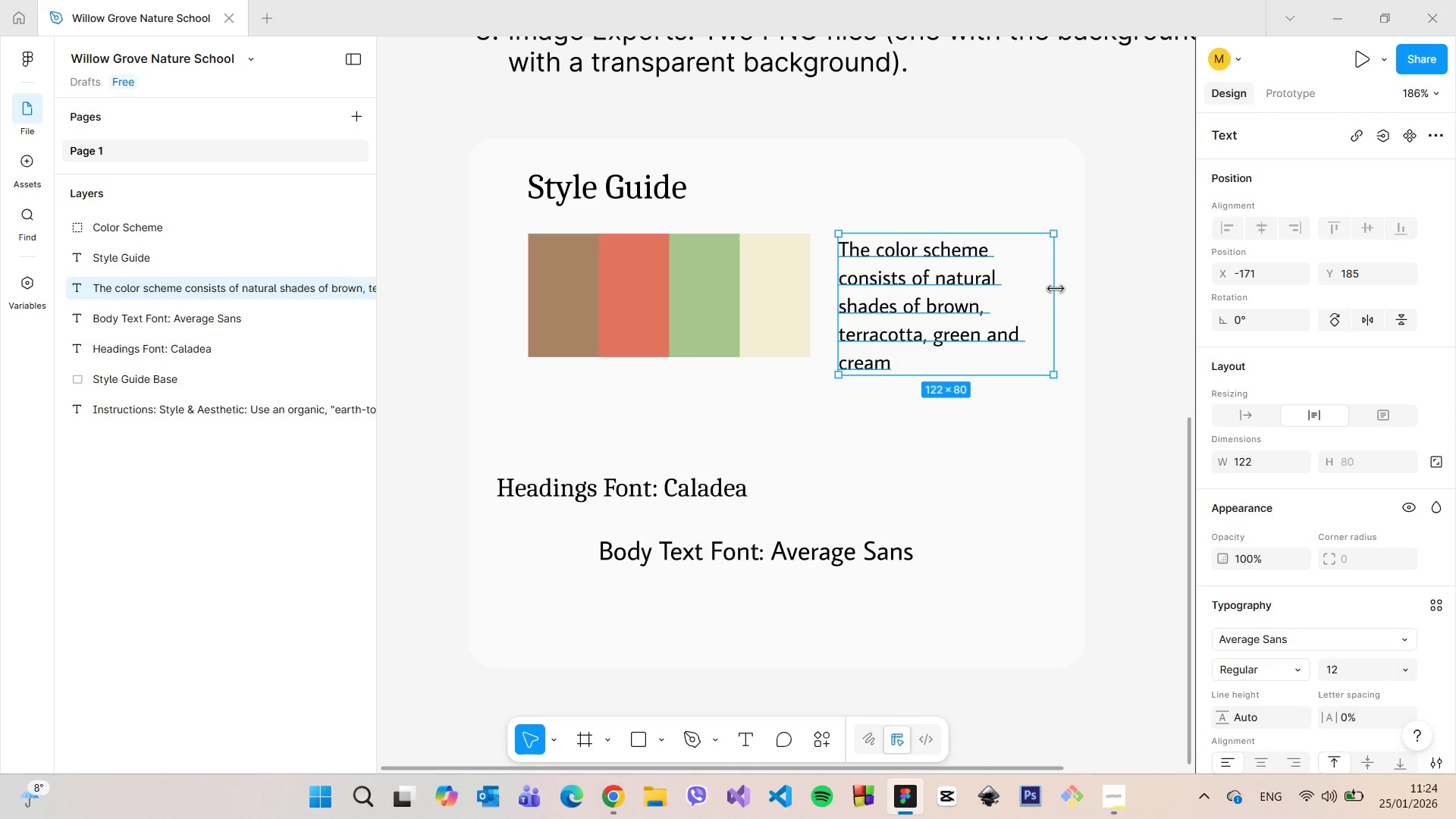 
left_click_drag(start_coordinate=[1056, 289], to_coordinate=[1068, 290])
 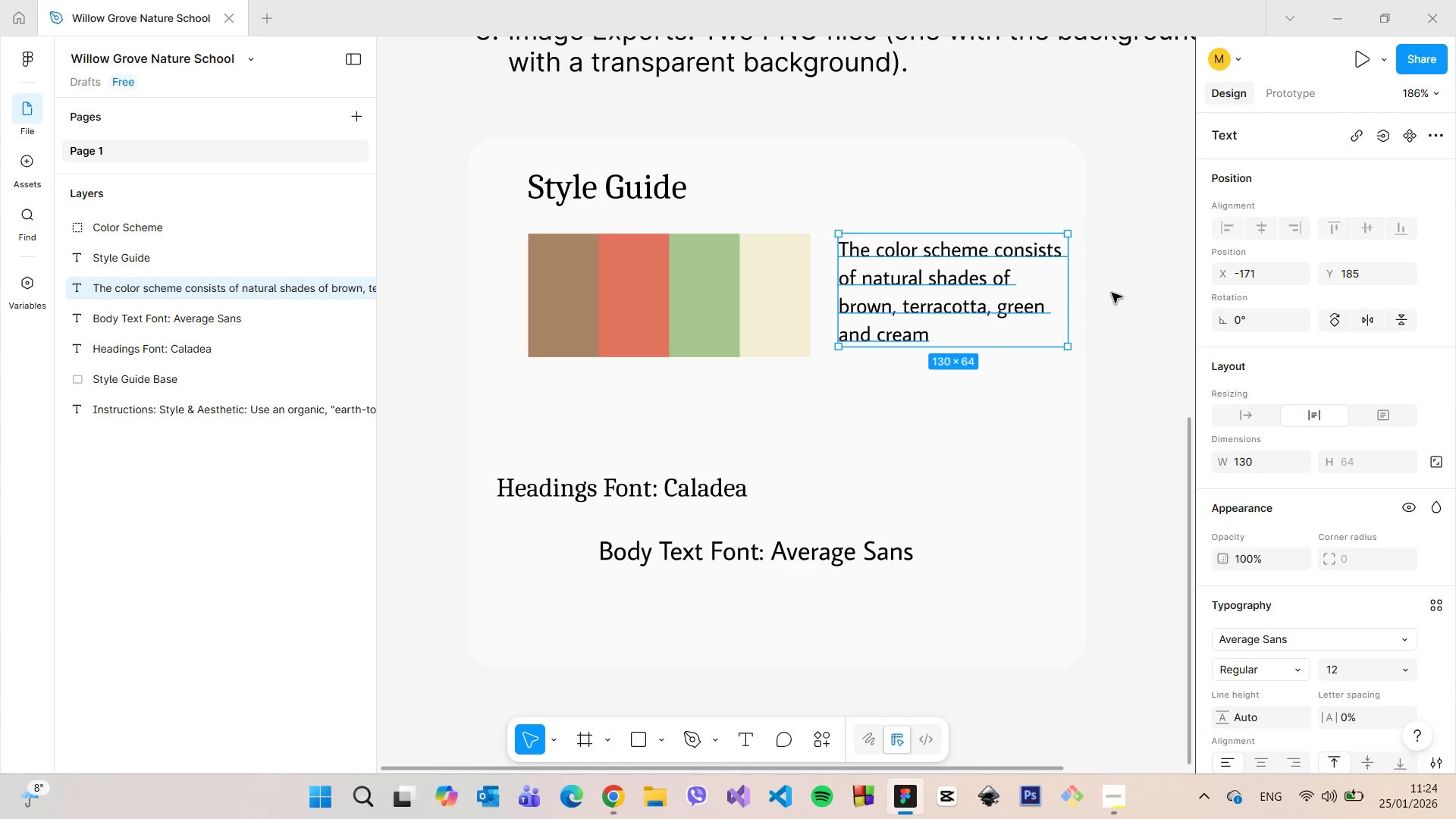 
left_click([1112, 293])
 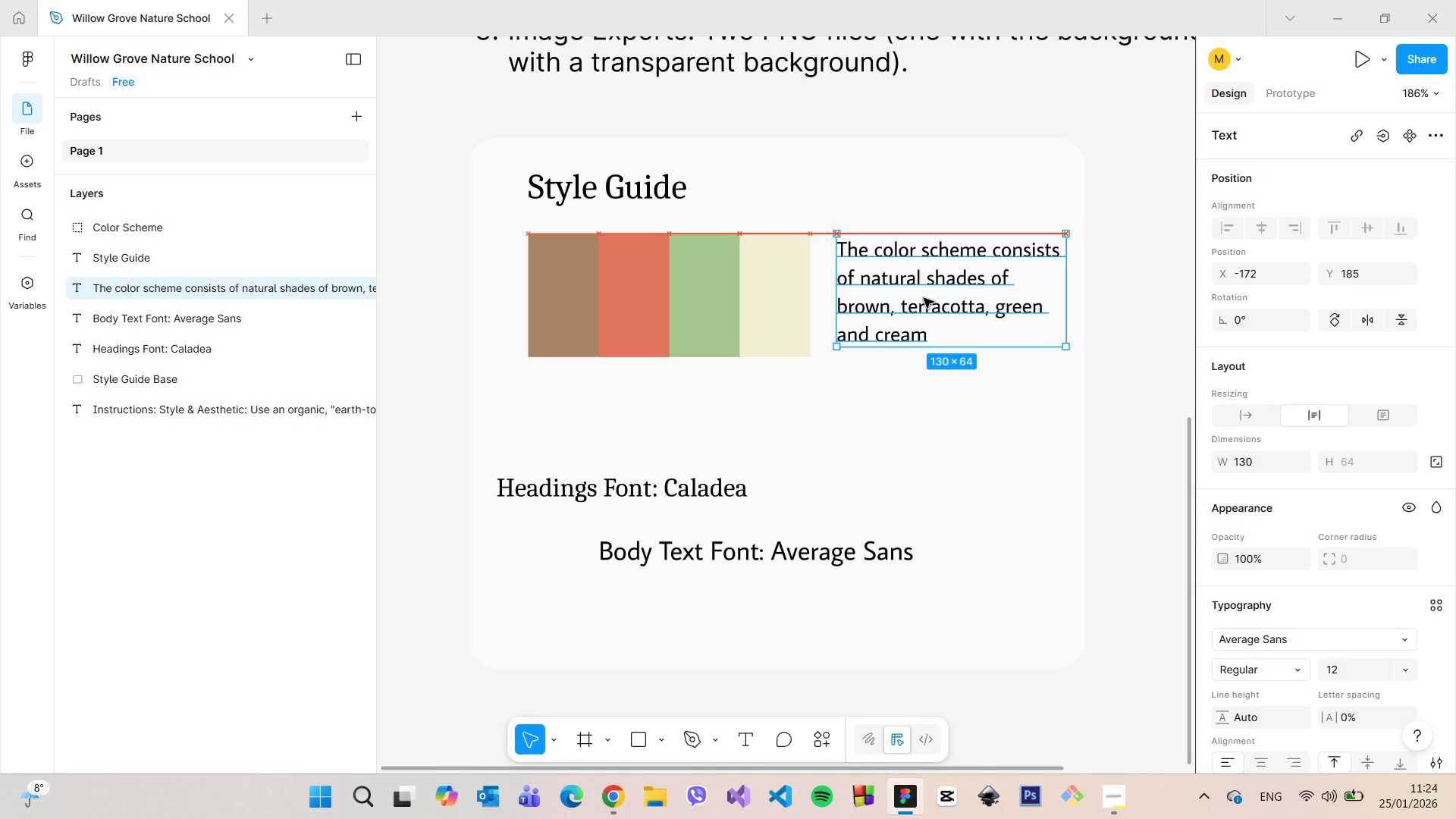 
wait(5.02)
 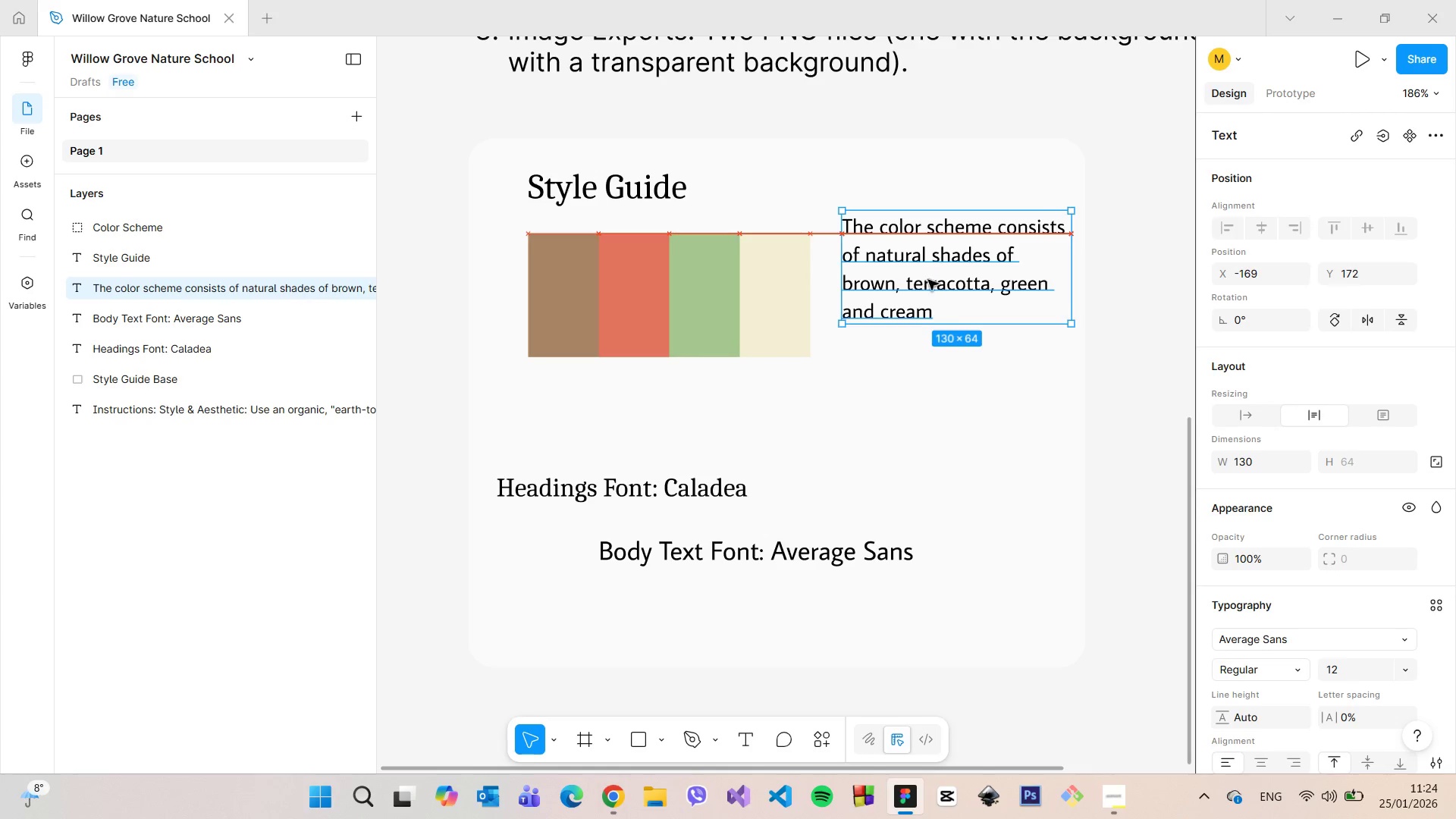 
left_click([1136, 292])
 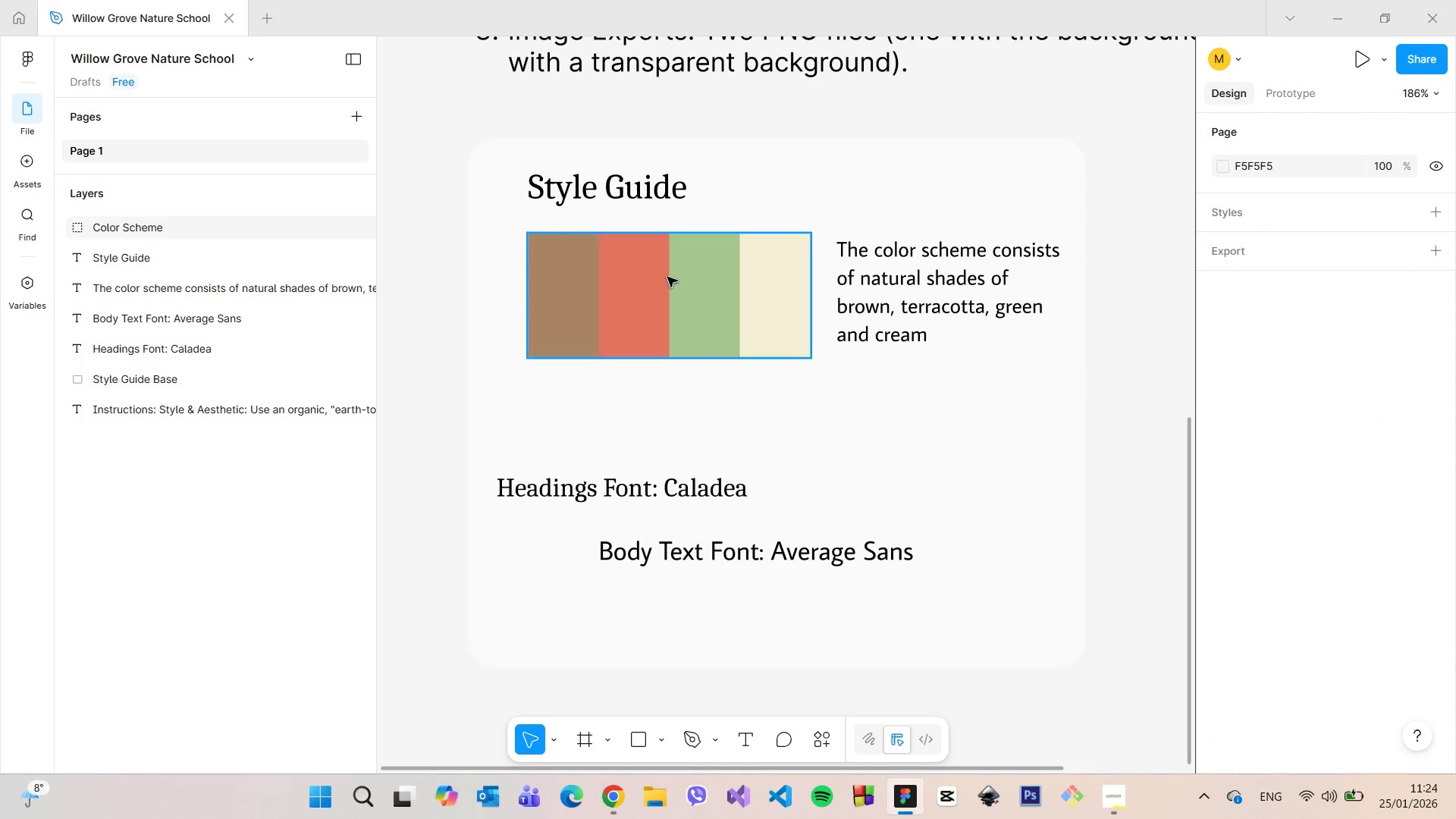 
left_click([646, 278])
 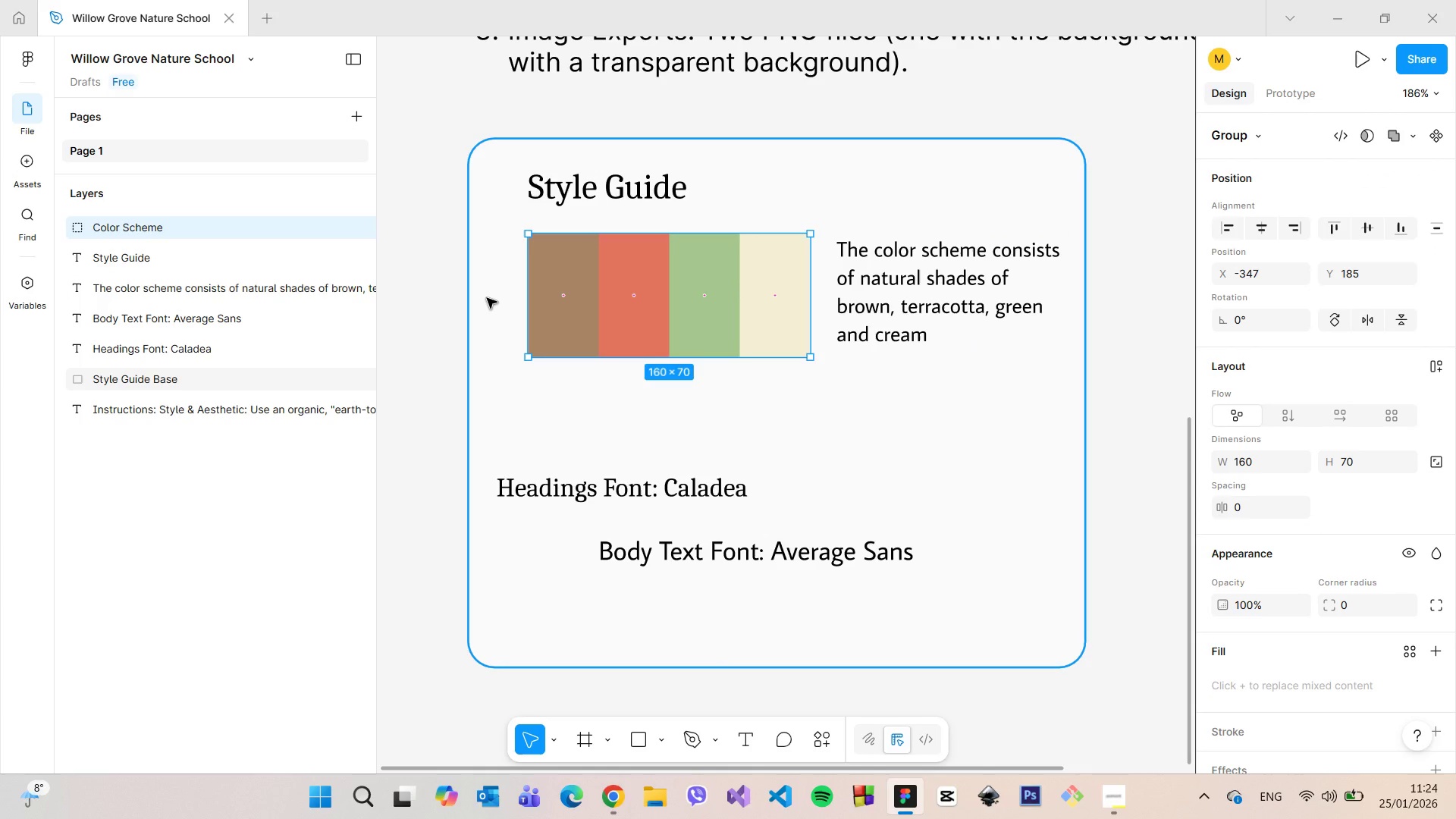 
hold_key(key=AltLeft, duration=0.7)
 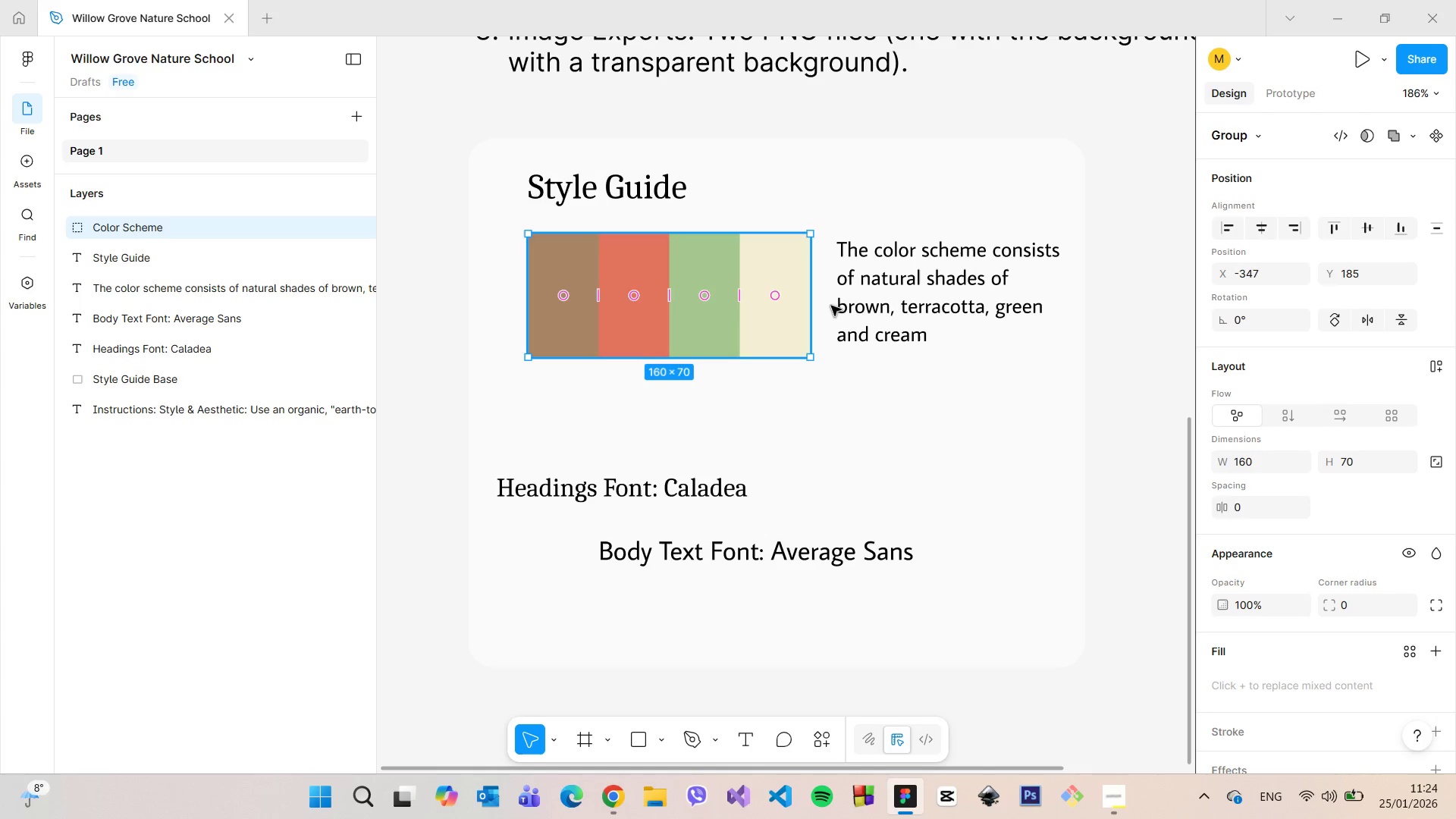 
hold_key(key=ShiftLeft, duration=0.53)
left_click([875, 306])
 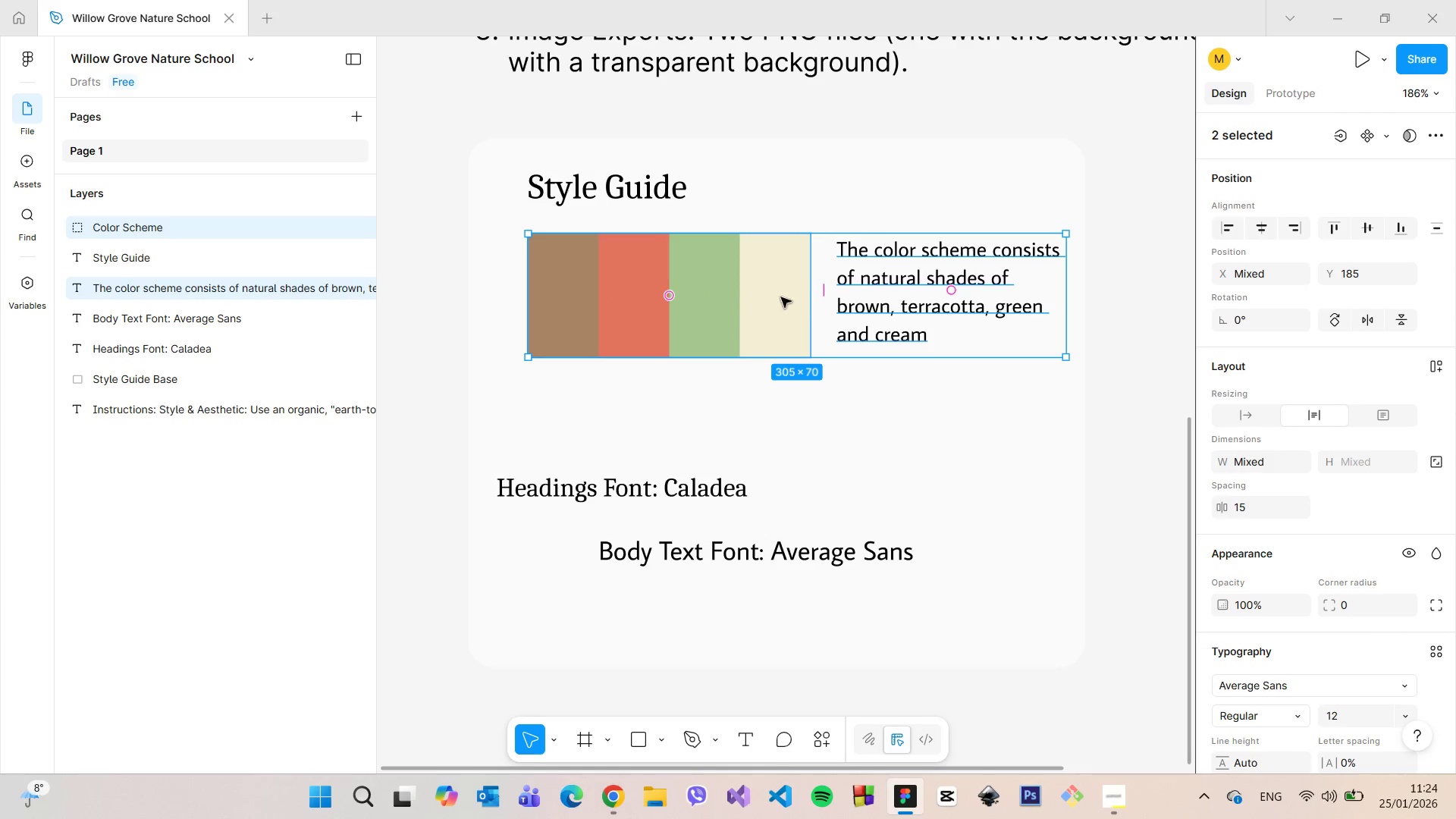 
left_click_drag(start_coordinate=[781, 297], to_coordinate=[763, 297])
 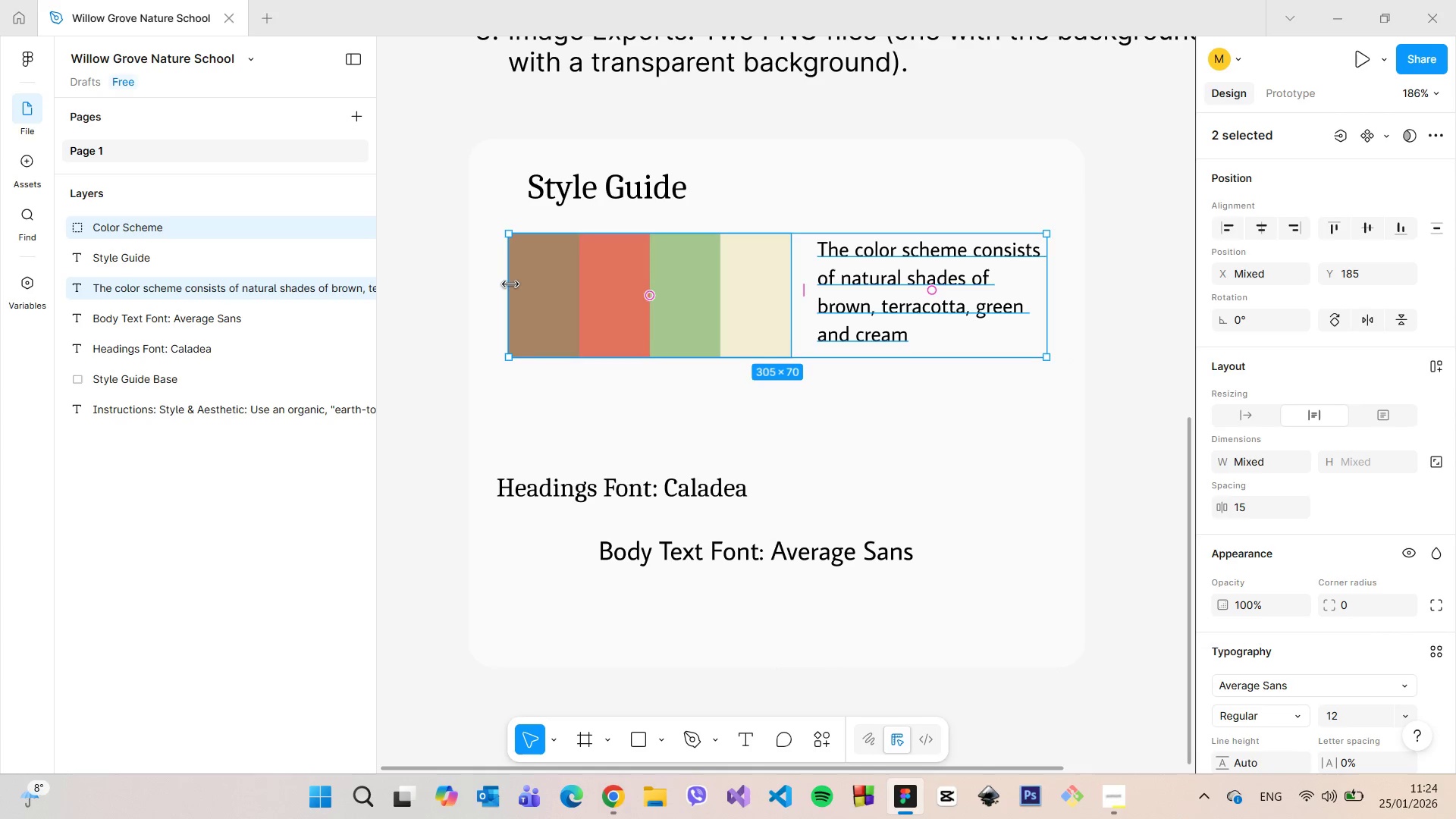 
hold_key(key=AltLeft, duration=1.0)
 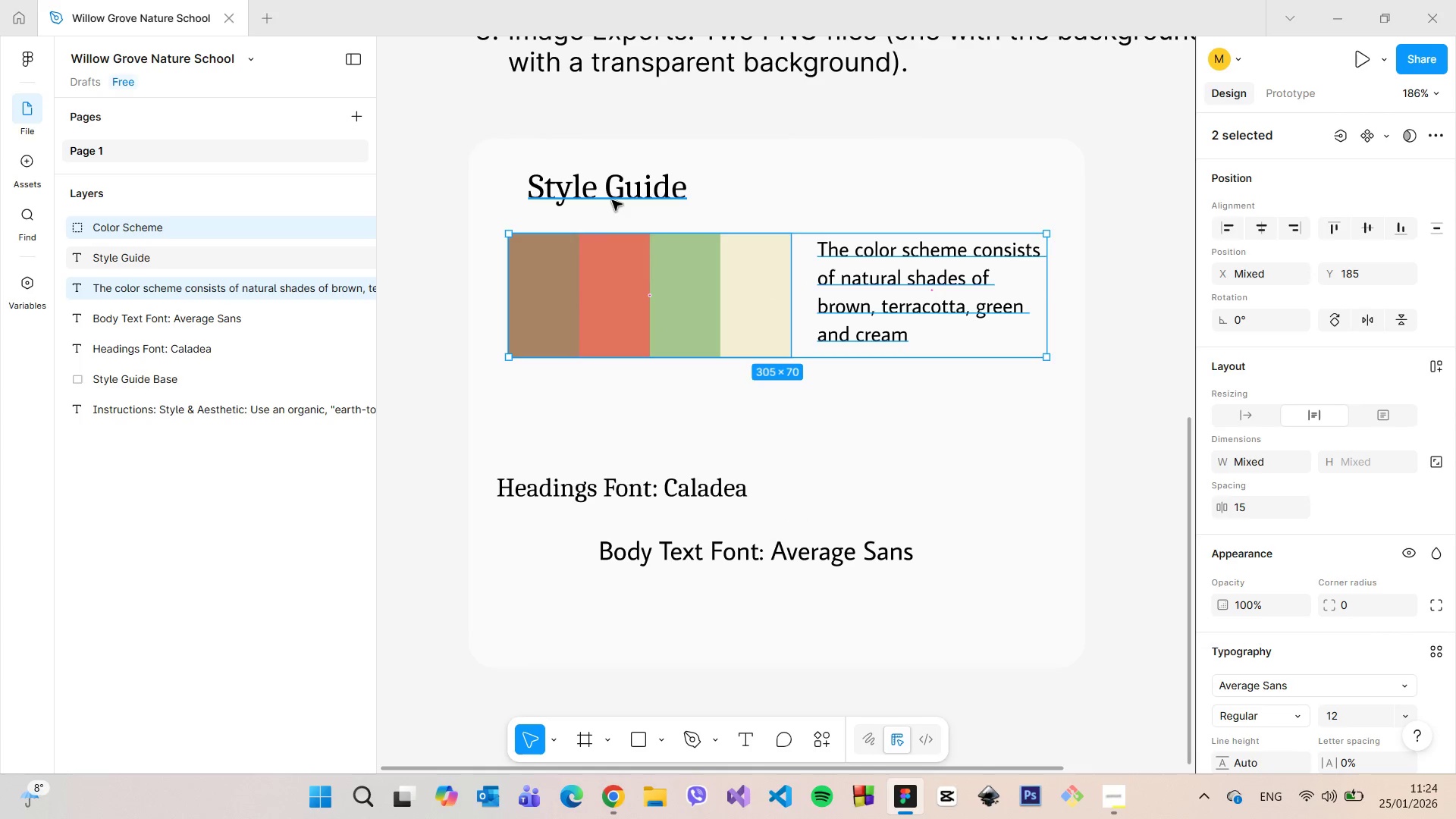 
left_click([613, 200])
 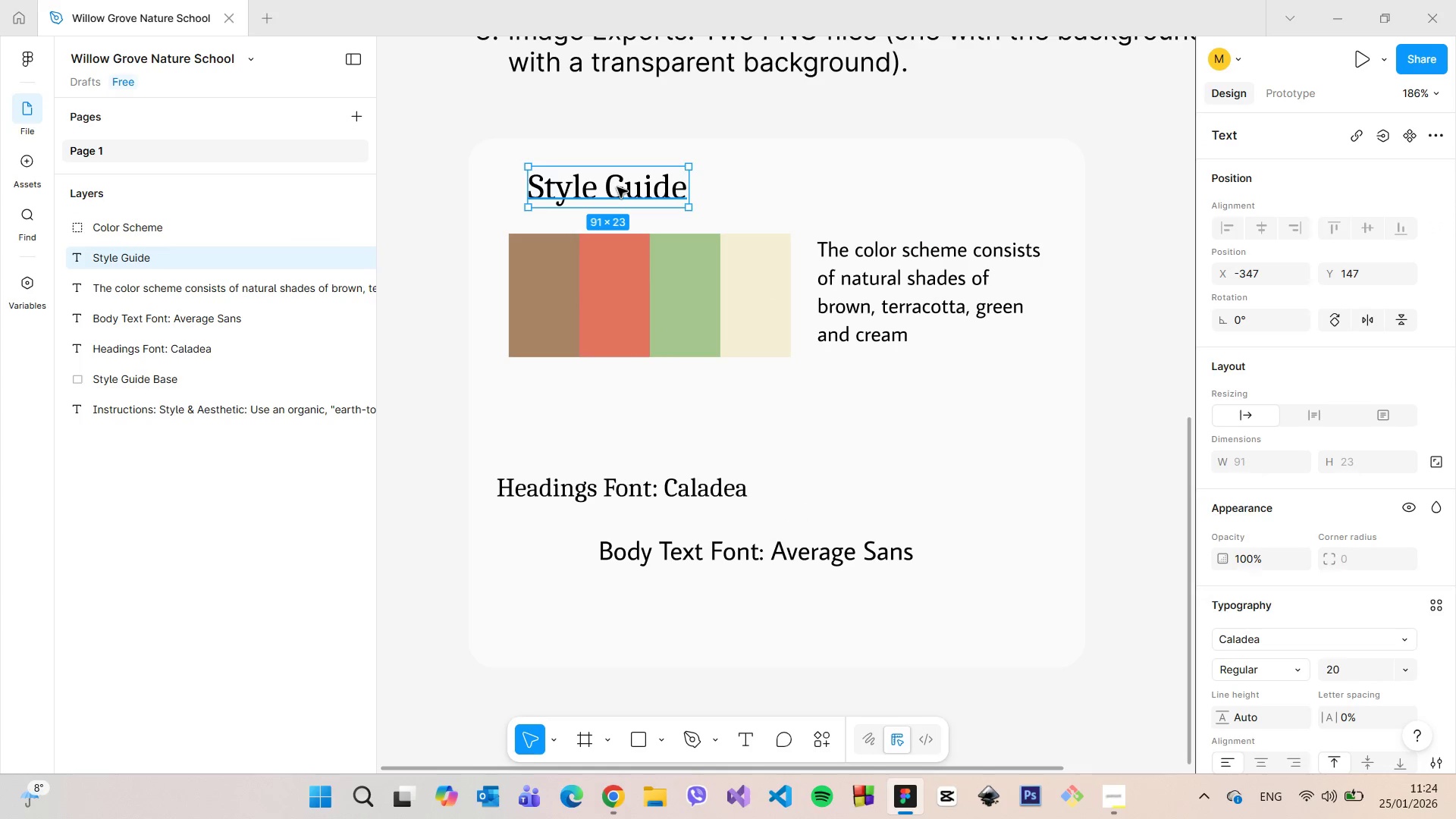 
left_click_drag(start_coordinate=[617, 187], to_coordinate=[595, 196])
 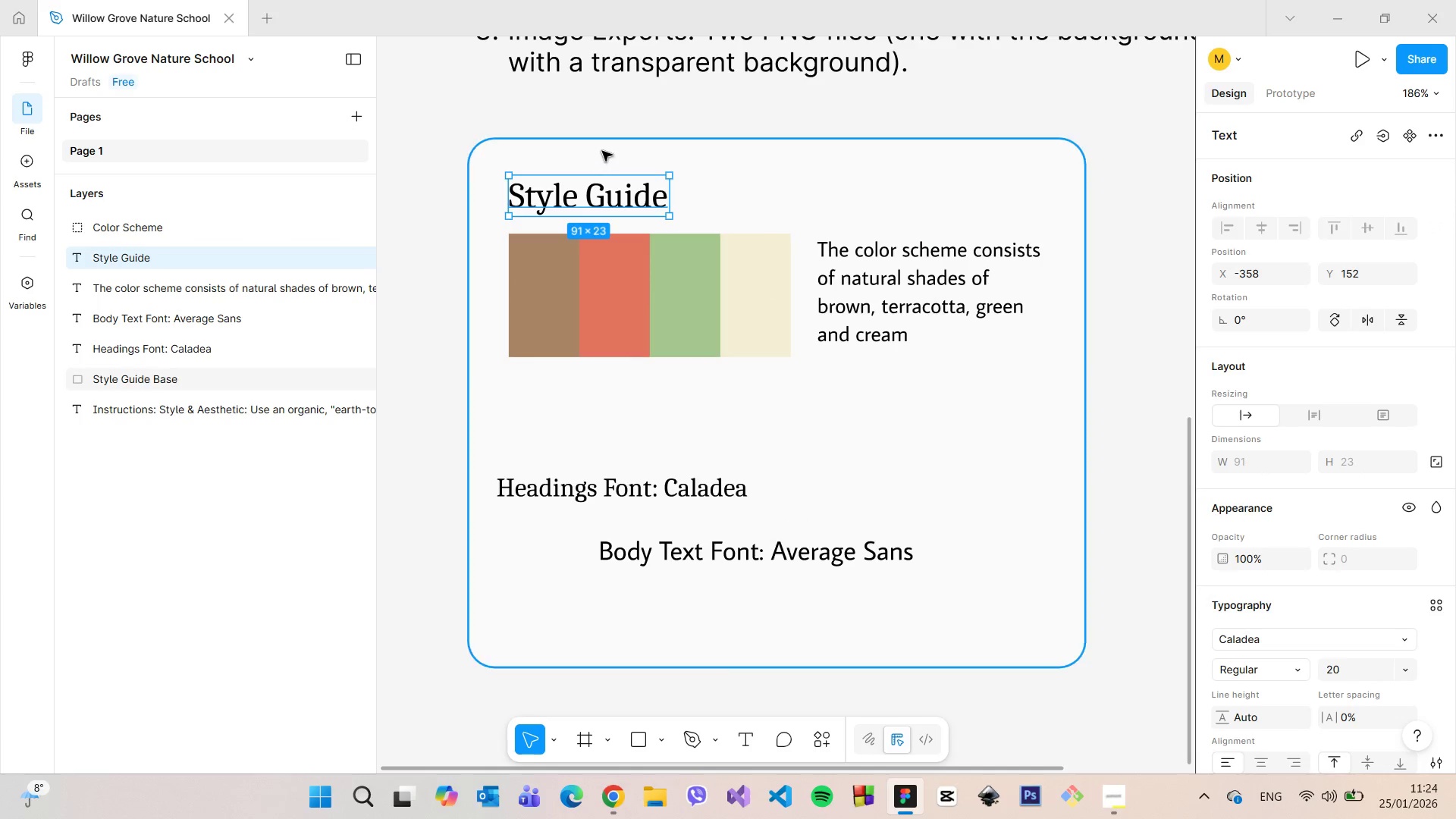 
hold_key(key=AltLeft, duration=0.88)
 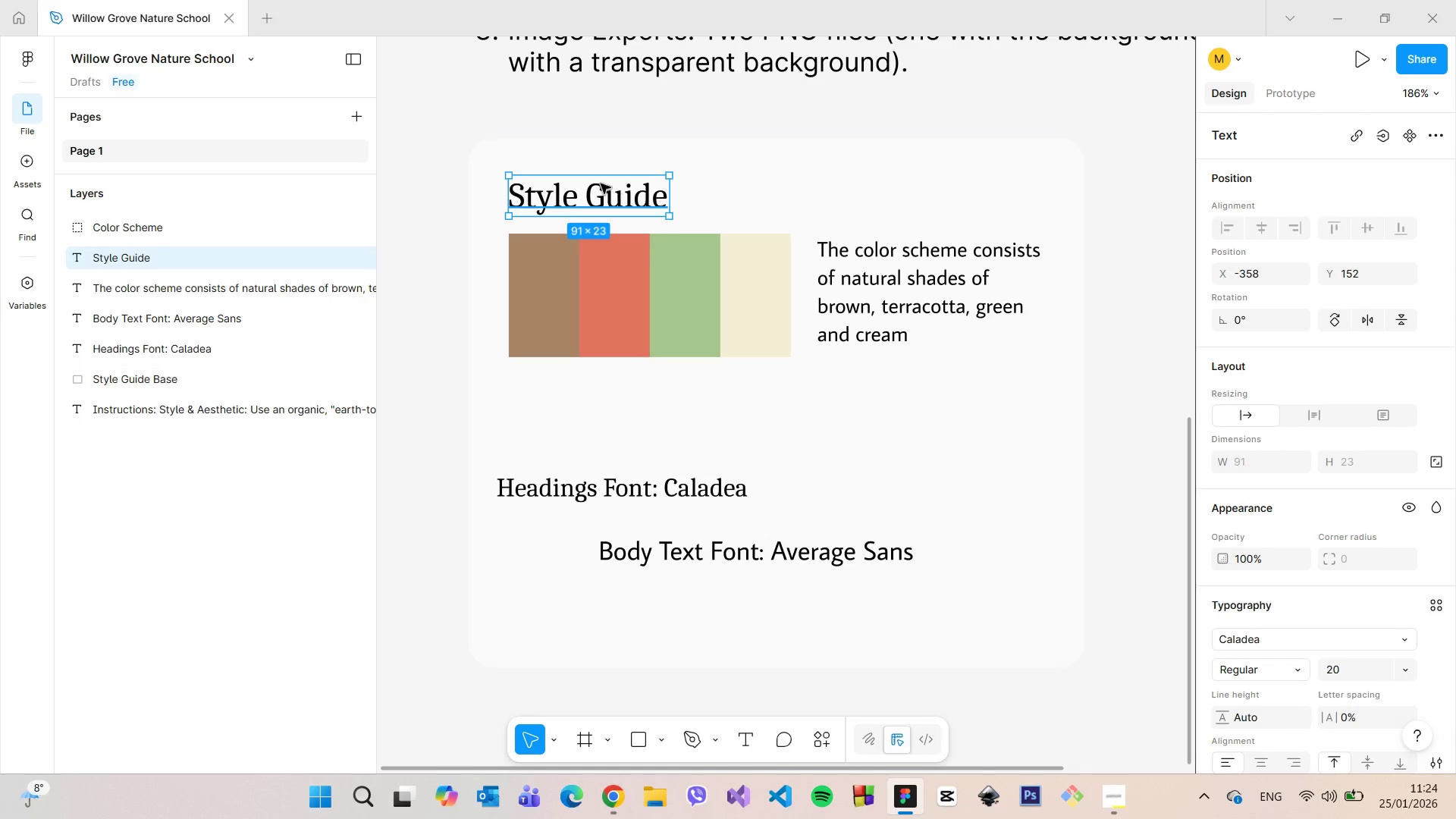 
left_click_drag(start_coordinate=[595, 192], to_coordinate=[598, 176])
 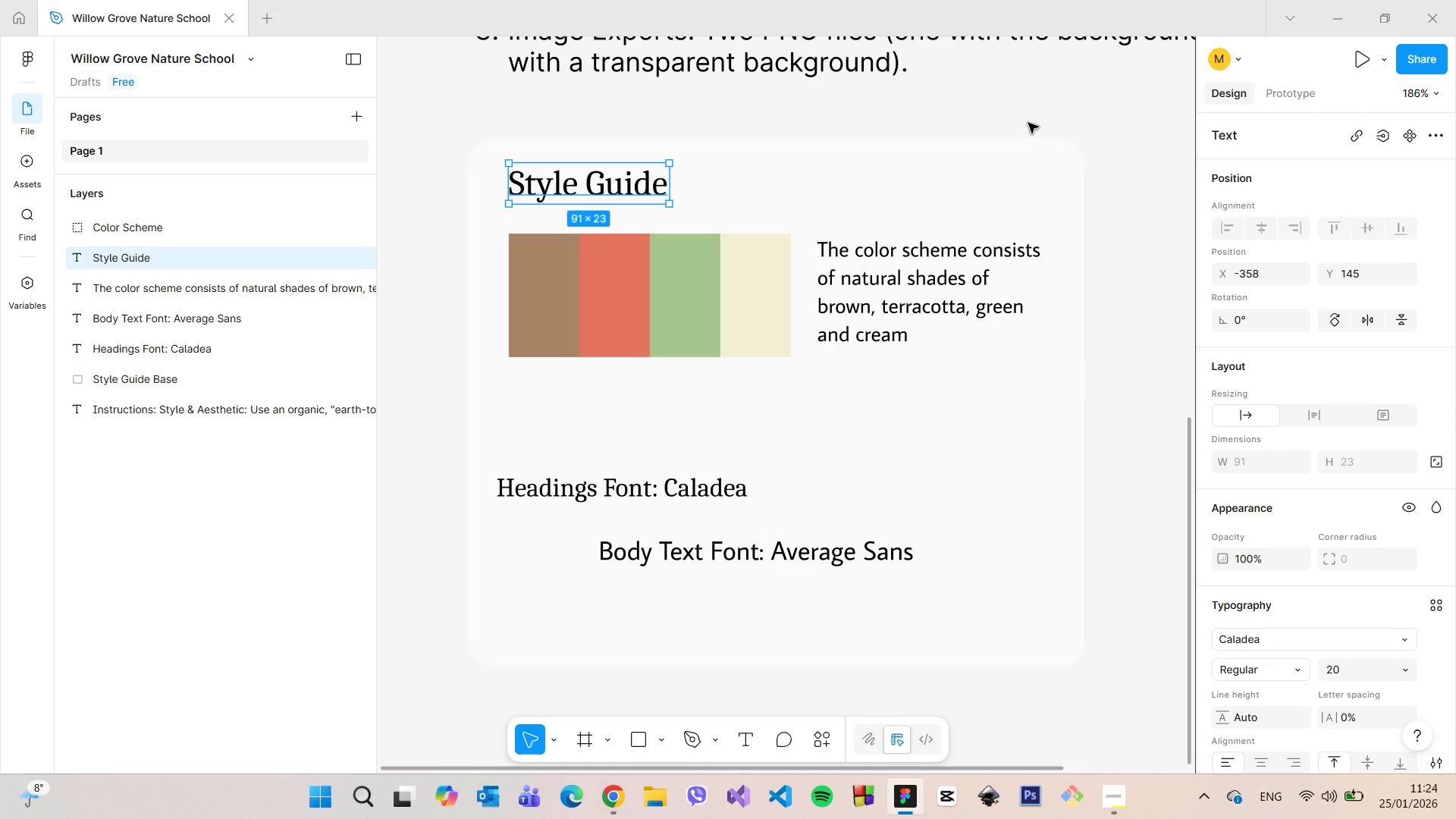 
left_click([1031, 119])
 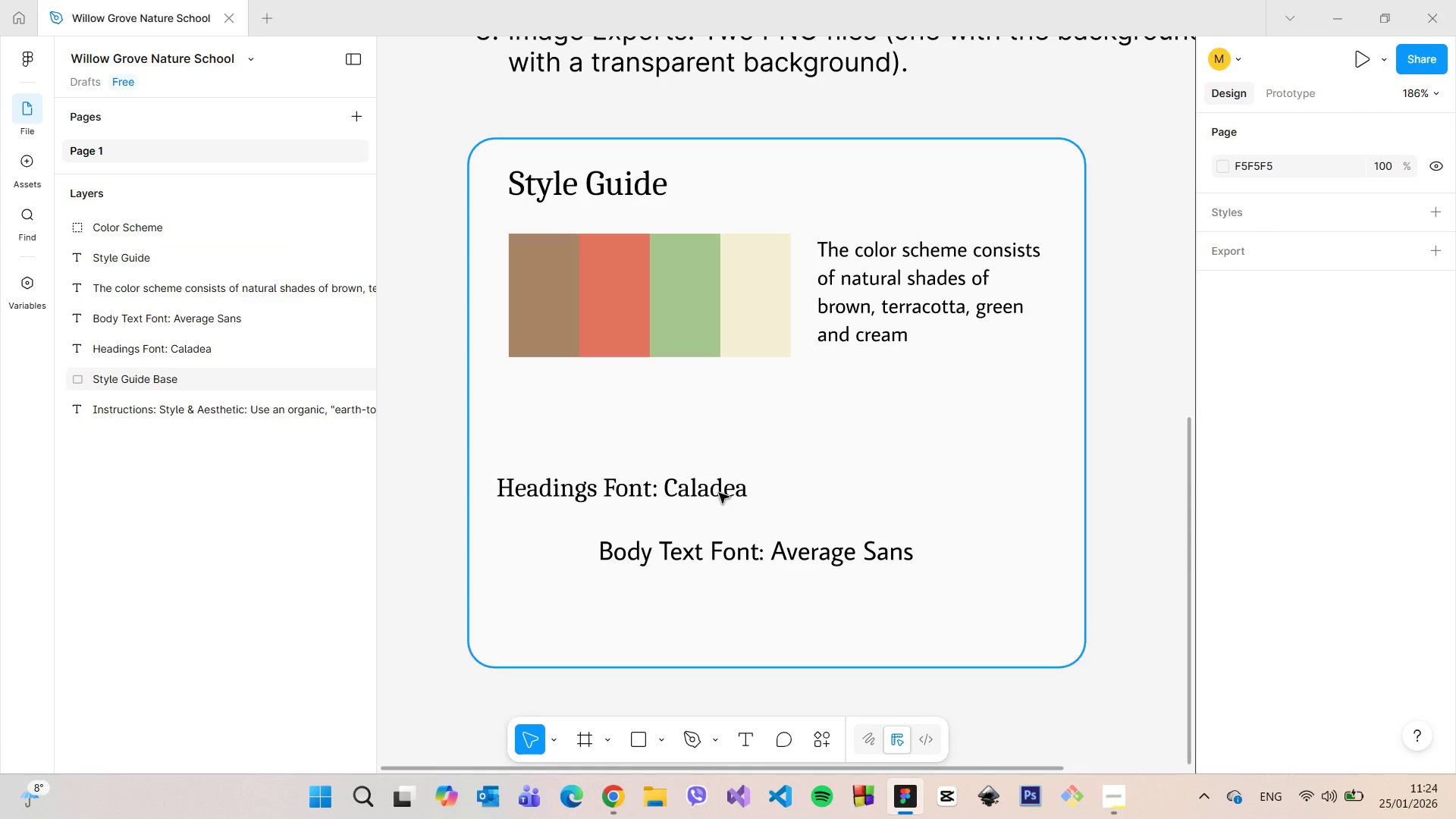 
left_click([687, 498])
 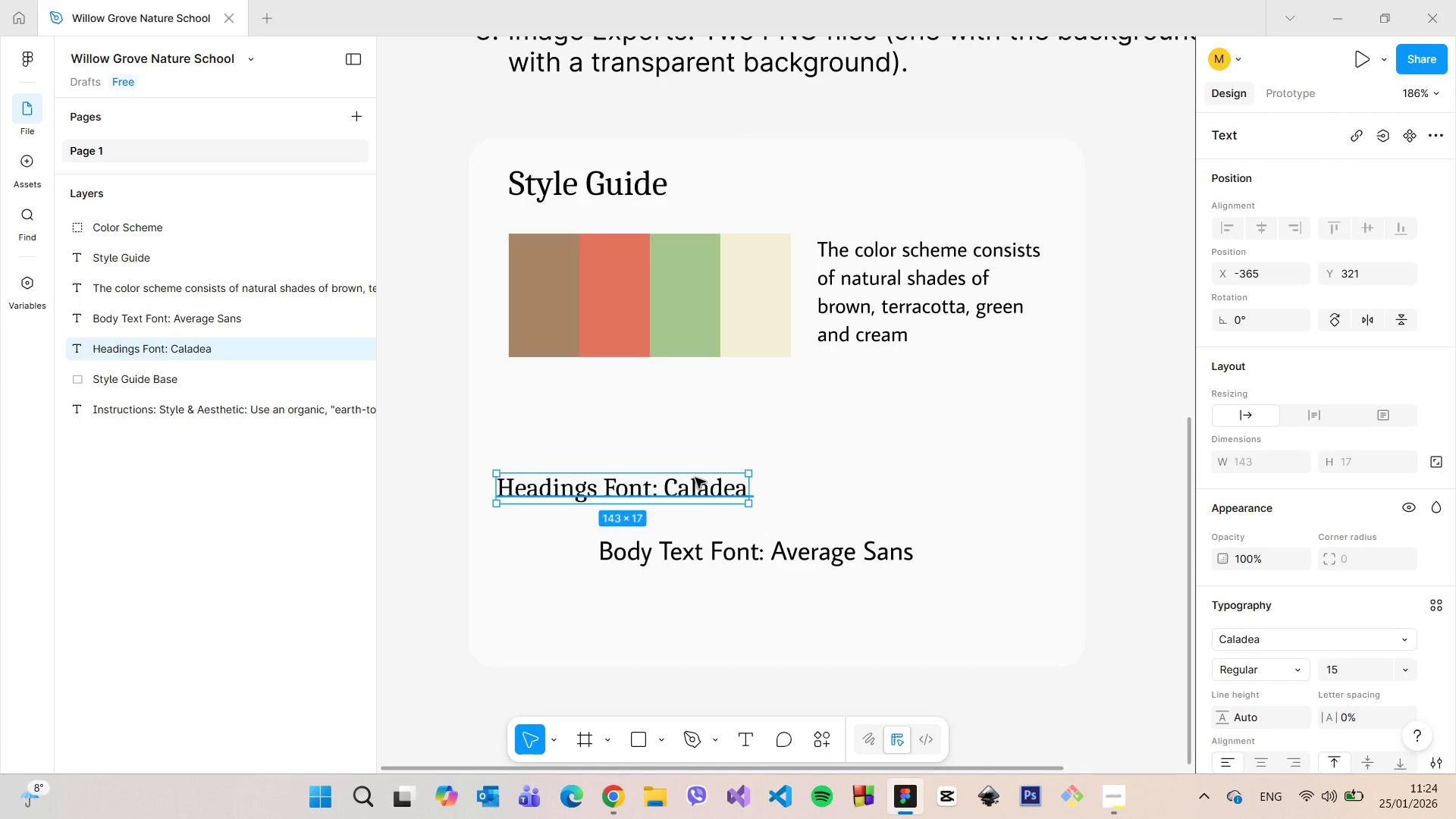 
left_click_drag(start_coordinate=[686, 483], to_coordinate=[701, 422])
 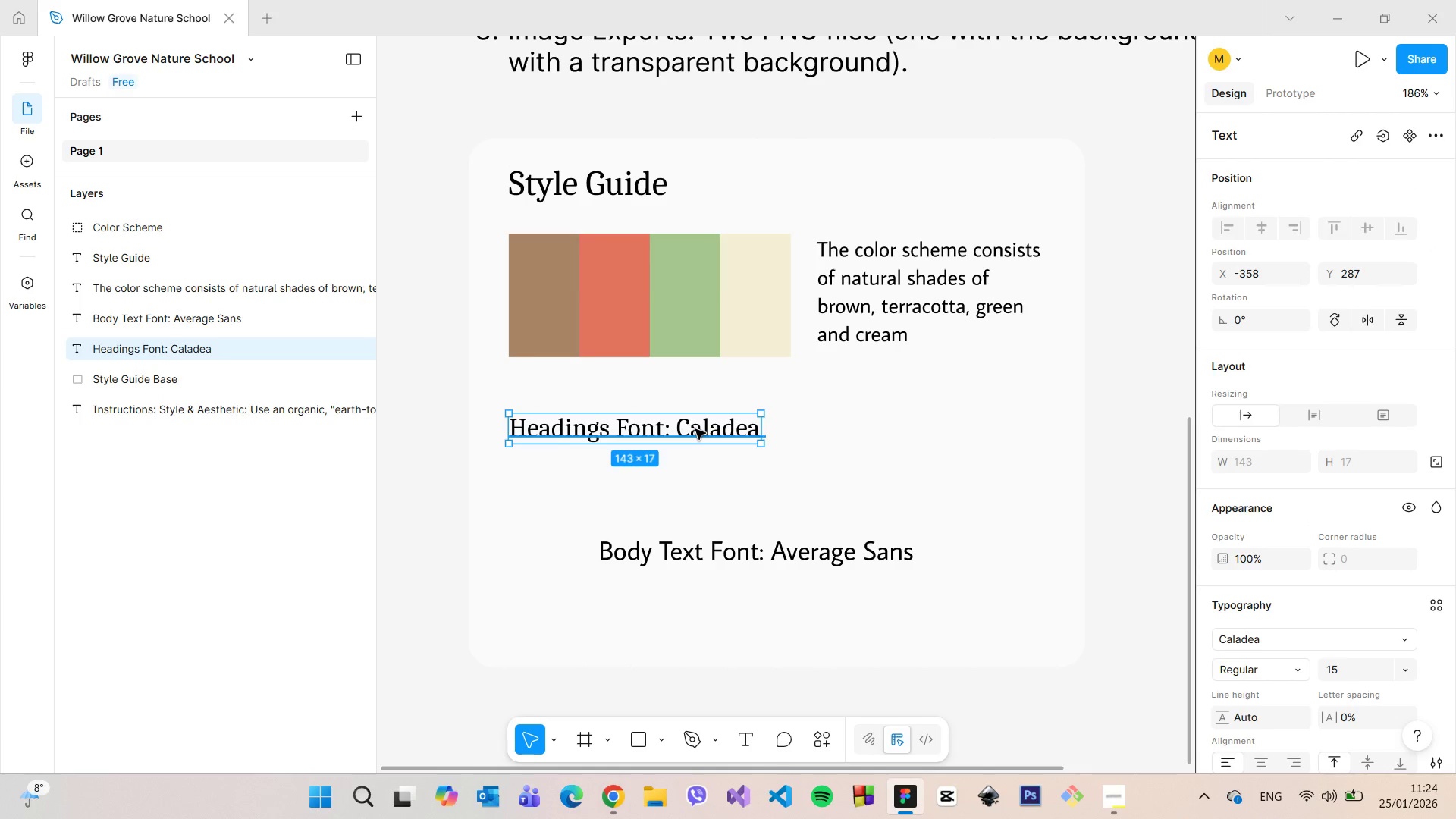 
double_click([695, 429])
 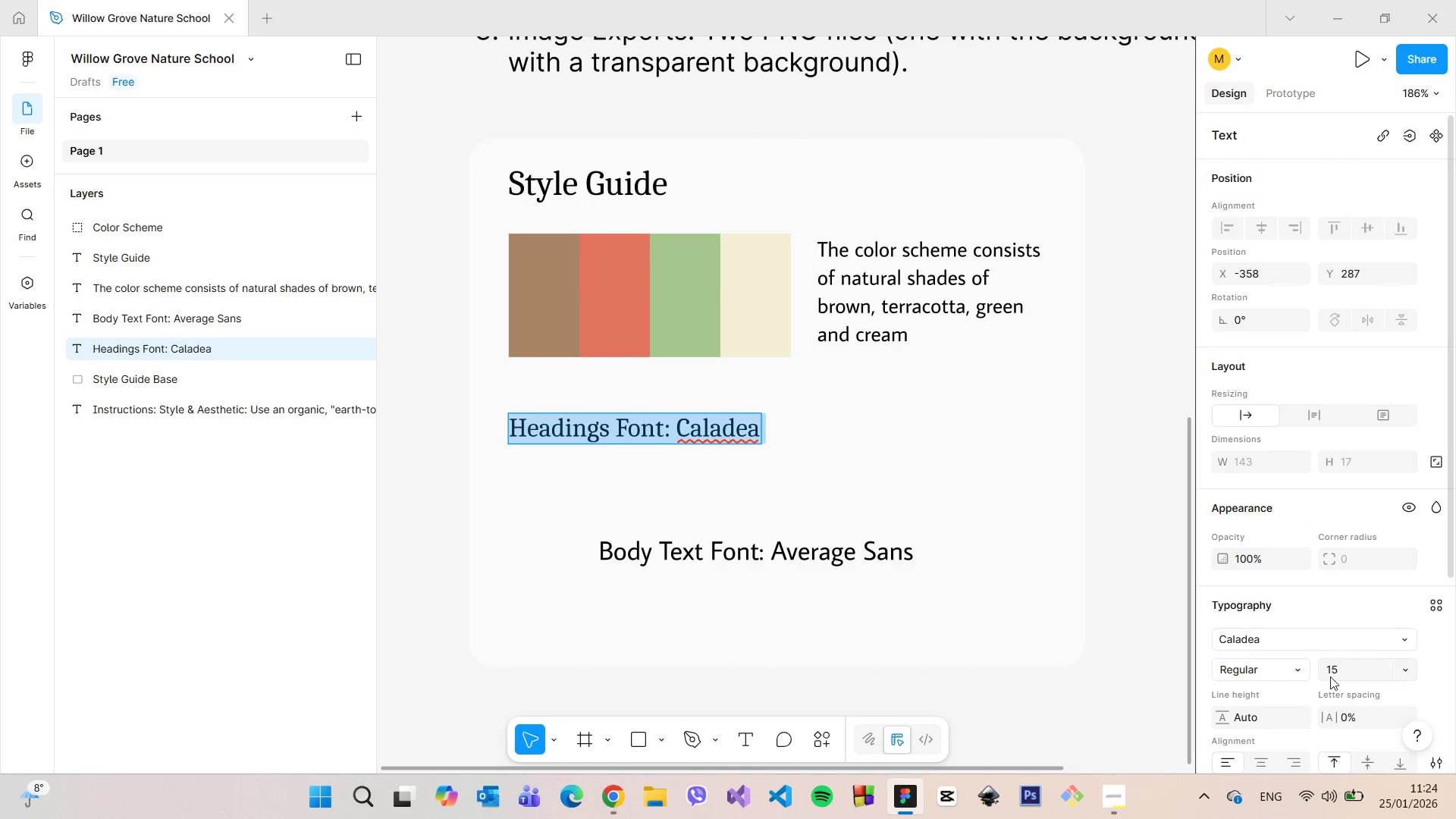 
left_click([1333, 675])
 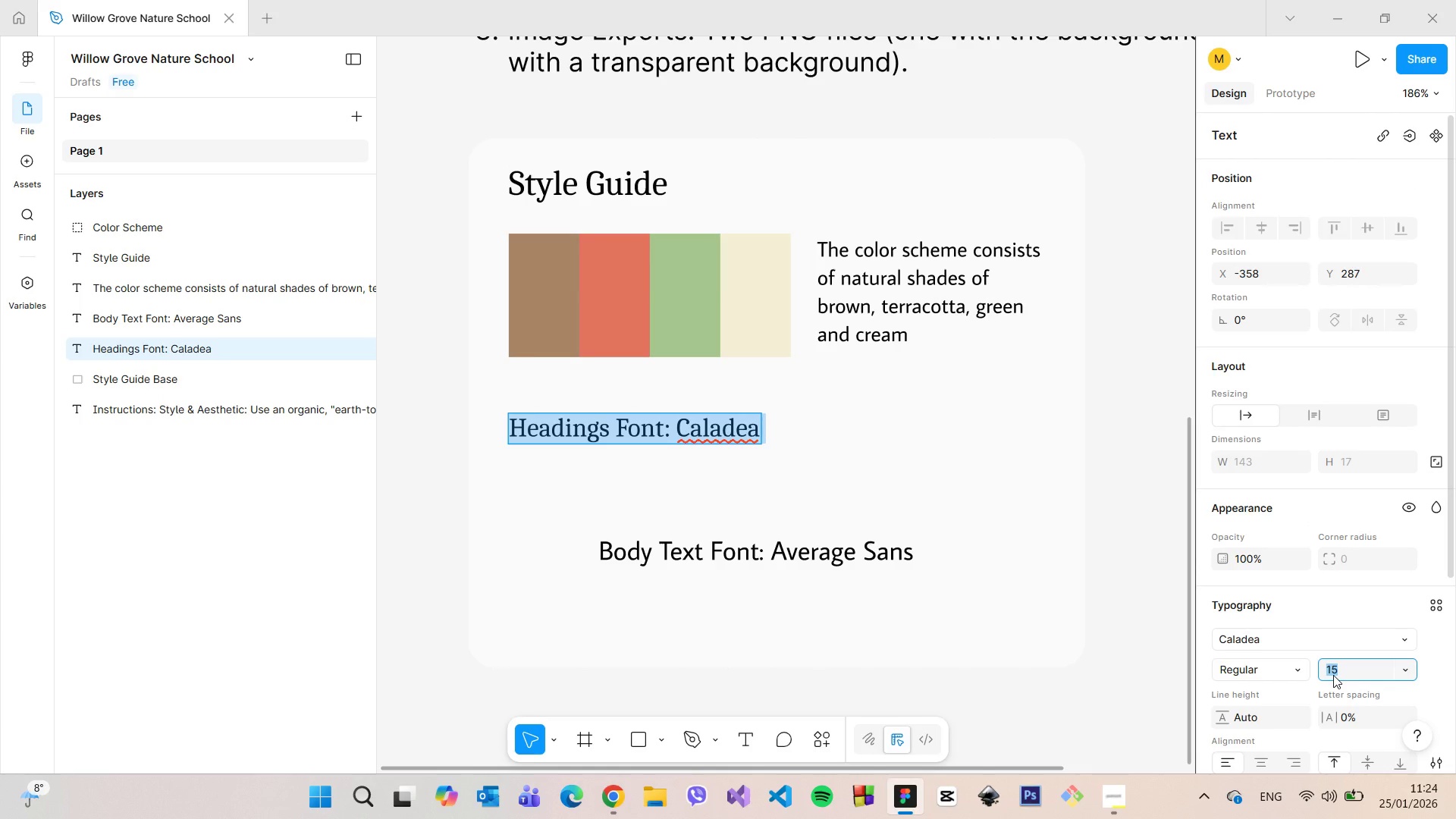 
type(20)
 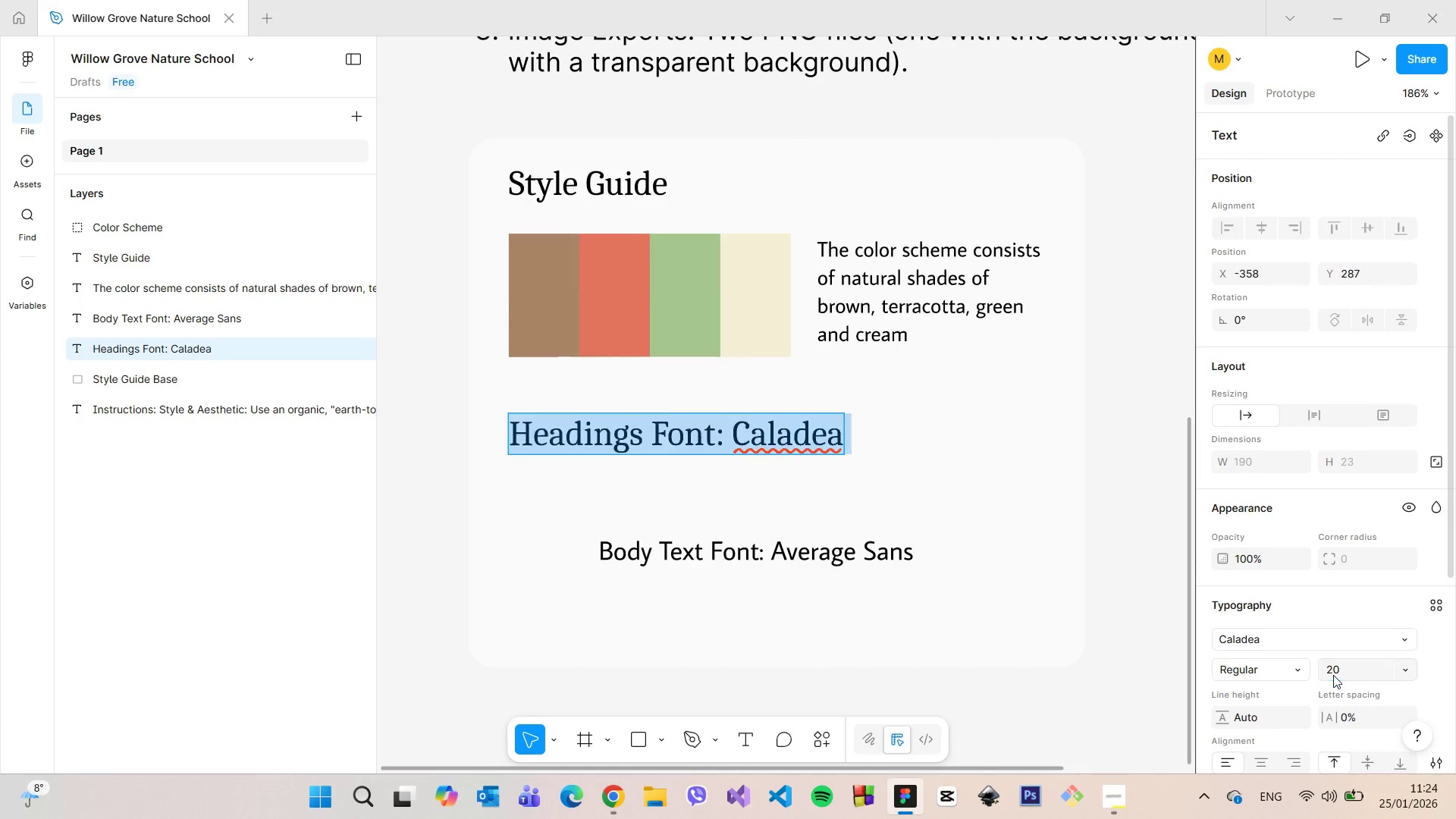 
key(Enter)
 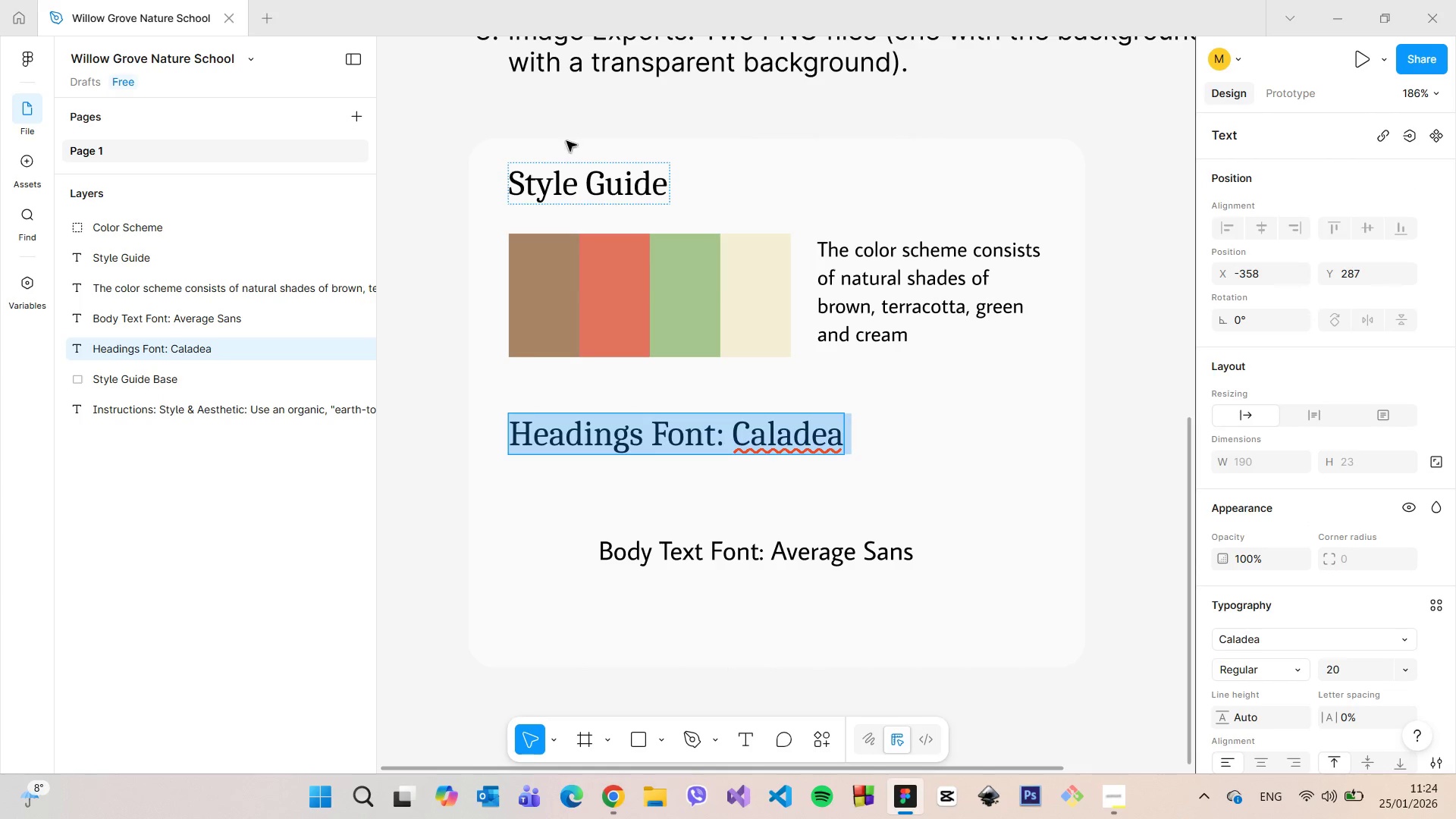 
left_click([579, 168])
 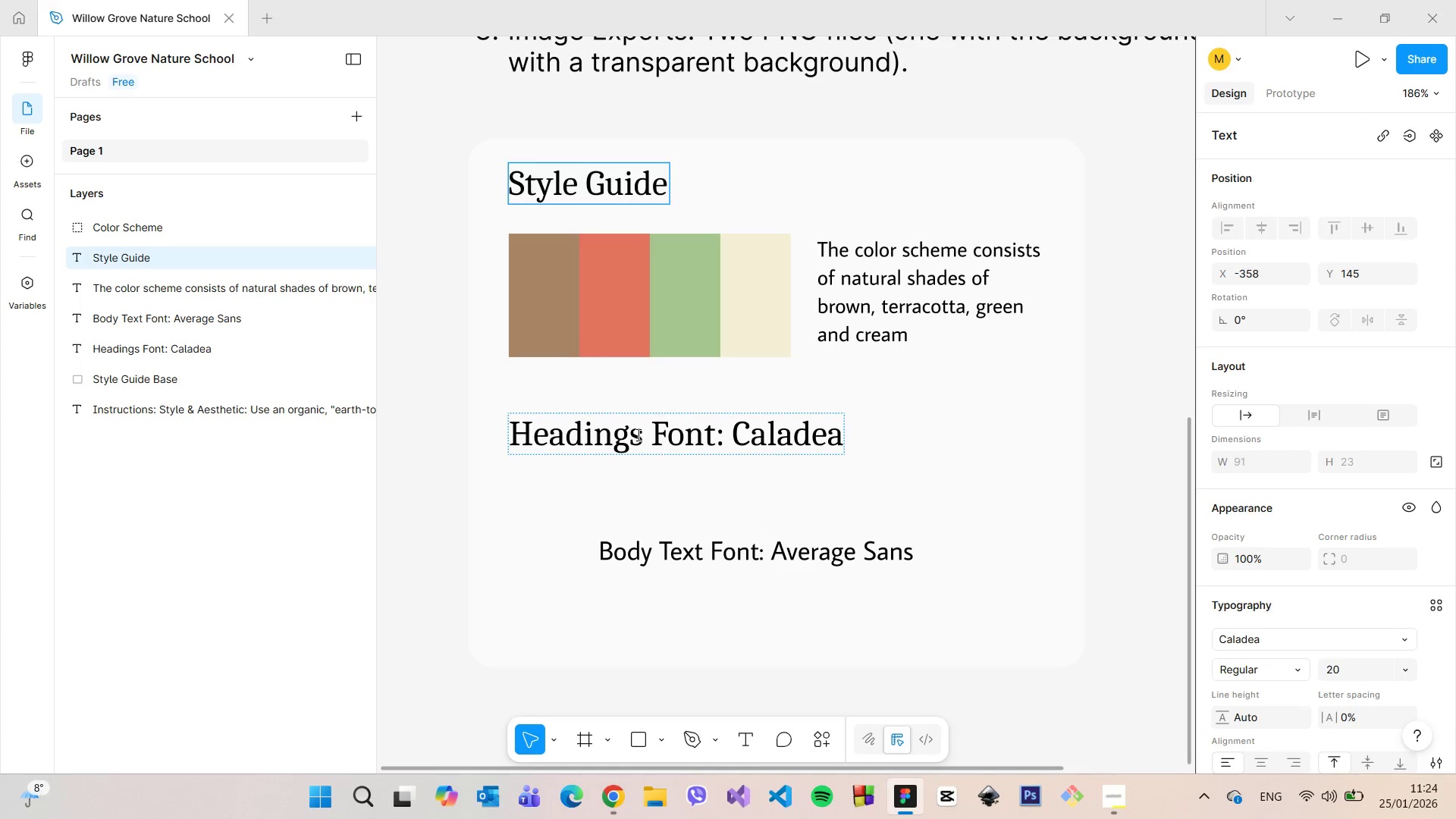 
double_click([704, 557])
 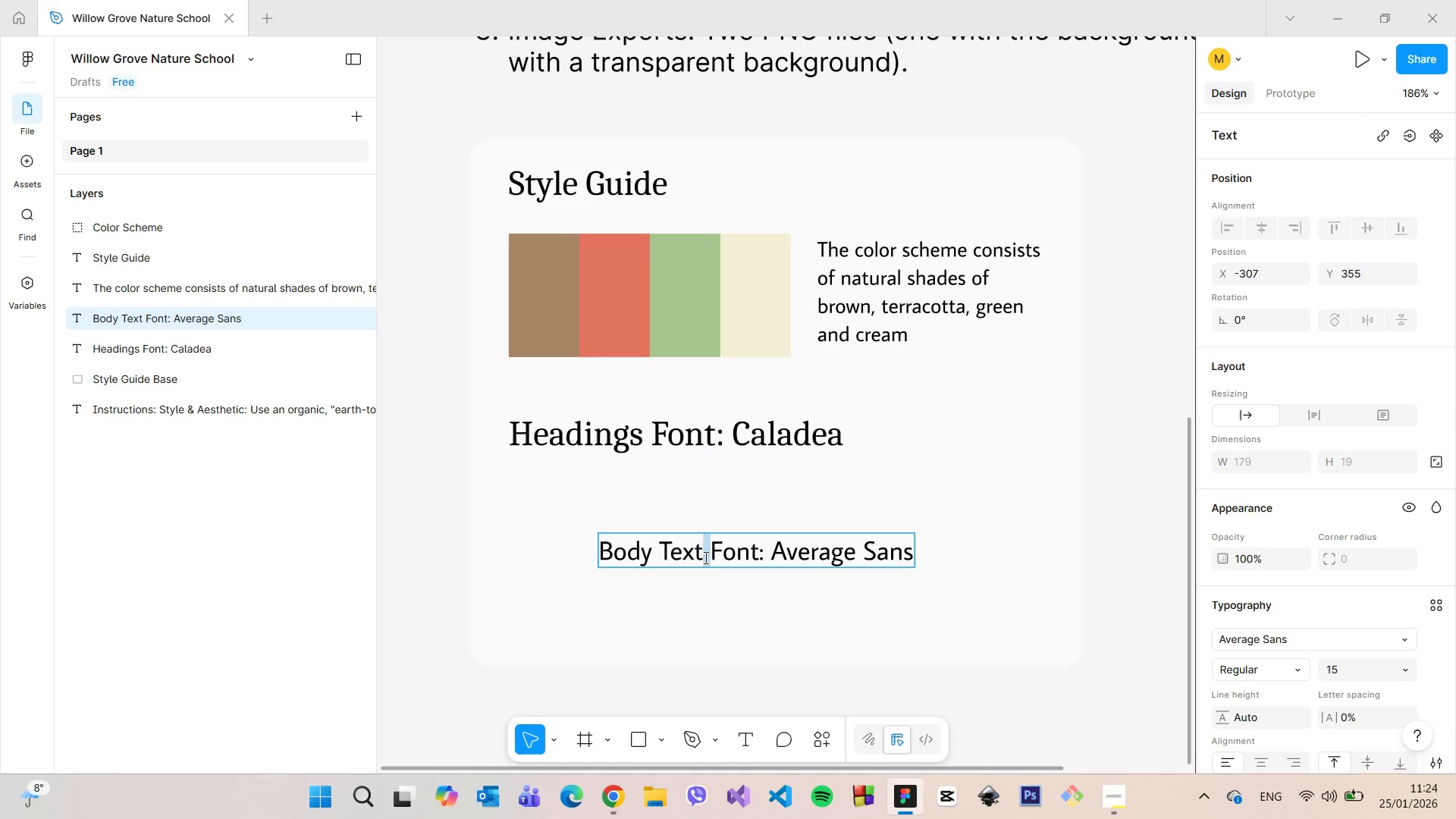 
triple_click([704, 557])
 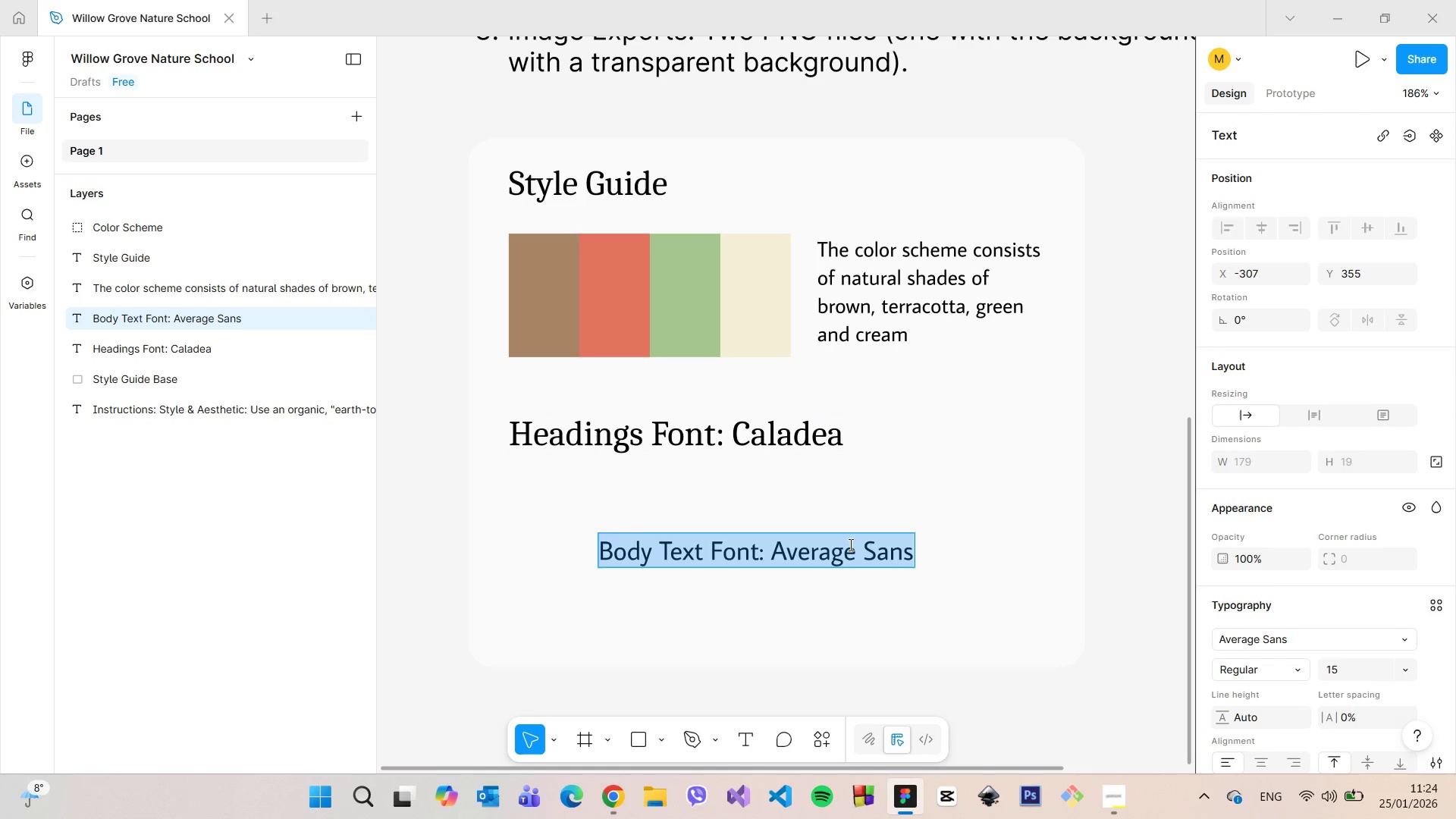 
left_click([952, 538])
 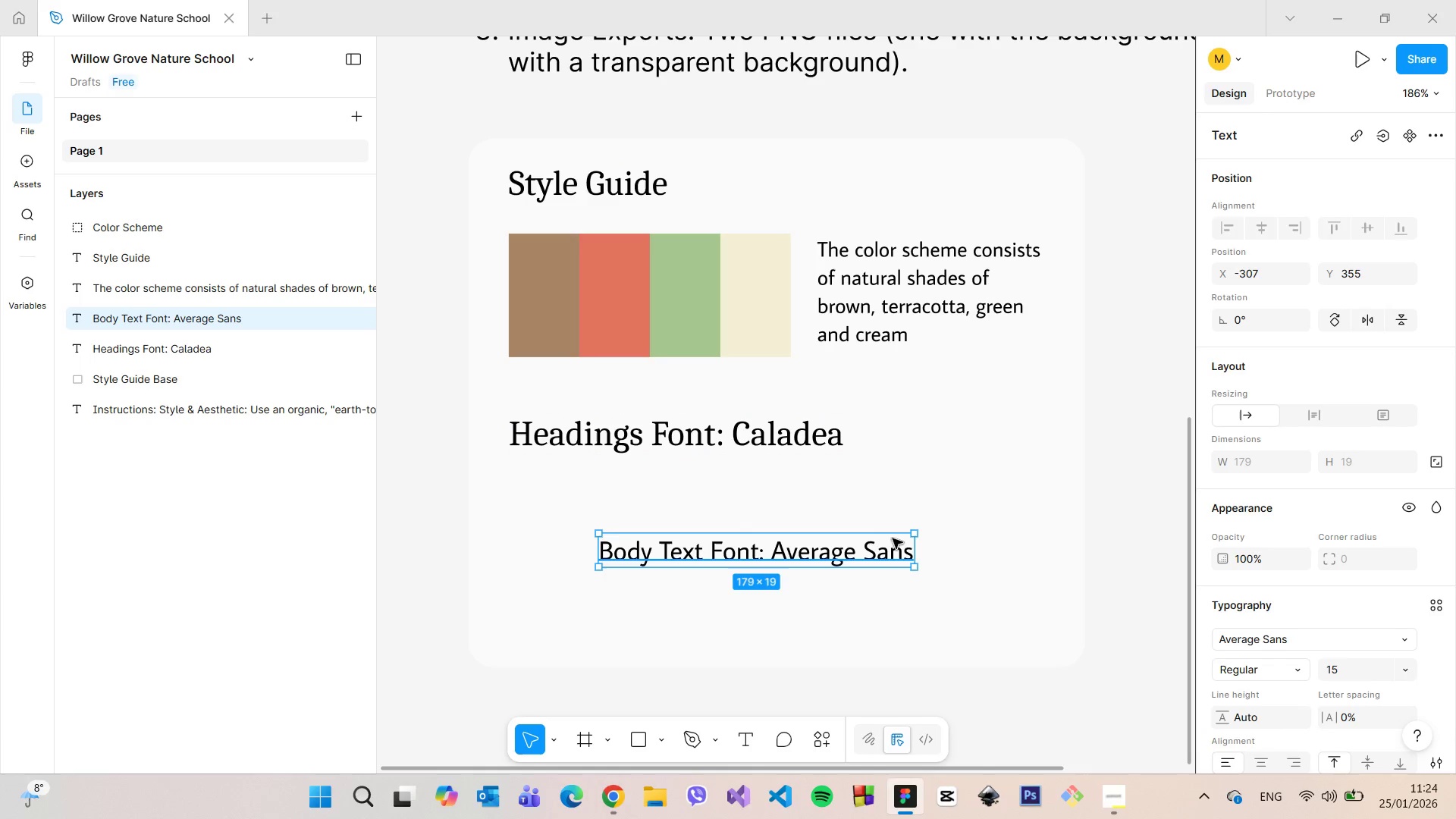 
left_click_drag(start_coordinate=[881, 540], to_coordinate=[791, 466])
 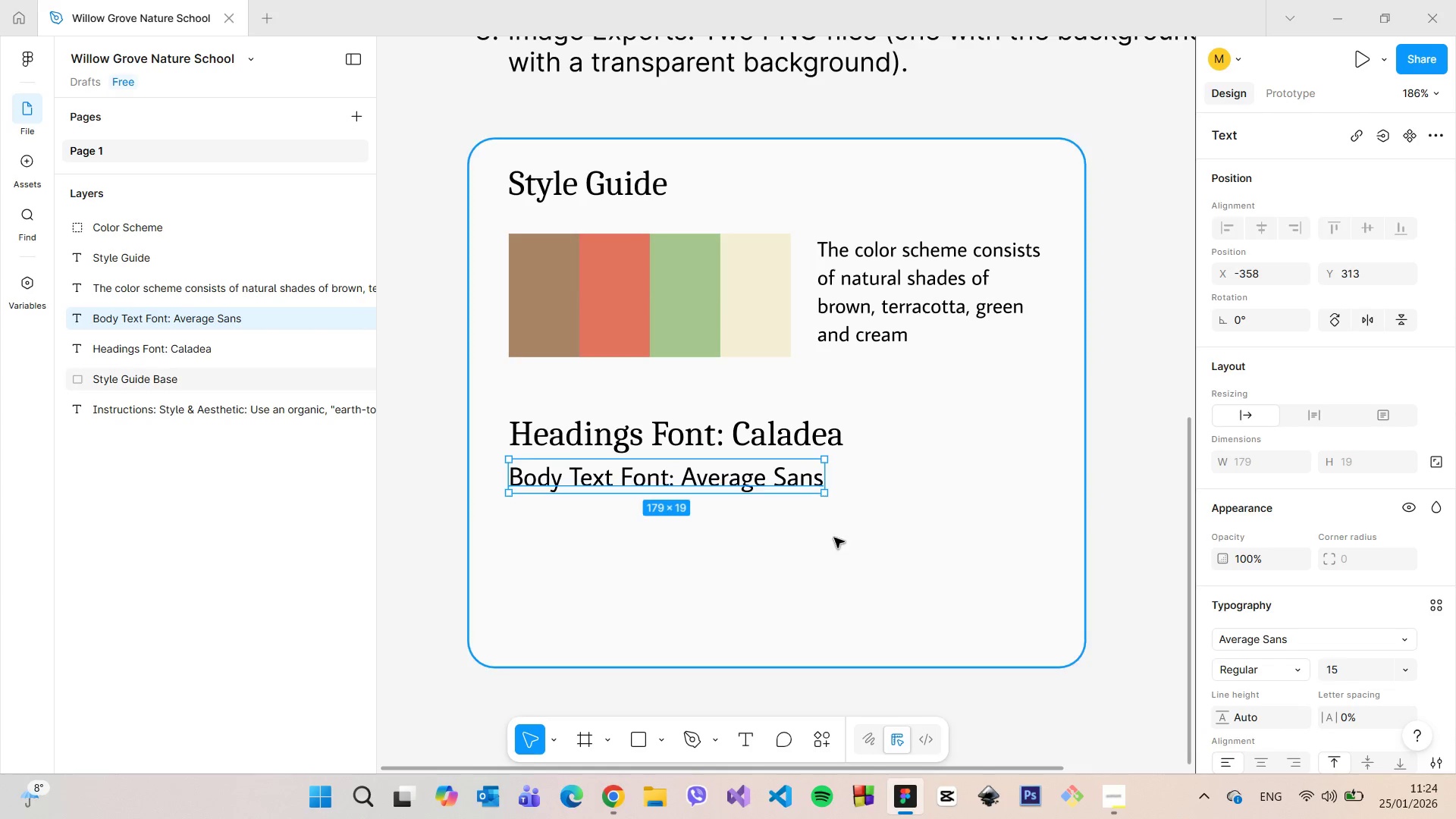 
left_click([834, 538])
 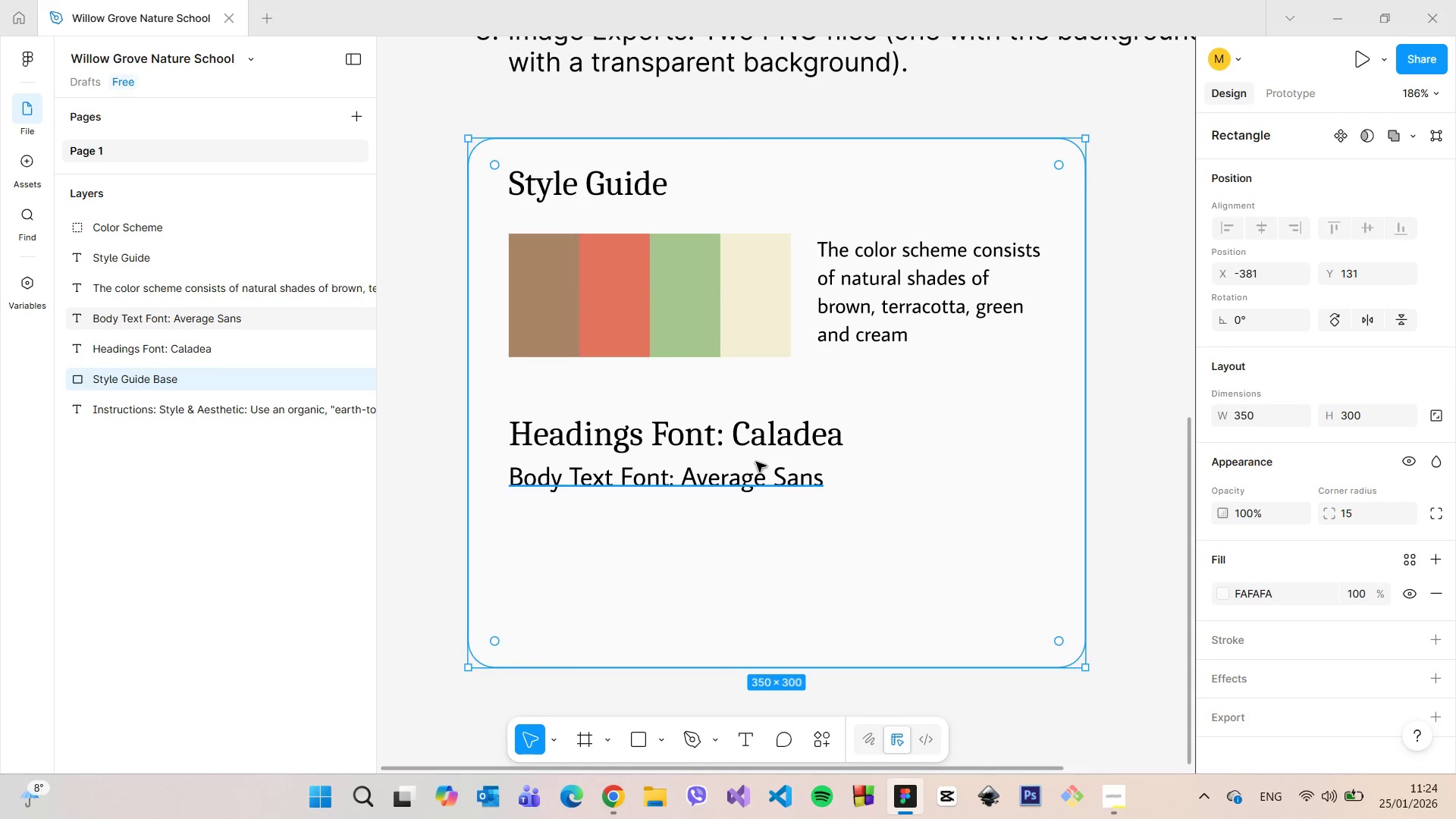 
left_click([757, 482])
 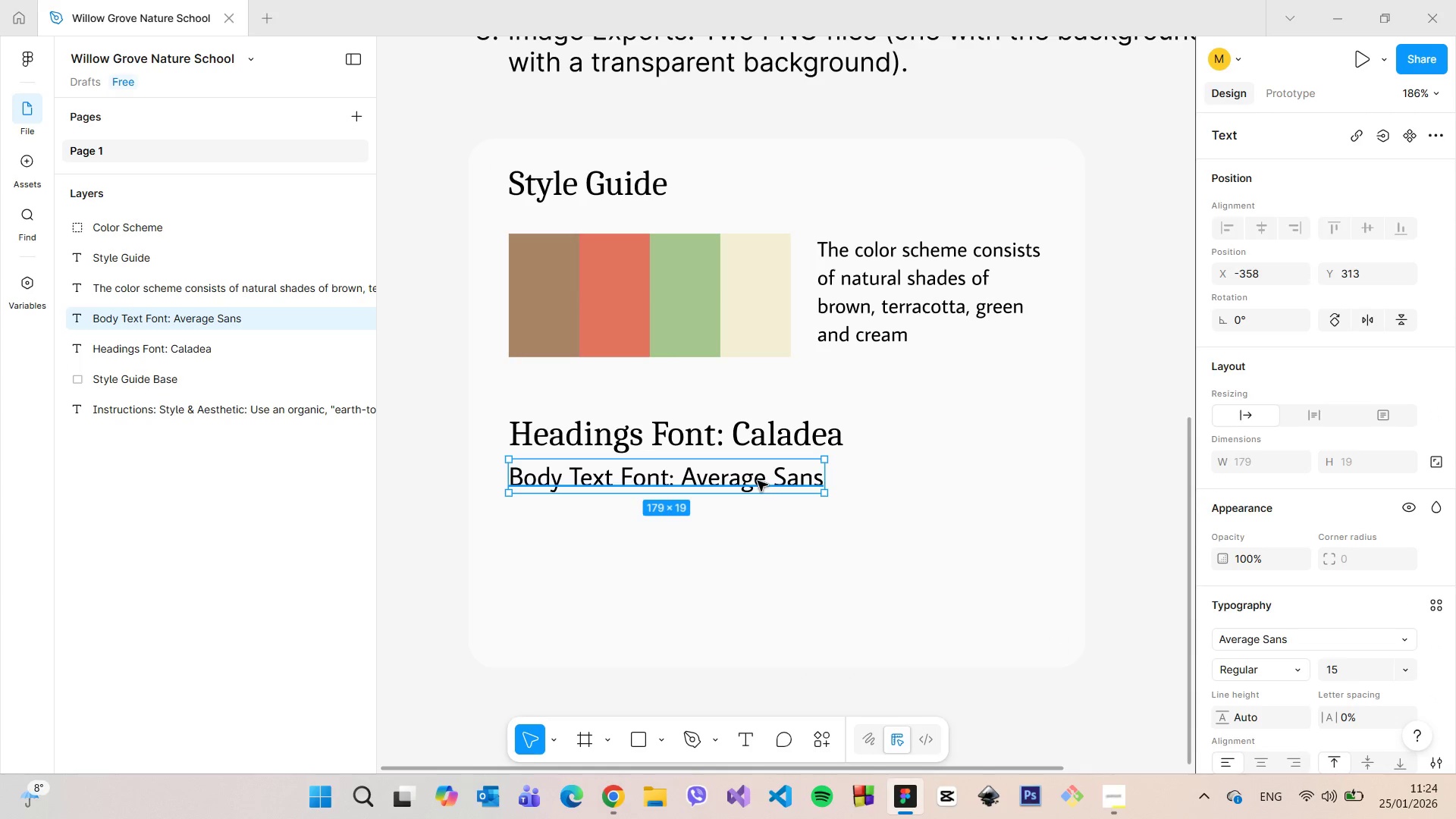 
left_click([847, 576])
 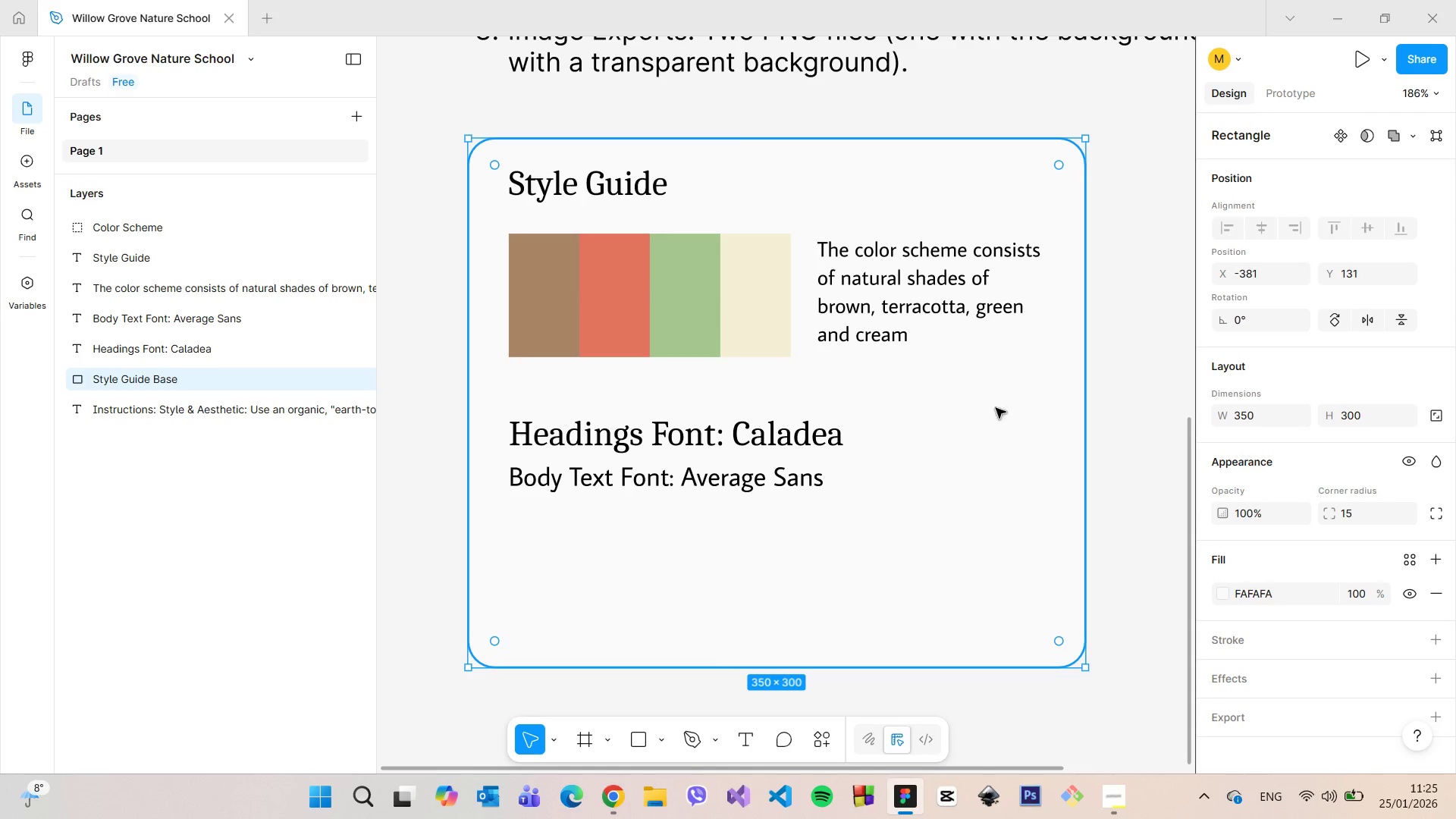 
left_click([948, 304])
 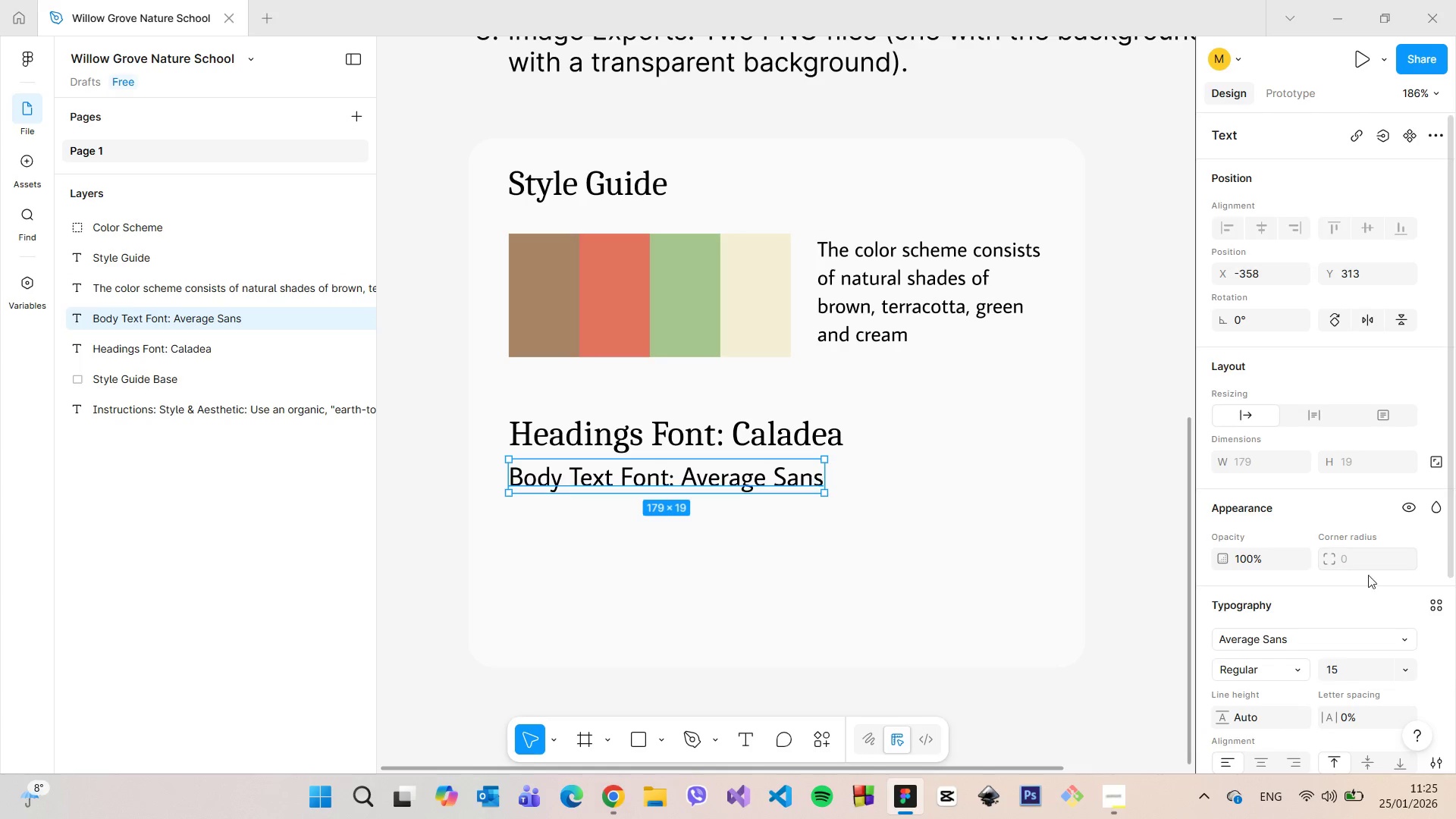 
left_click([1359, 667])
 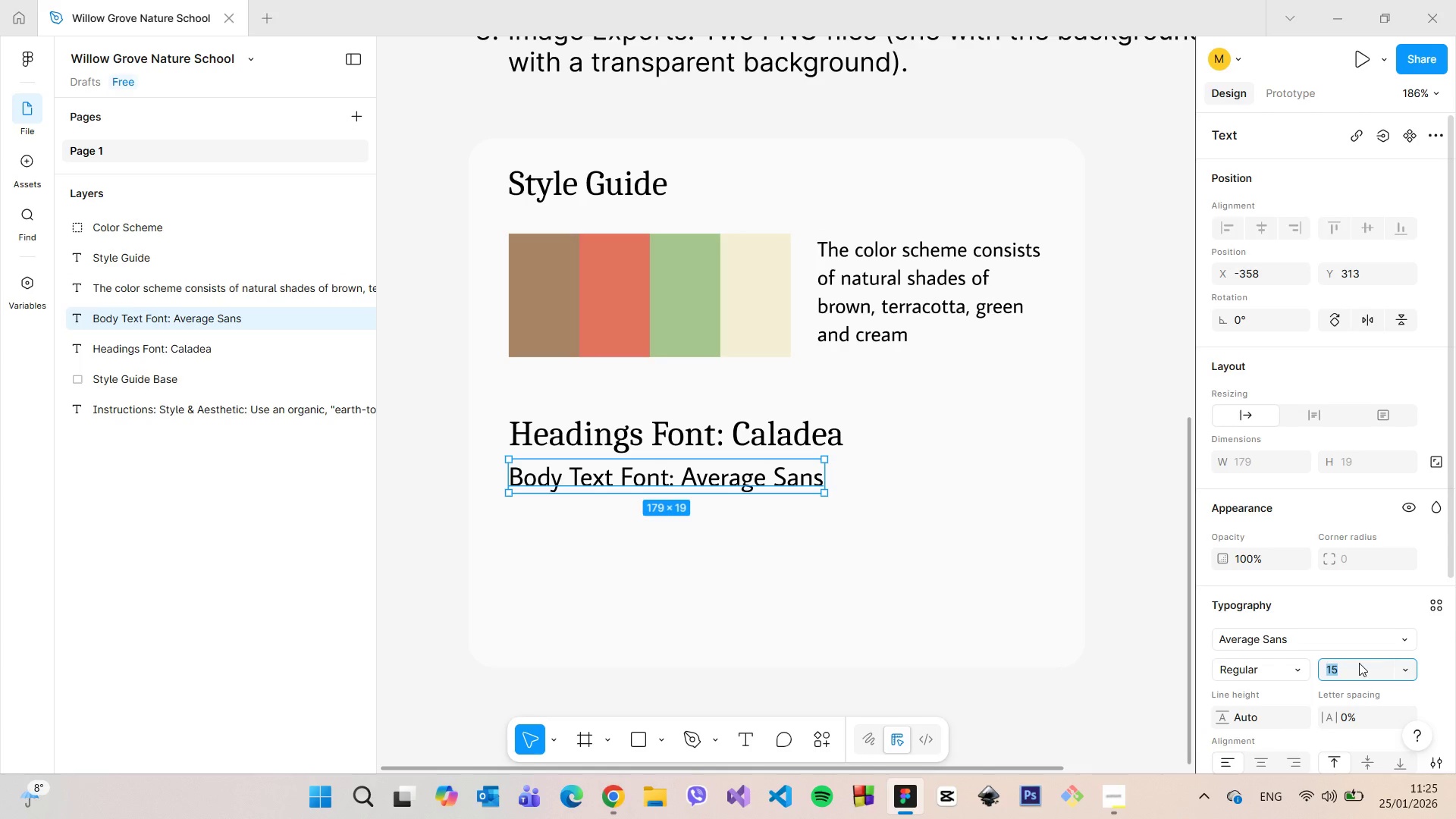 
type(12)
 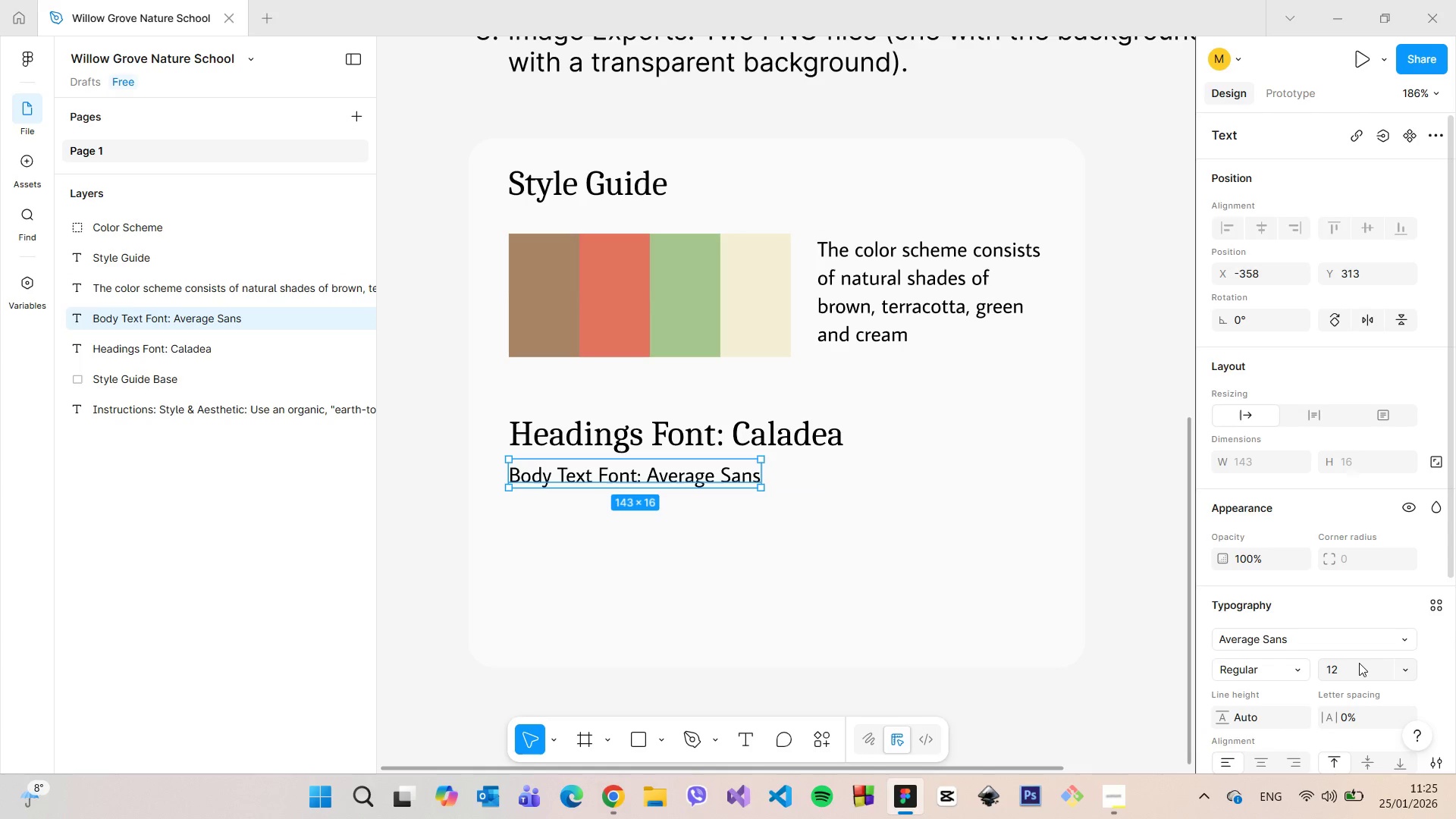 
key(Enter)
 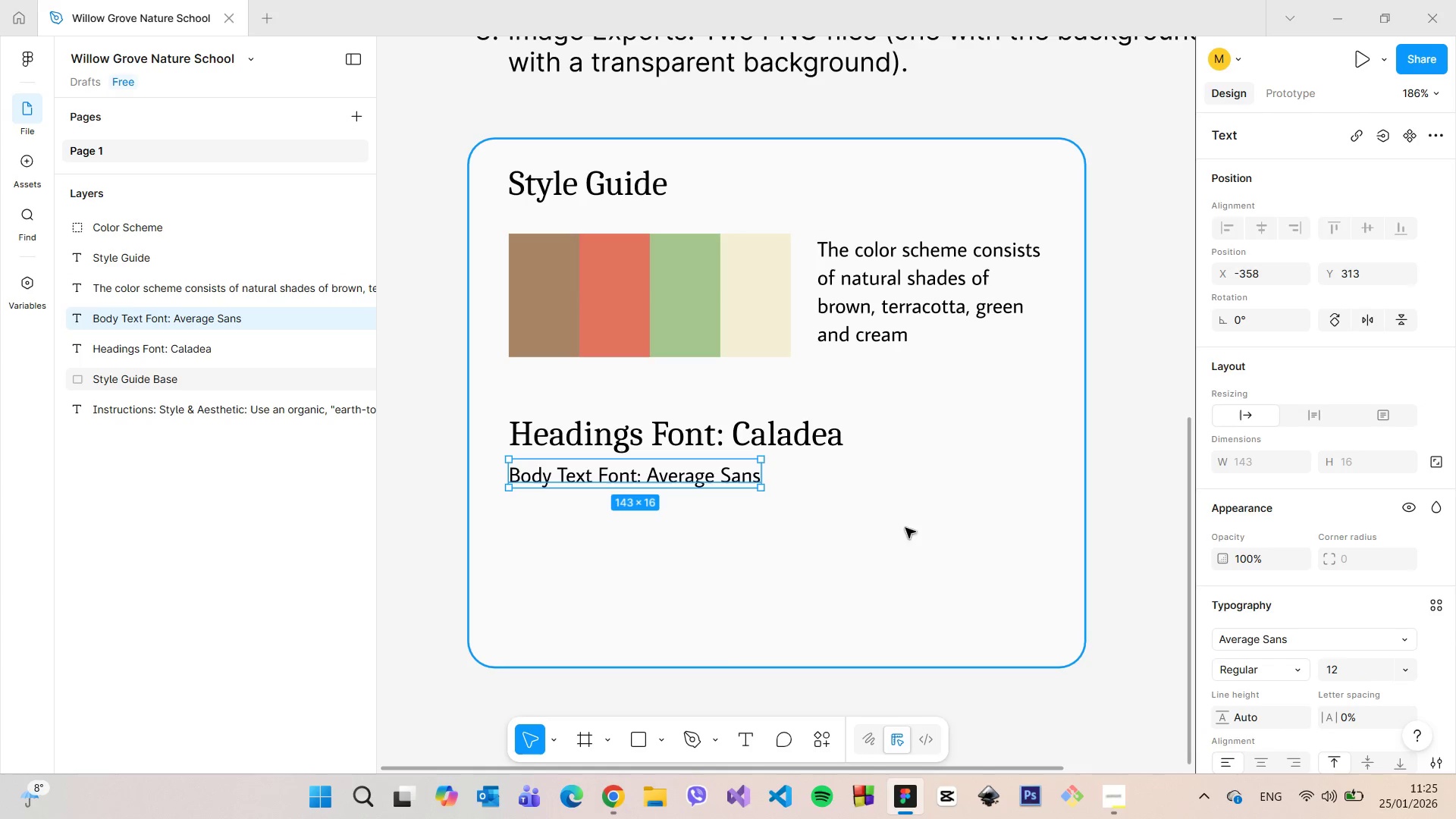 
left_click([858, 519])
 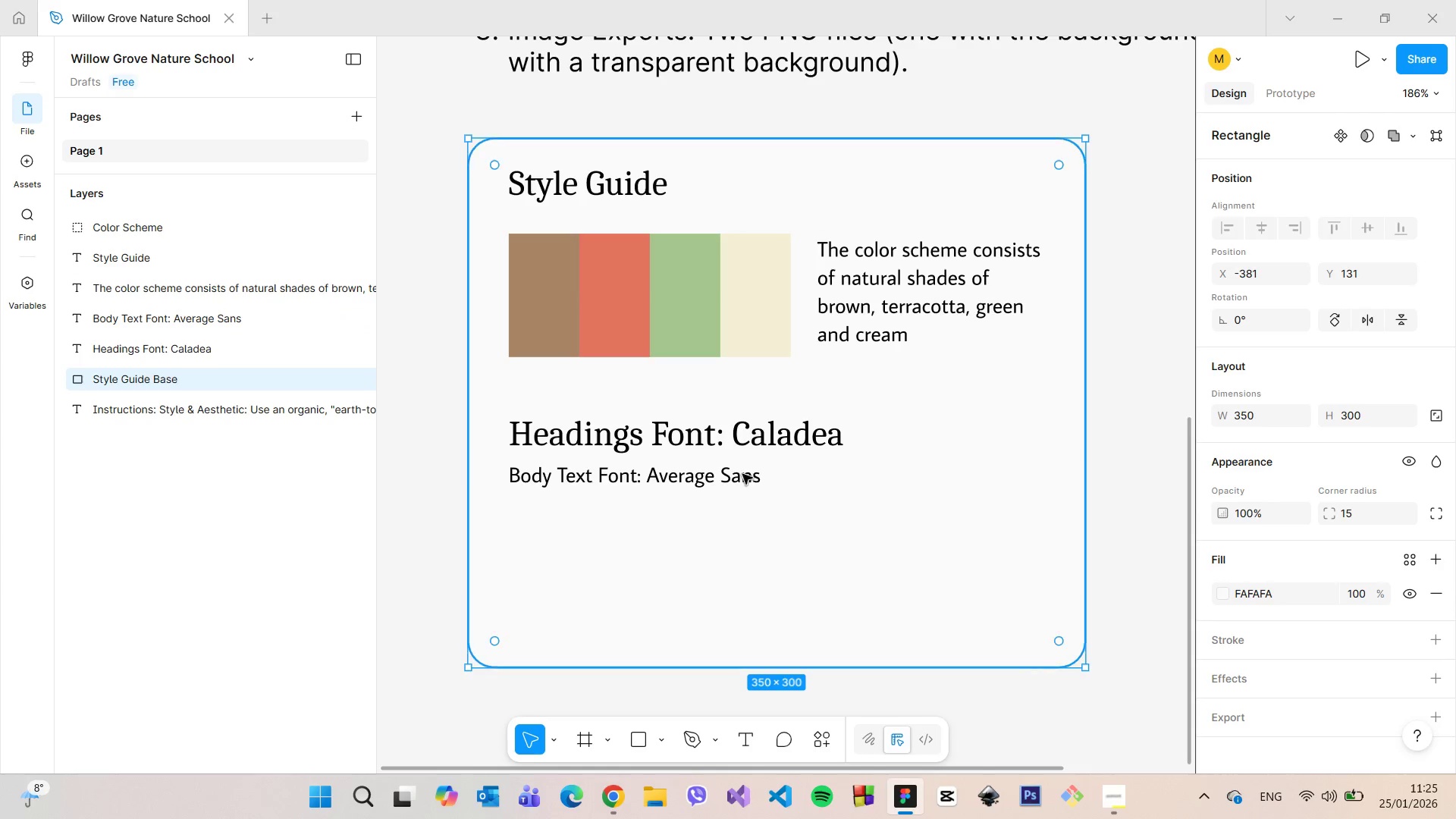 
left_click_drag(start_coordinate=[609, 479], to_coordinate=[609, 466])
 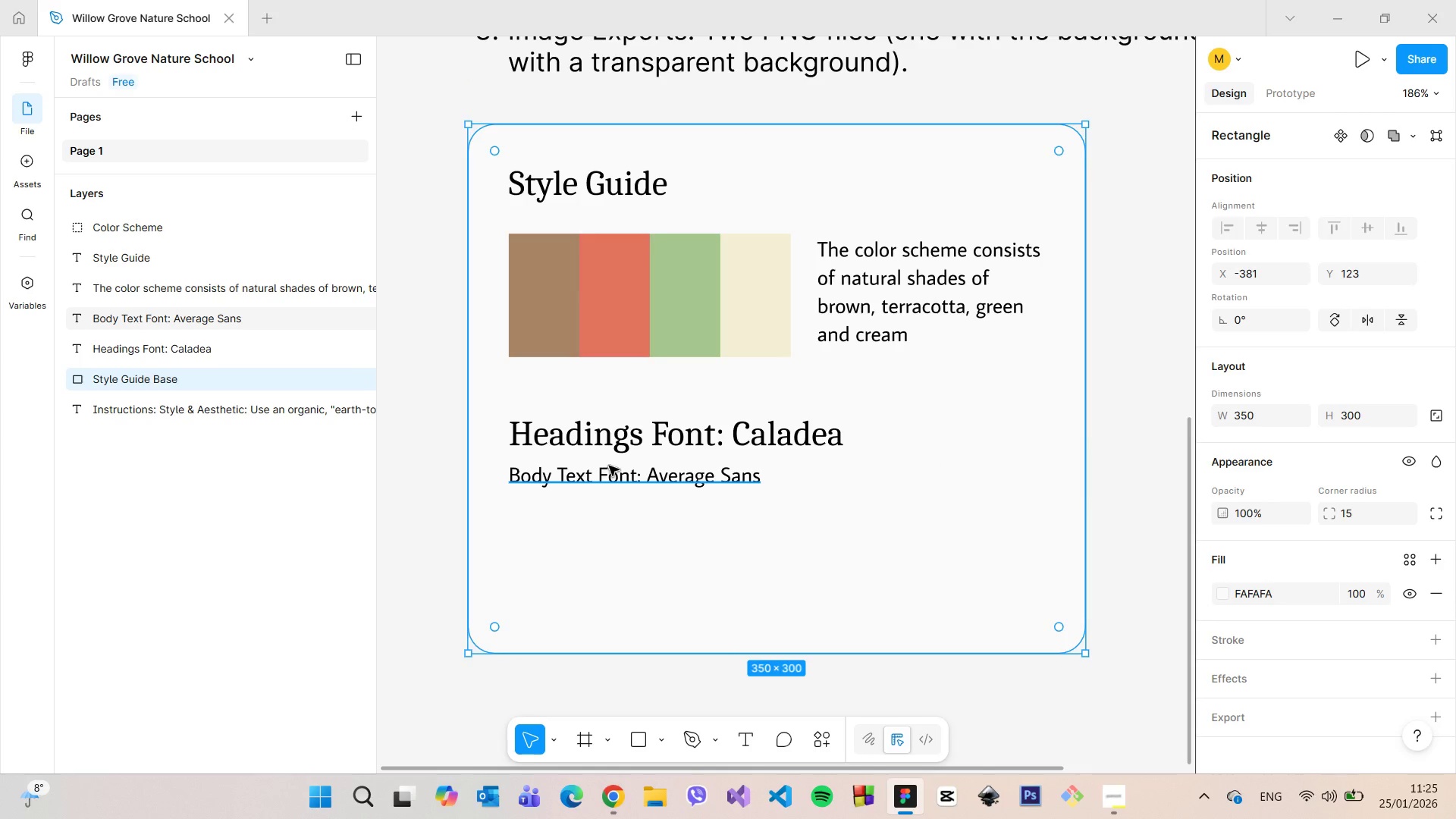 
key(Control+Z)
 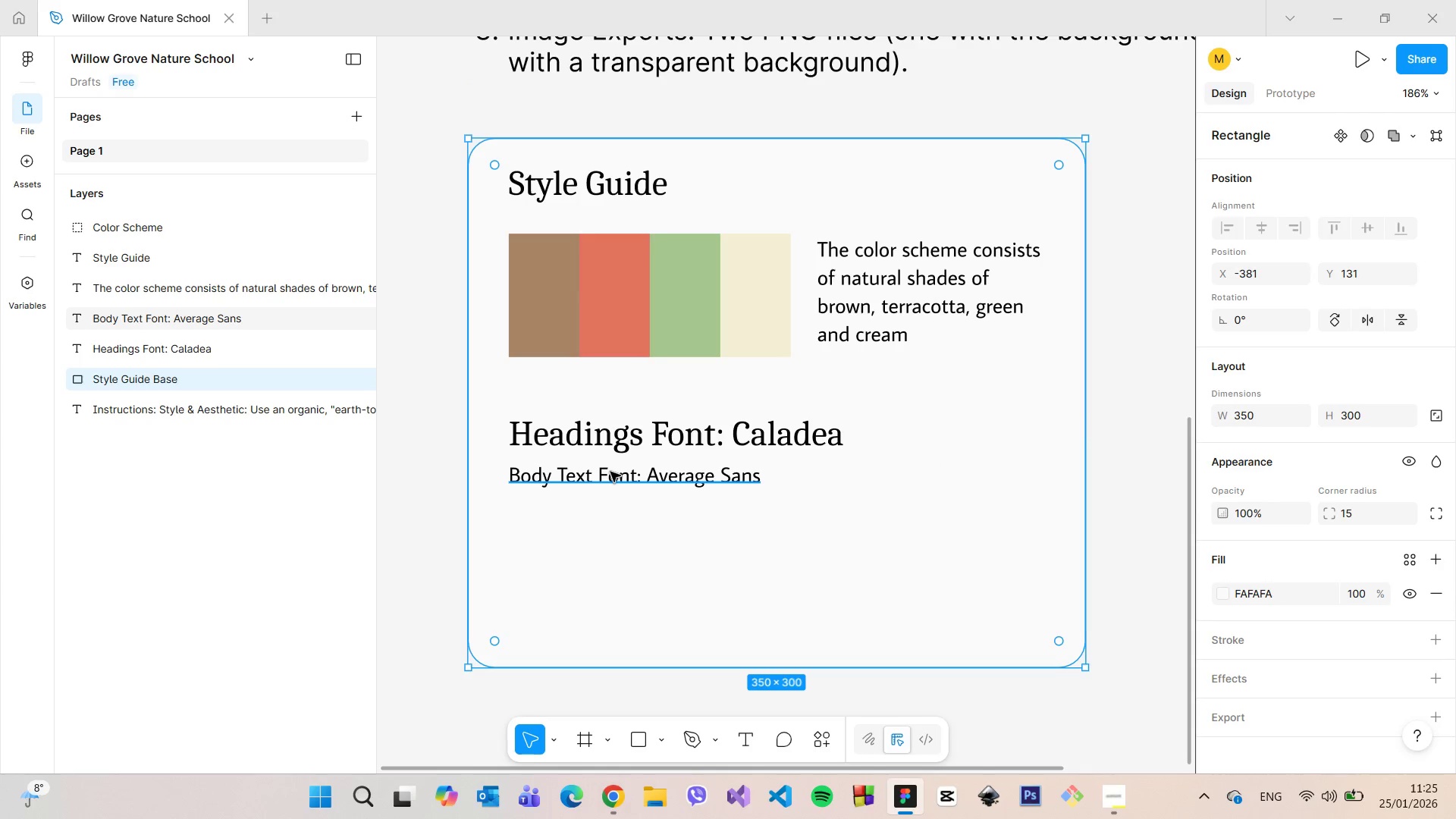 
left_click([607, 472])
 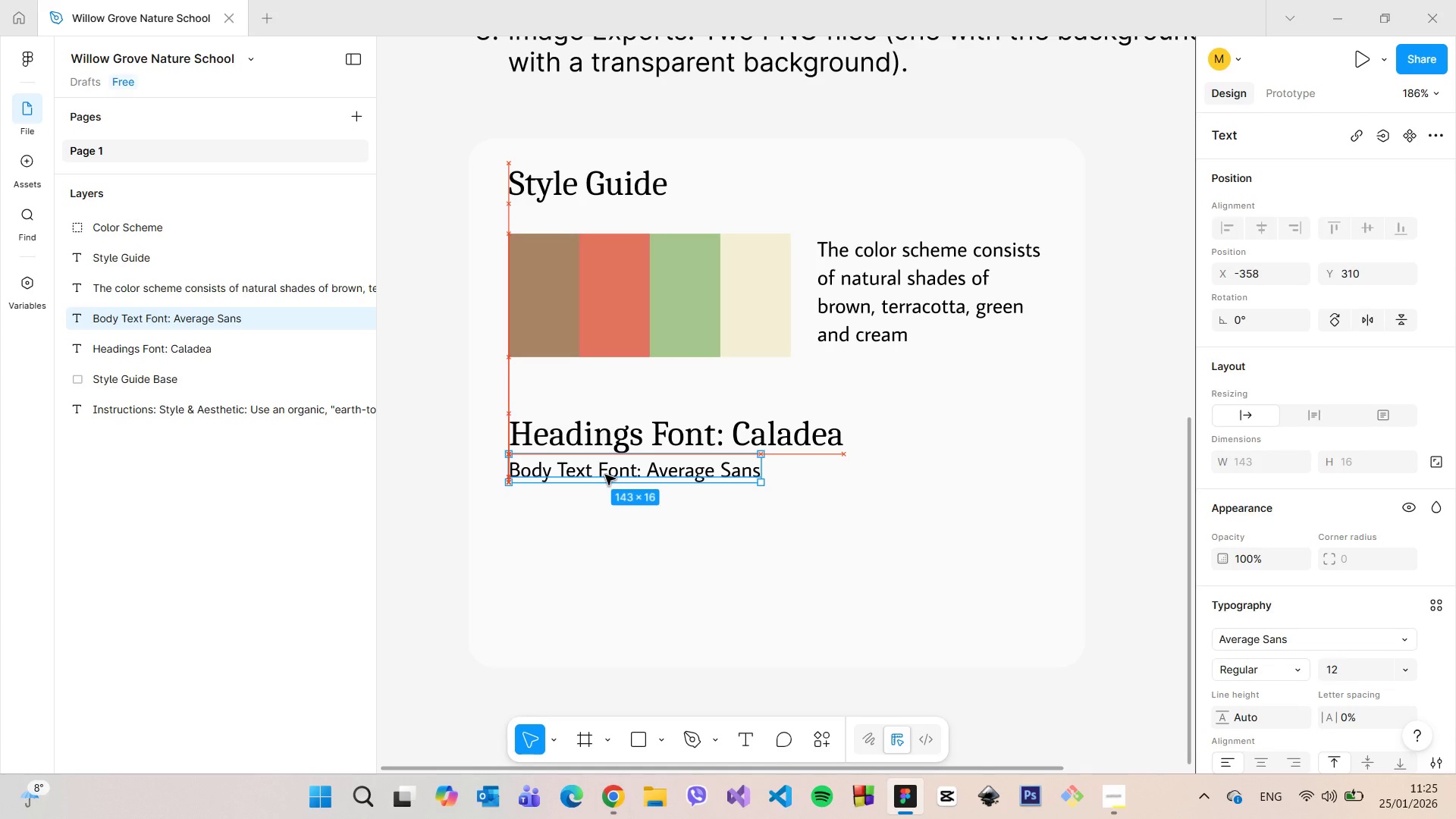 
wait(8.25)
 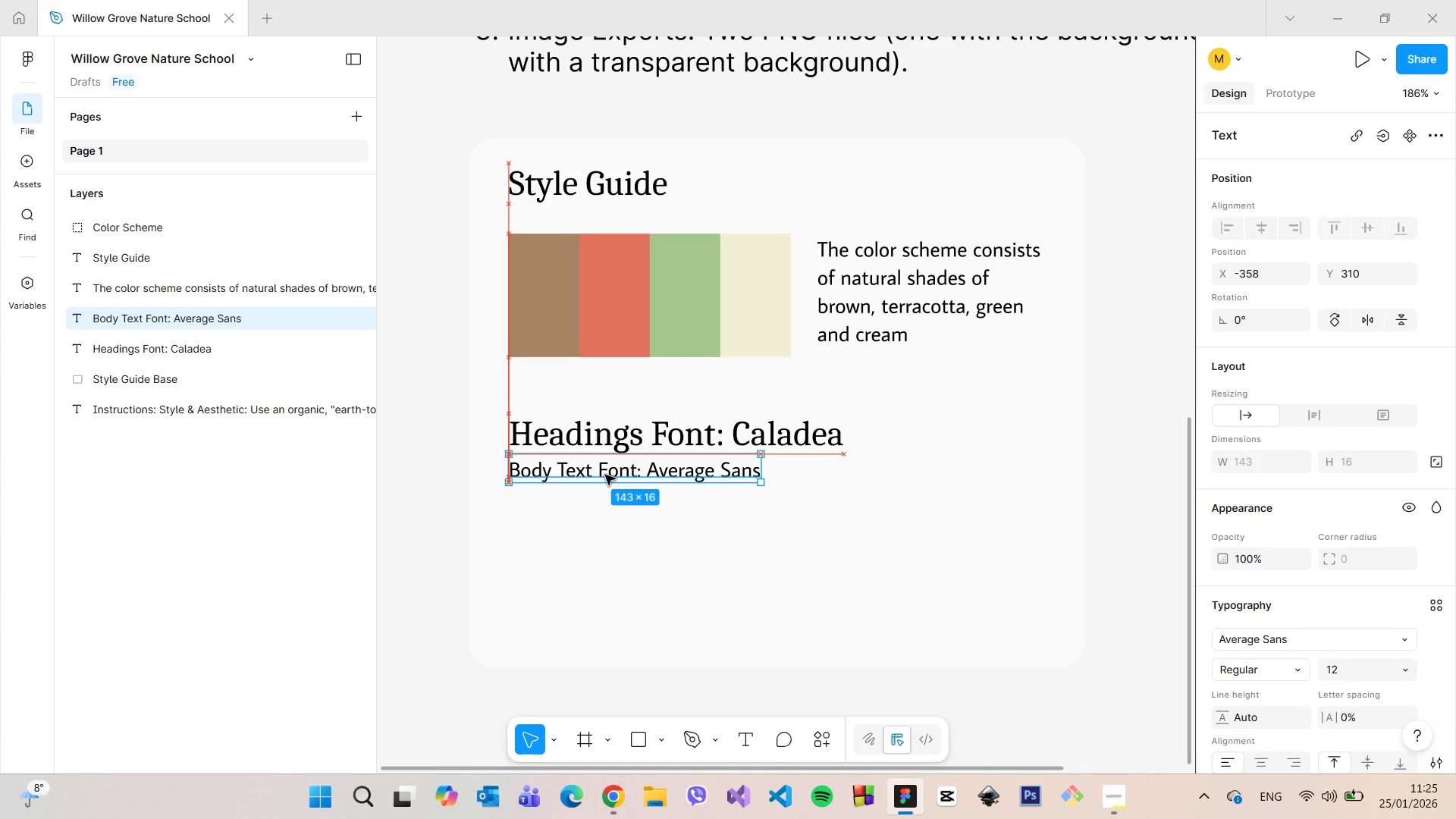 
left_click([632, 501])
 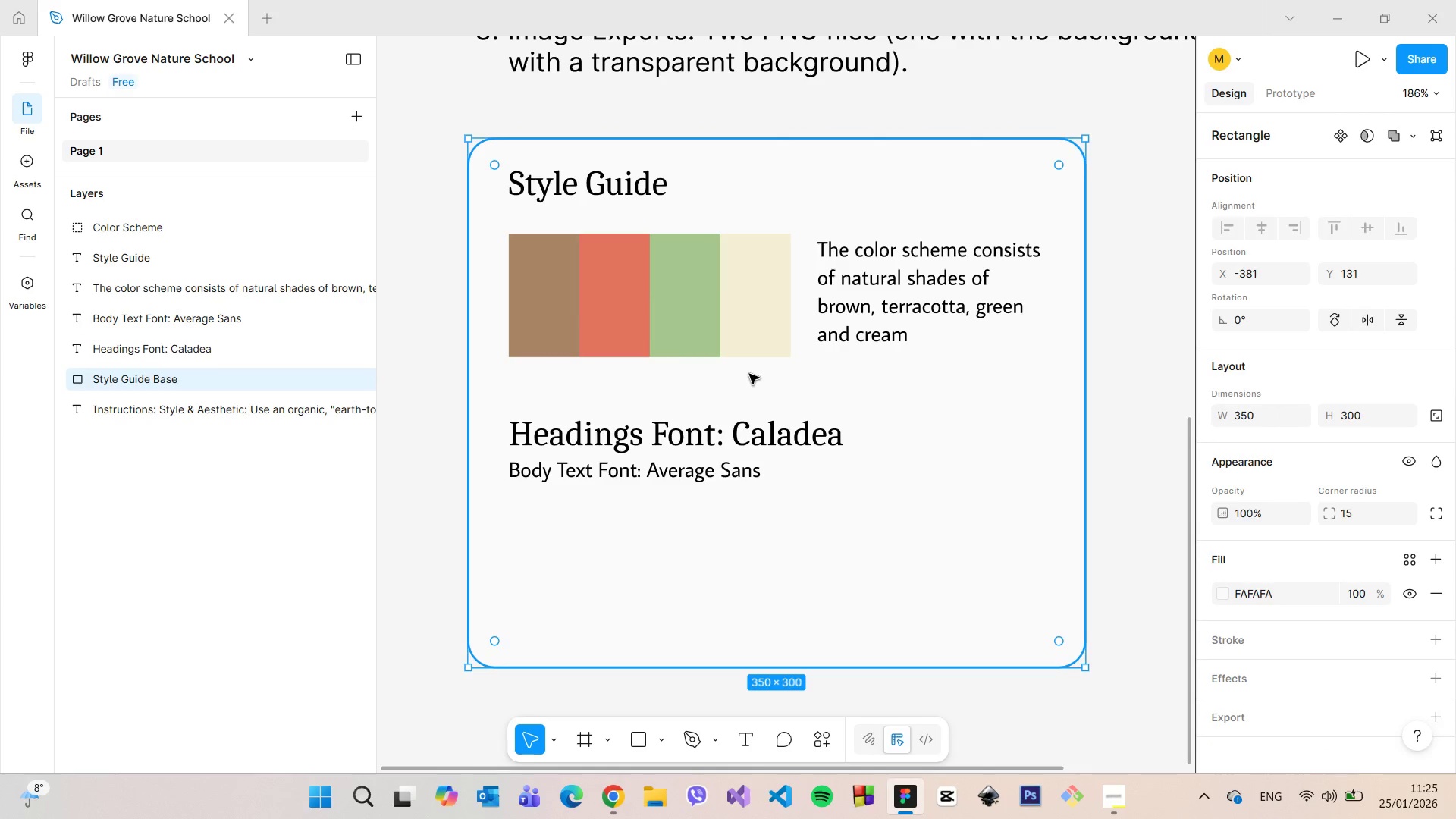 
left_click([711, 436])
 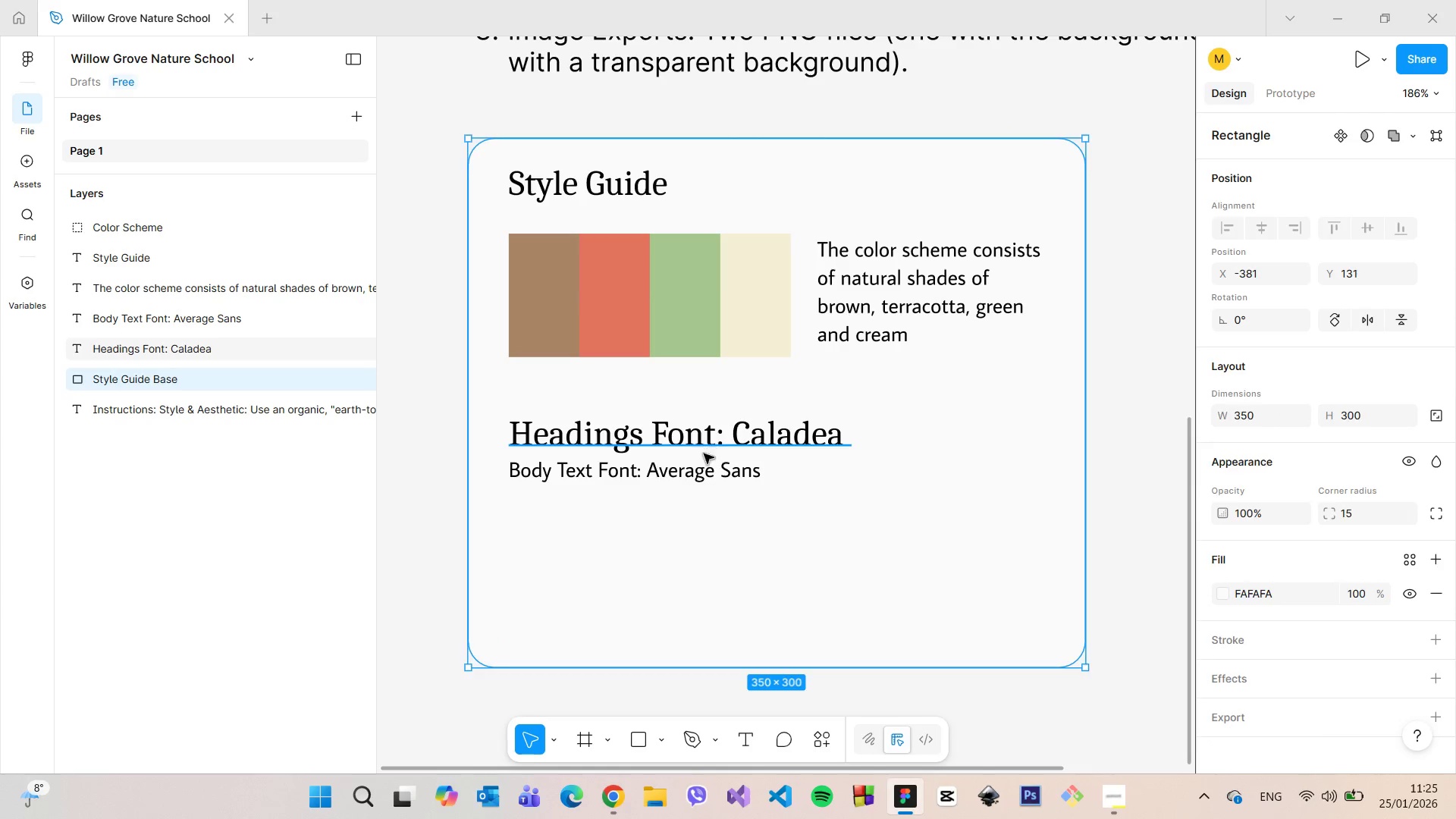 
hold_key(key=ShiftLeft, duration=0.72)
left_click([700, 466])
 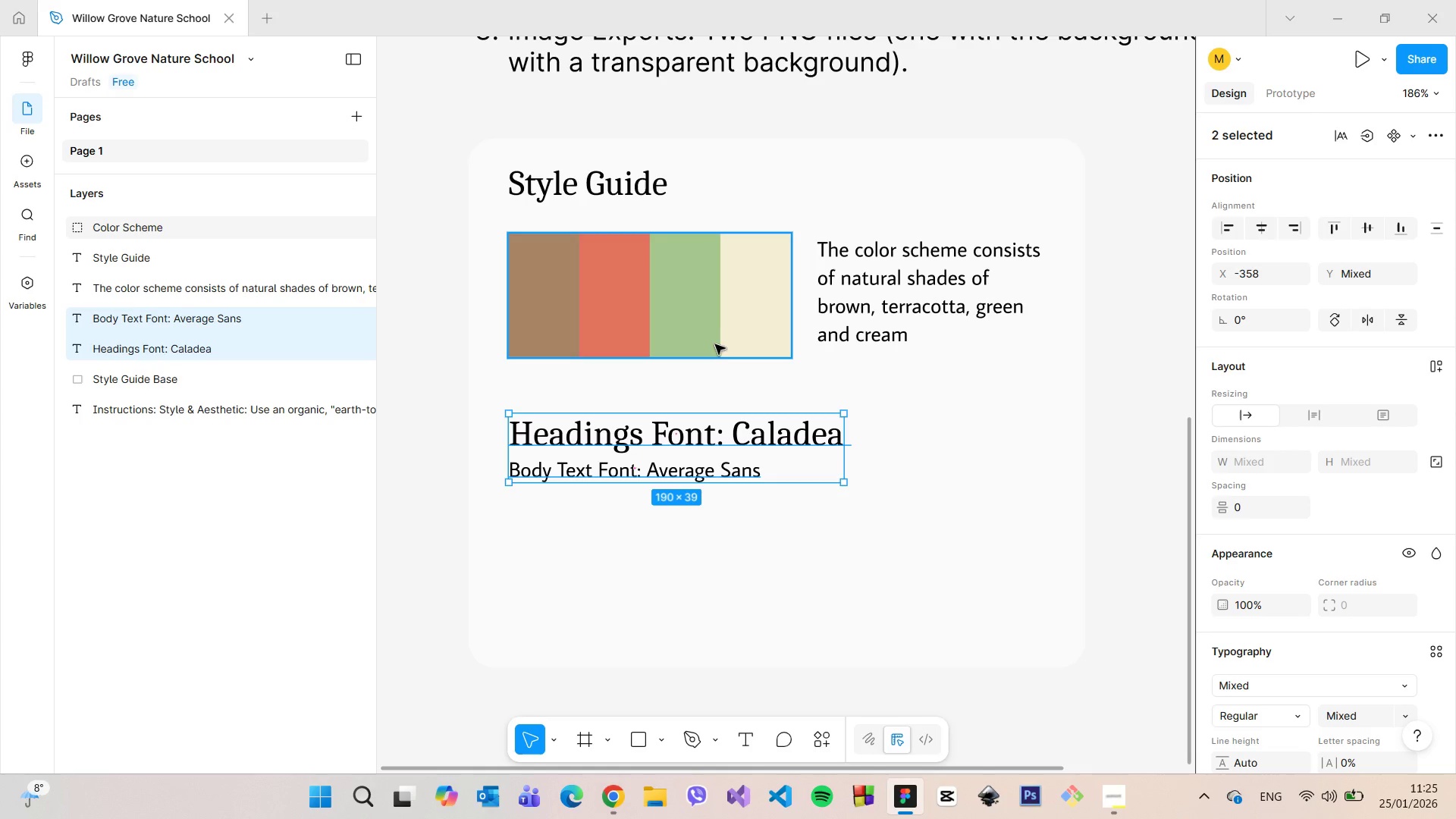 
hold_key(key=MetaLeft, duration=0.86)
 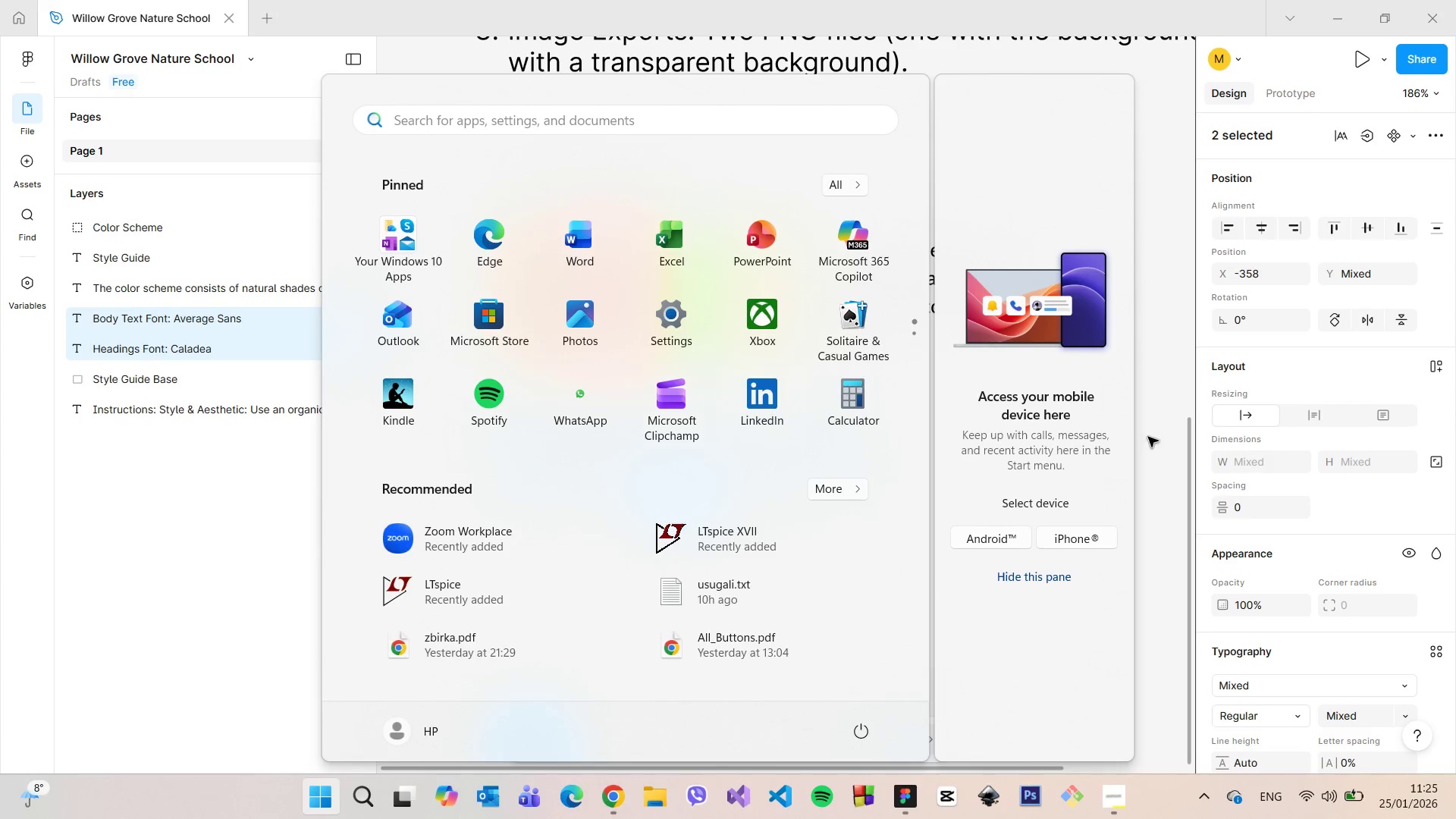 
left_click([1177, 363])
 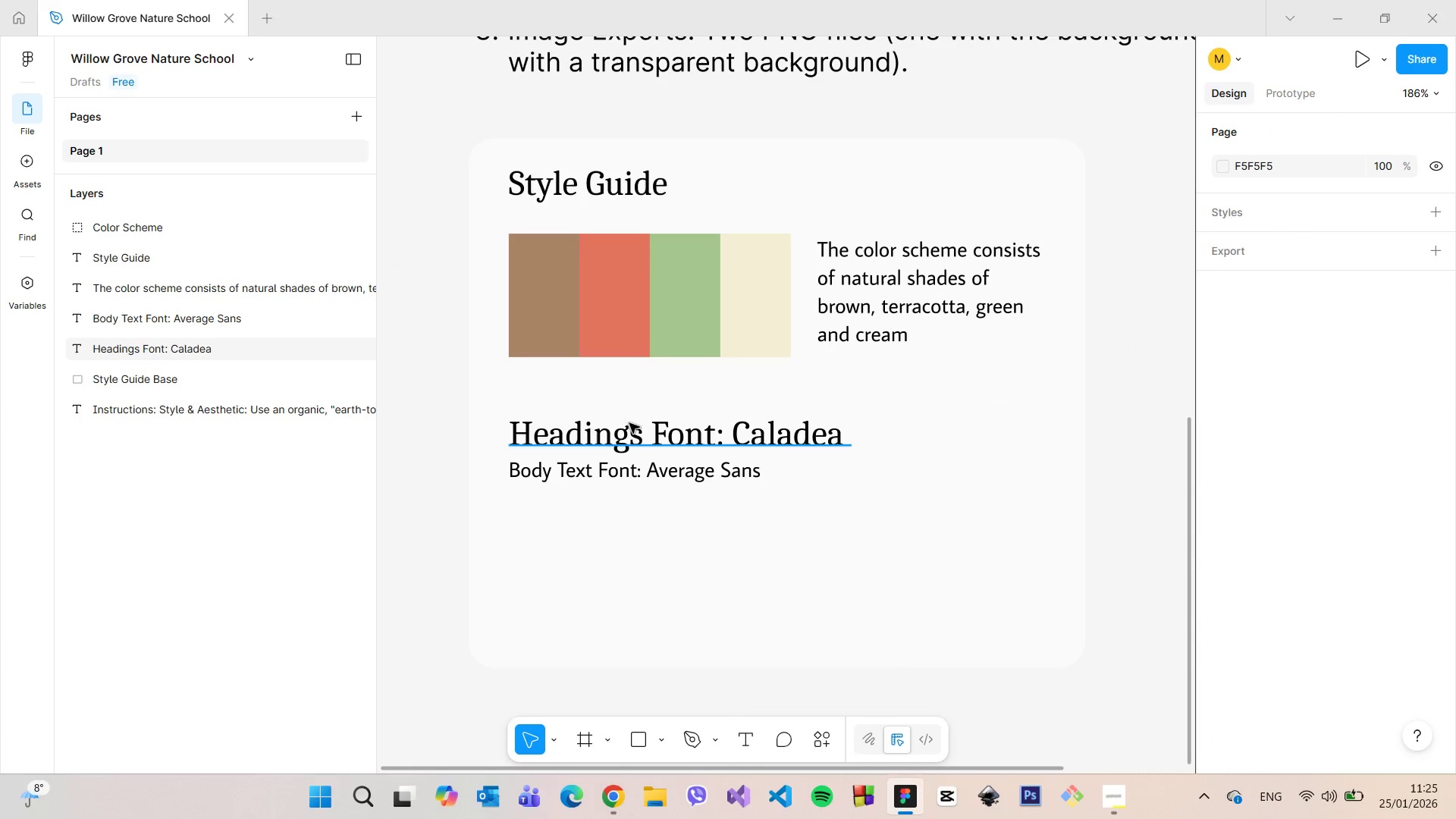 
left_click([628, 427])
 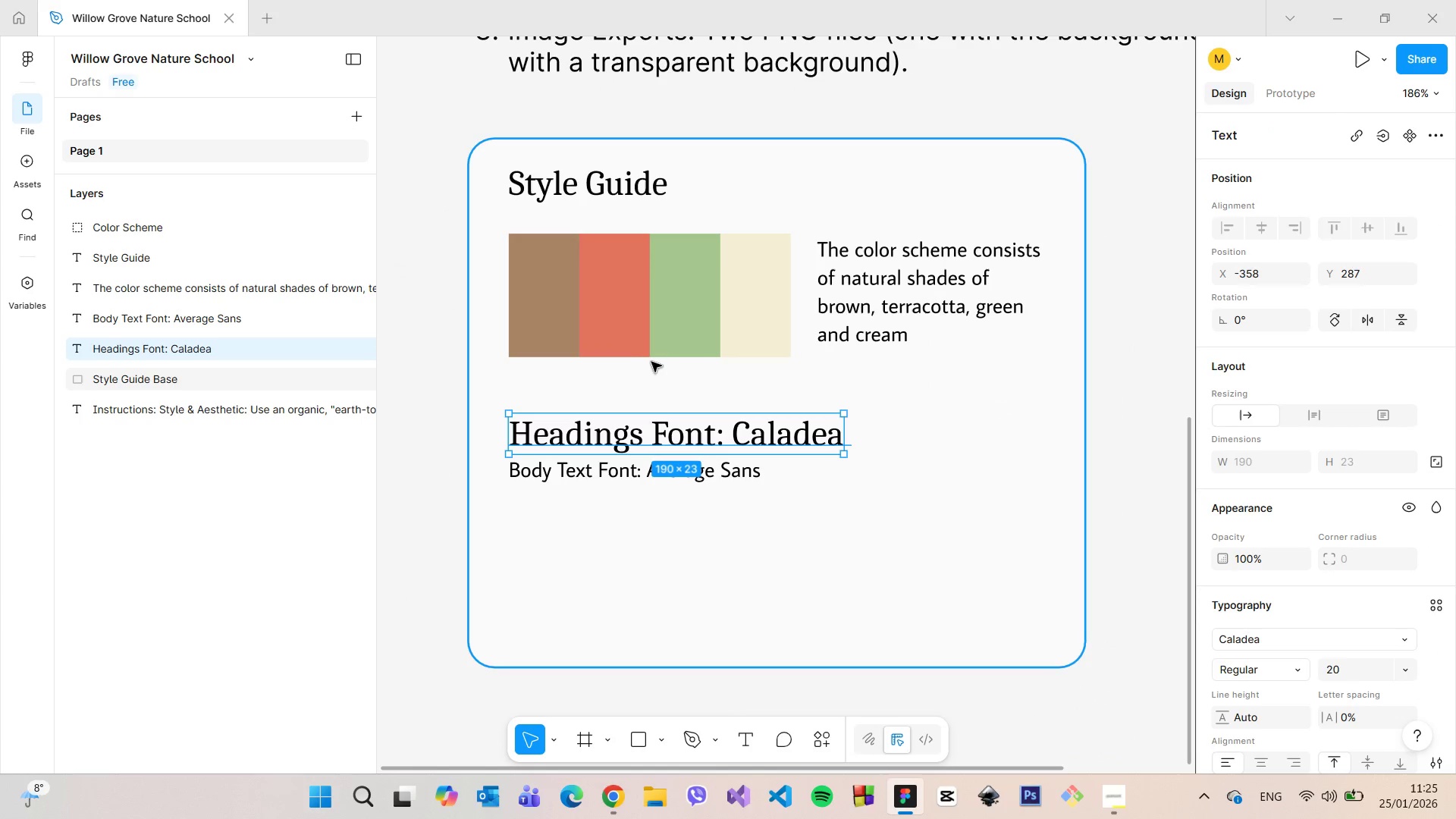 
hold_key(key=AltLeft, duration=0.95)
 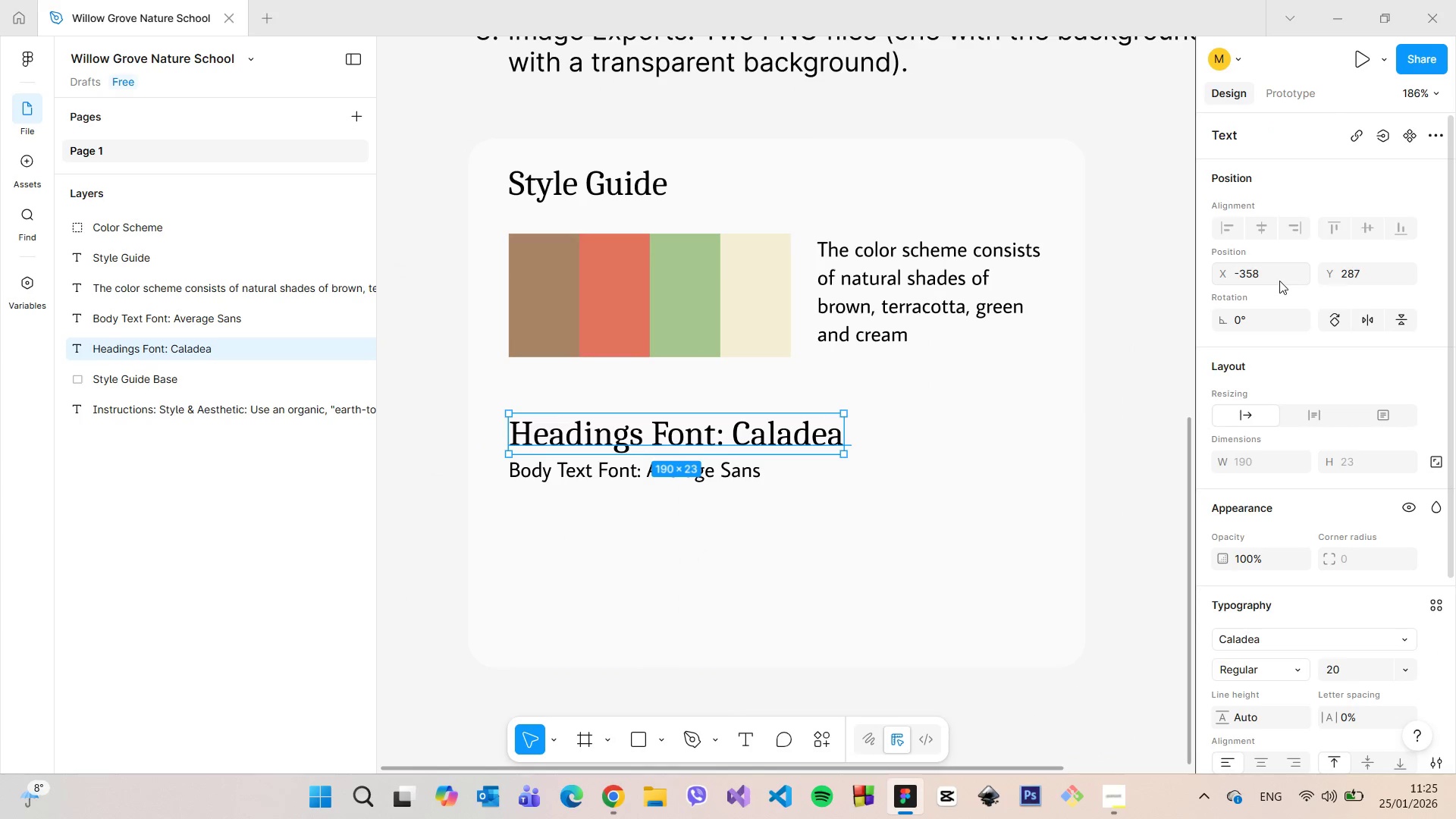 
left_click([1371, 283])
 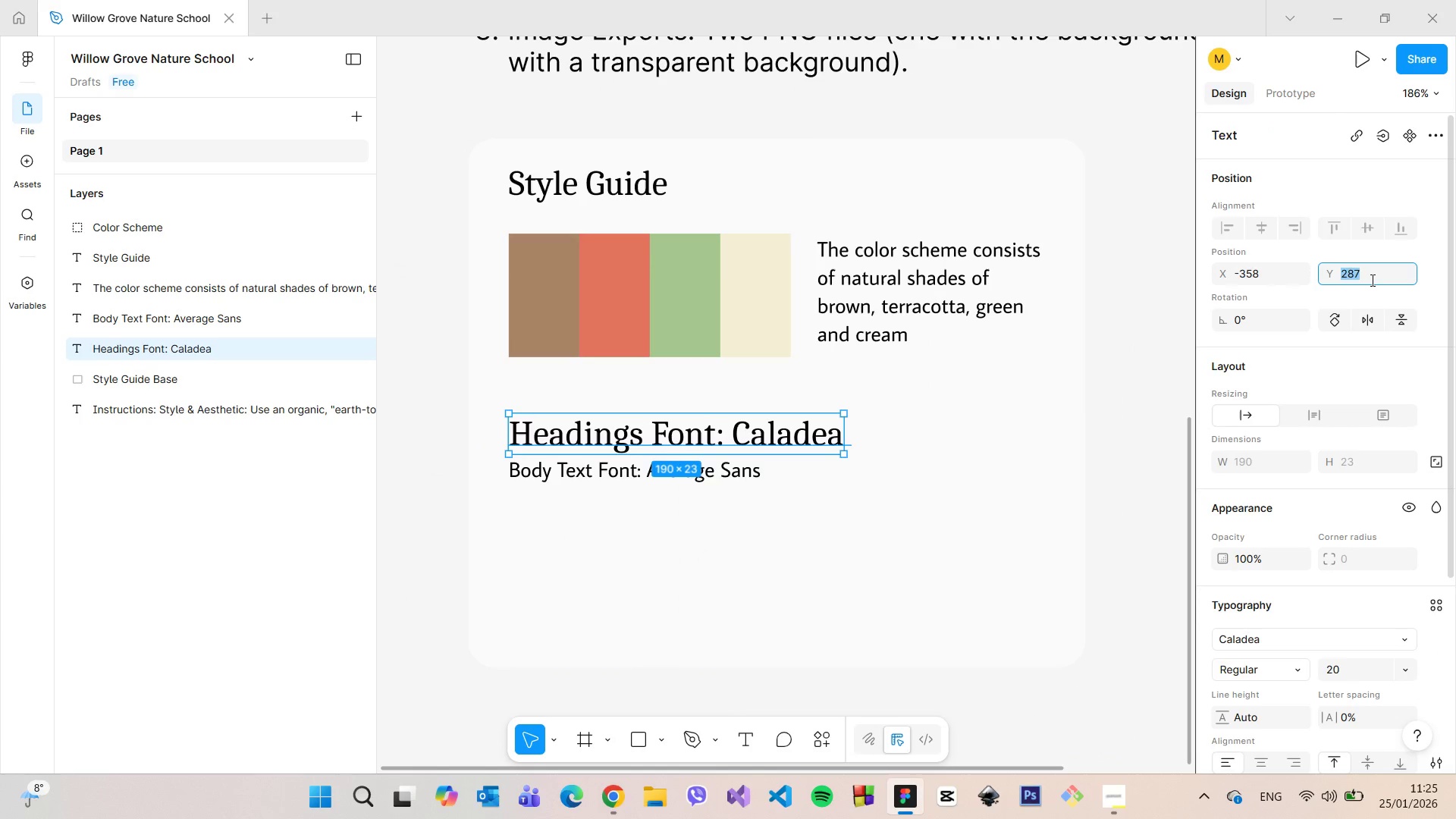 
key(ArrowDown)
 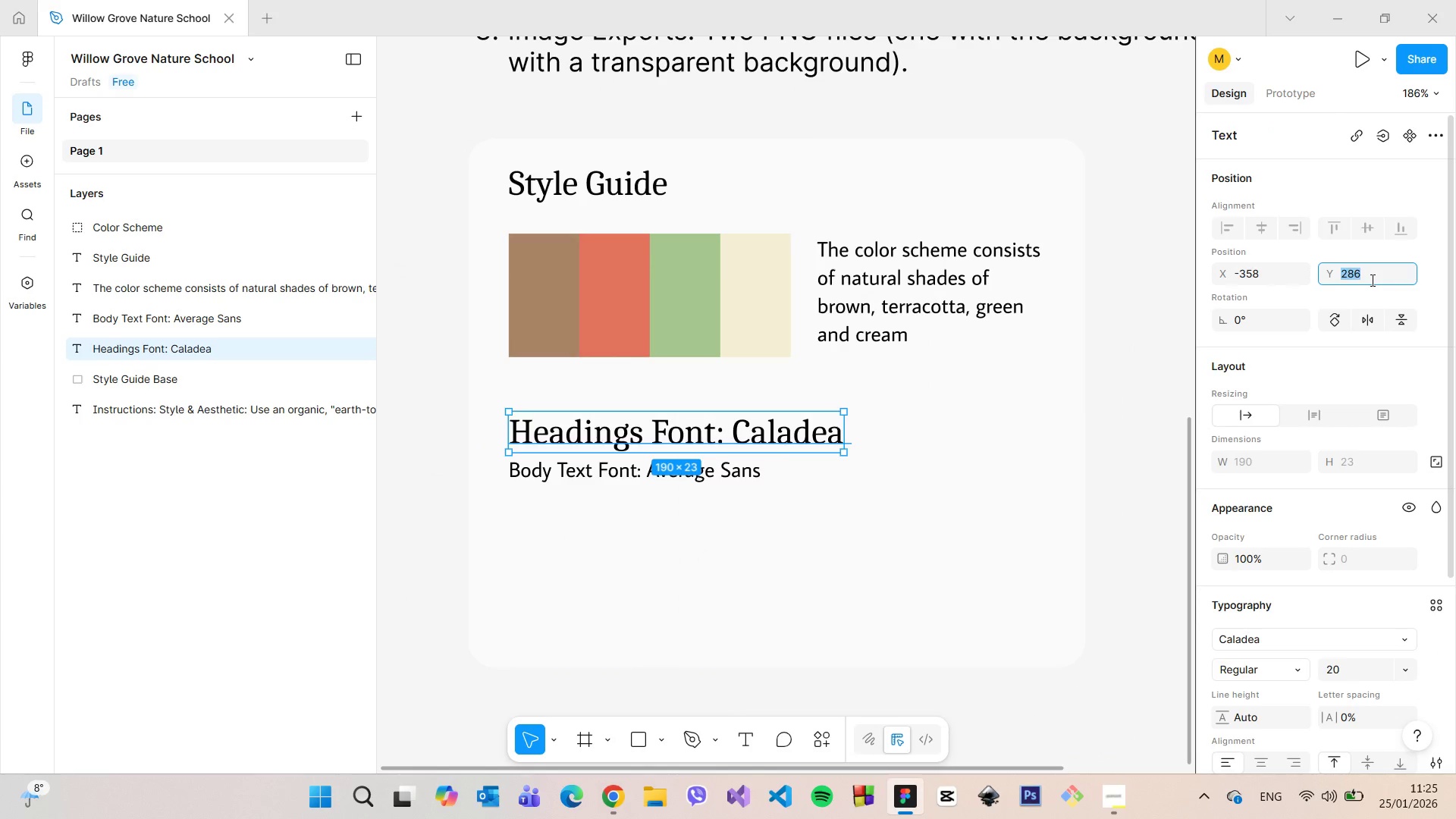 
key(ArrowDown)
 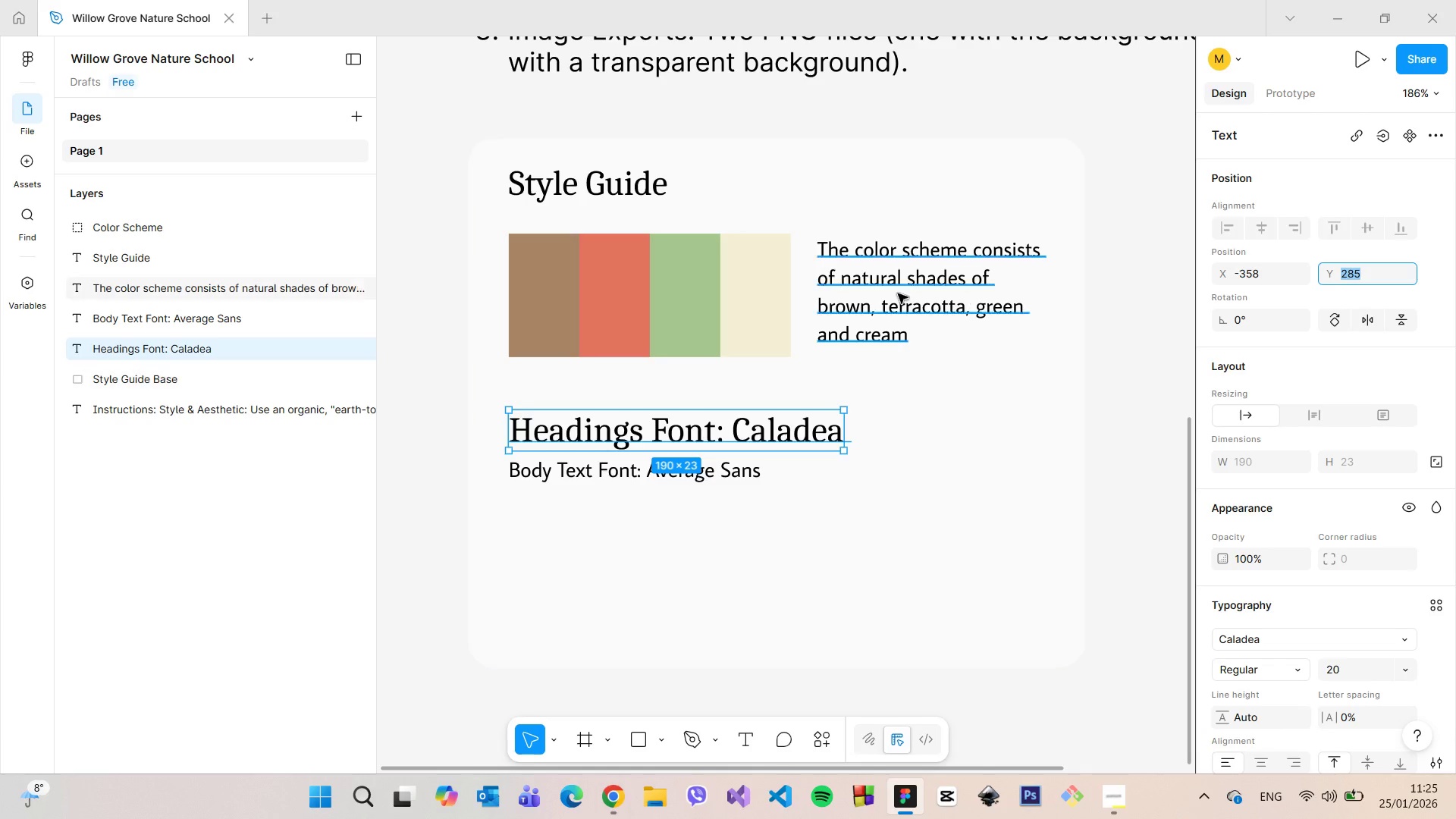 
hold_key(key=AltLeft, duration=0.56)
 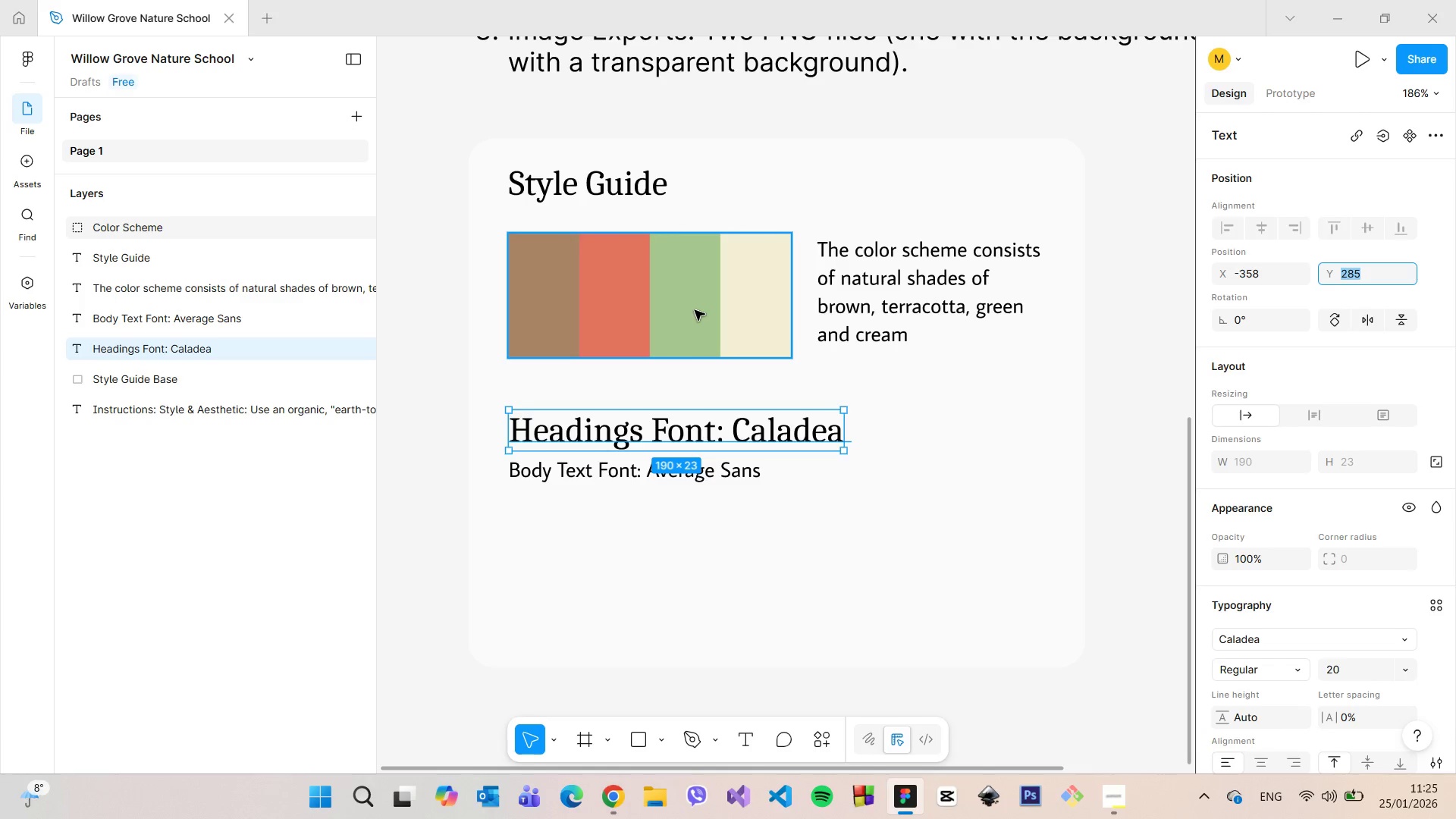 
left_click([695, 310])
 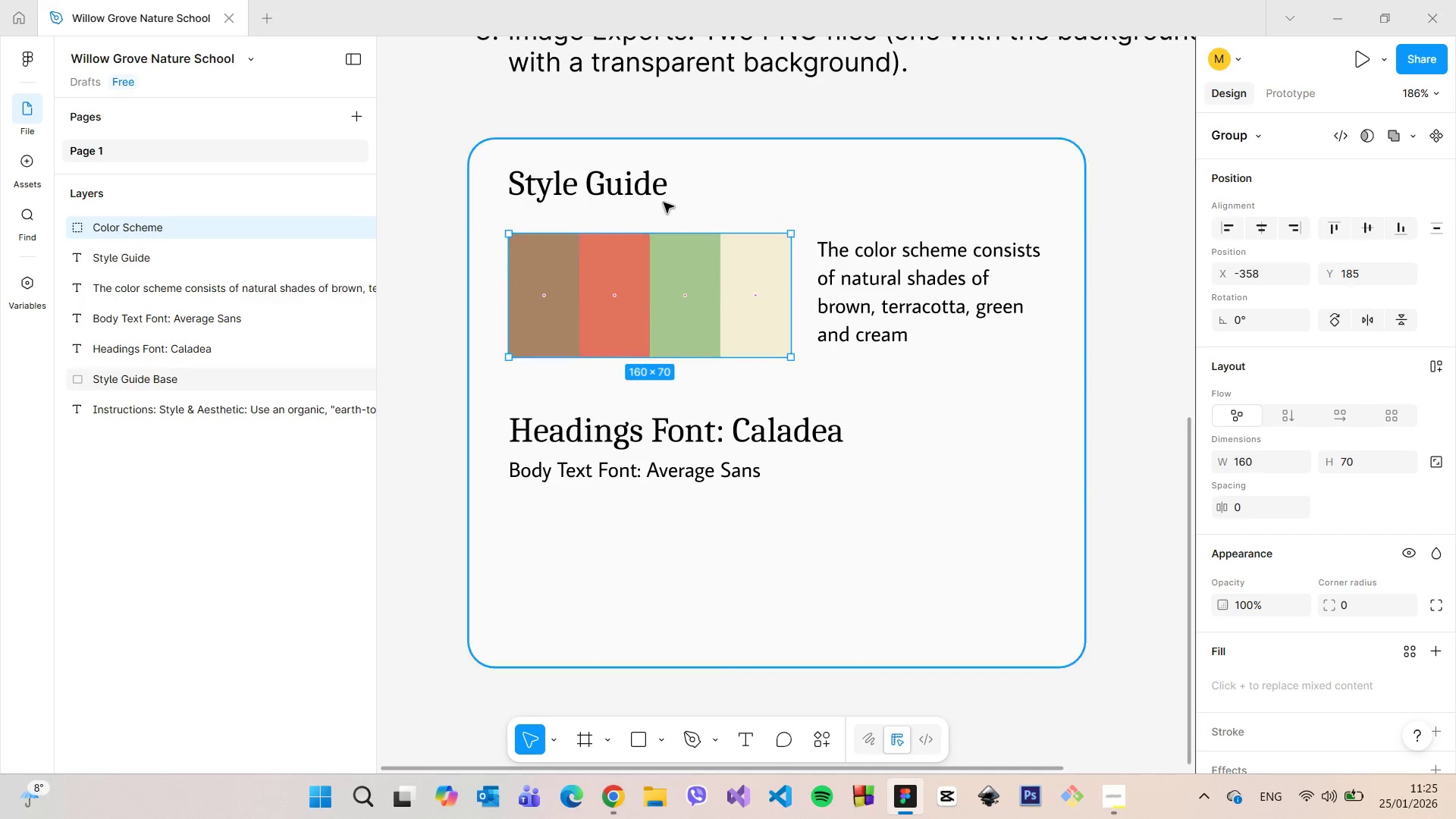 
hold_key(key=AltLeft, duration=0.75)
 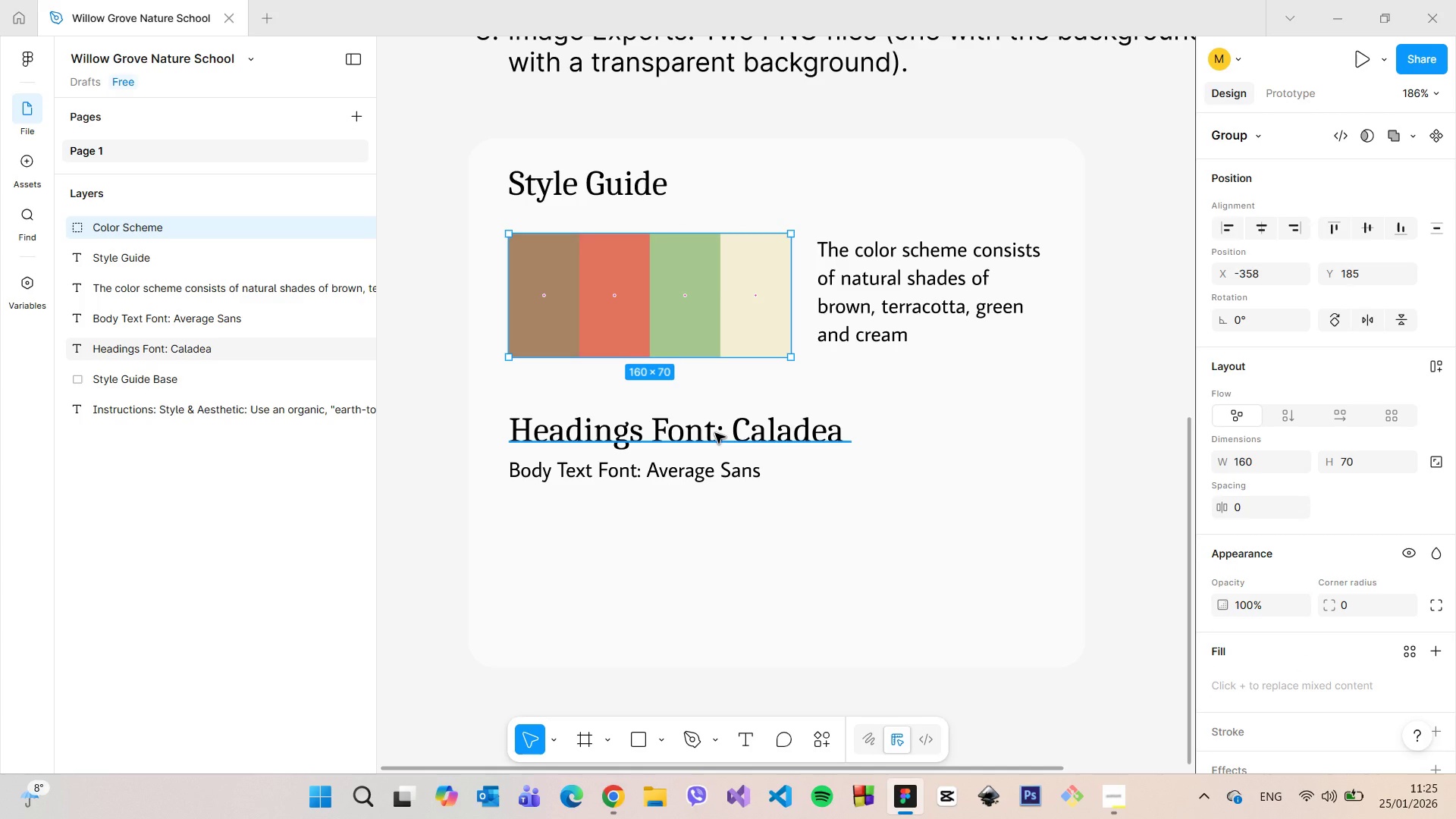 
left_click([715, 433])
 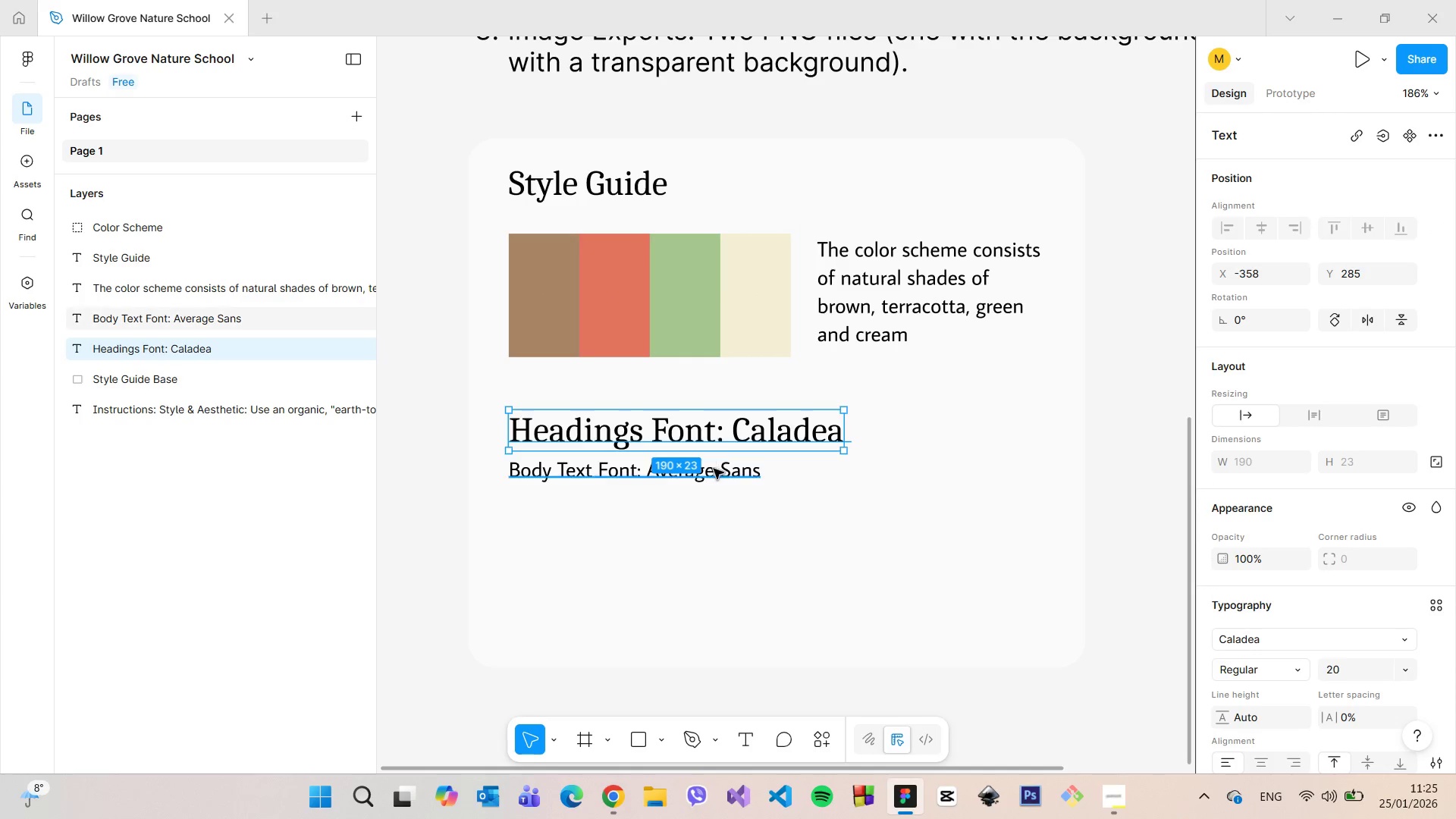 
hold_key(key=ShiftLeft, duration=0.53)
left_click([714, 470])
 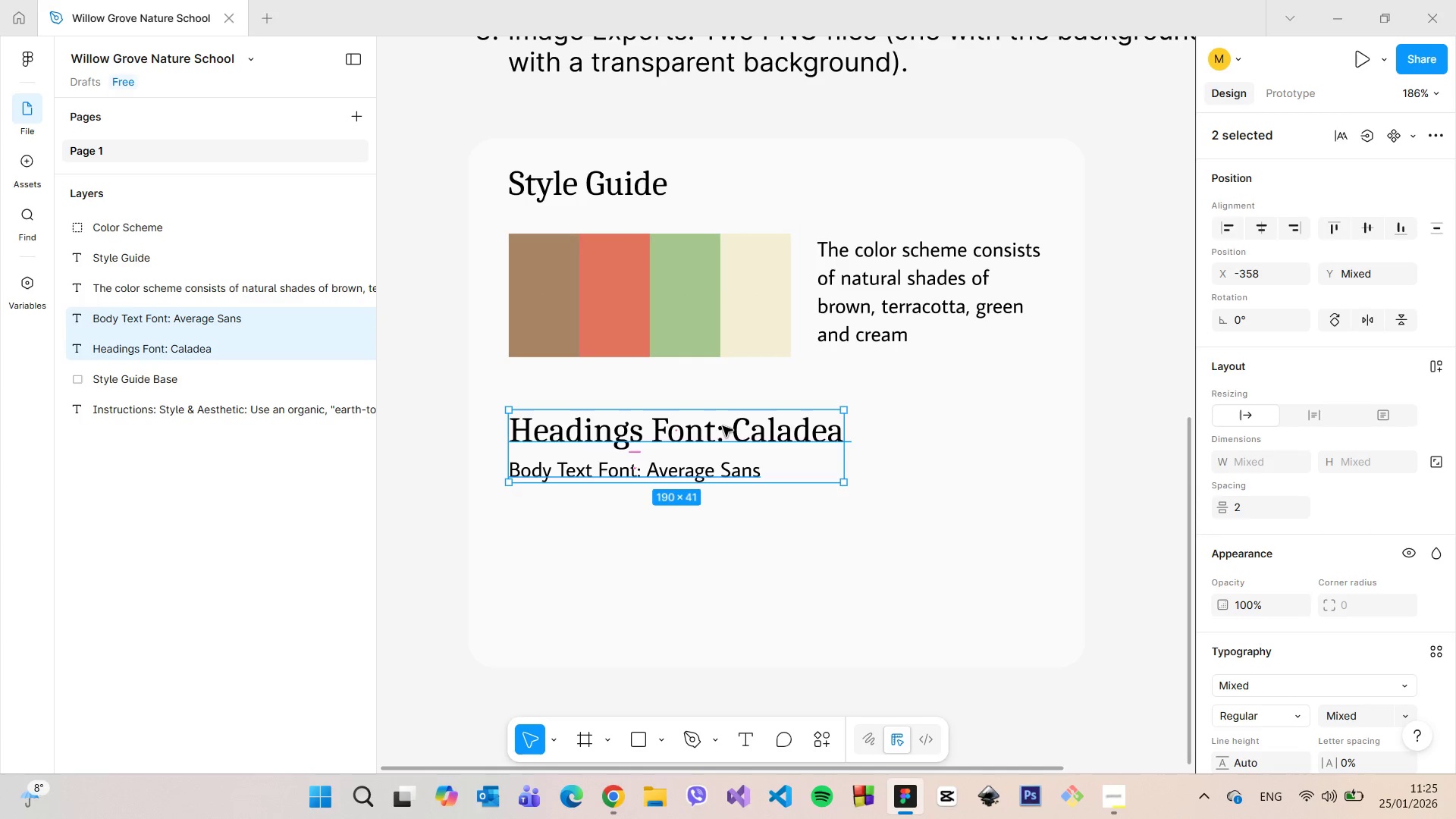 
left_click_drag(start_coordinate=[723, 426], to_coordinate=[723, 443])
 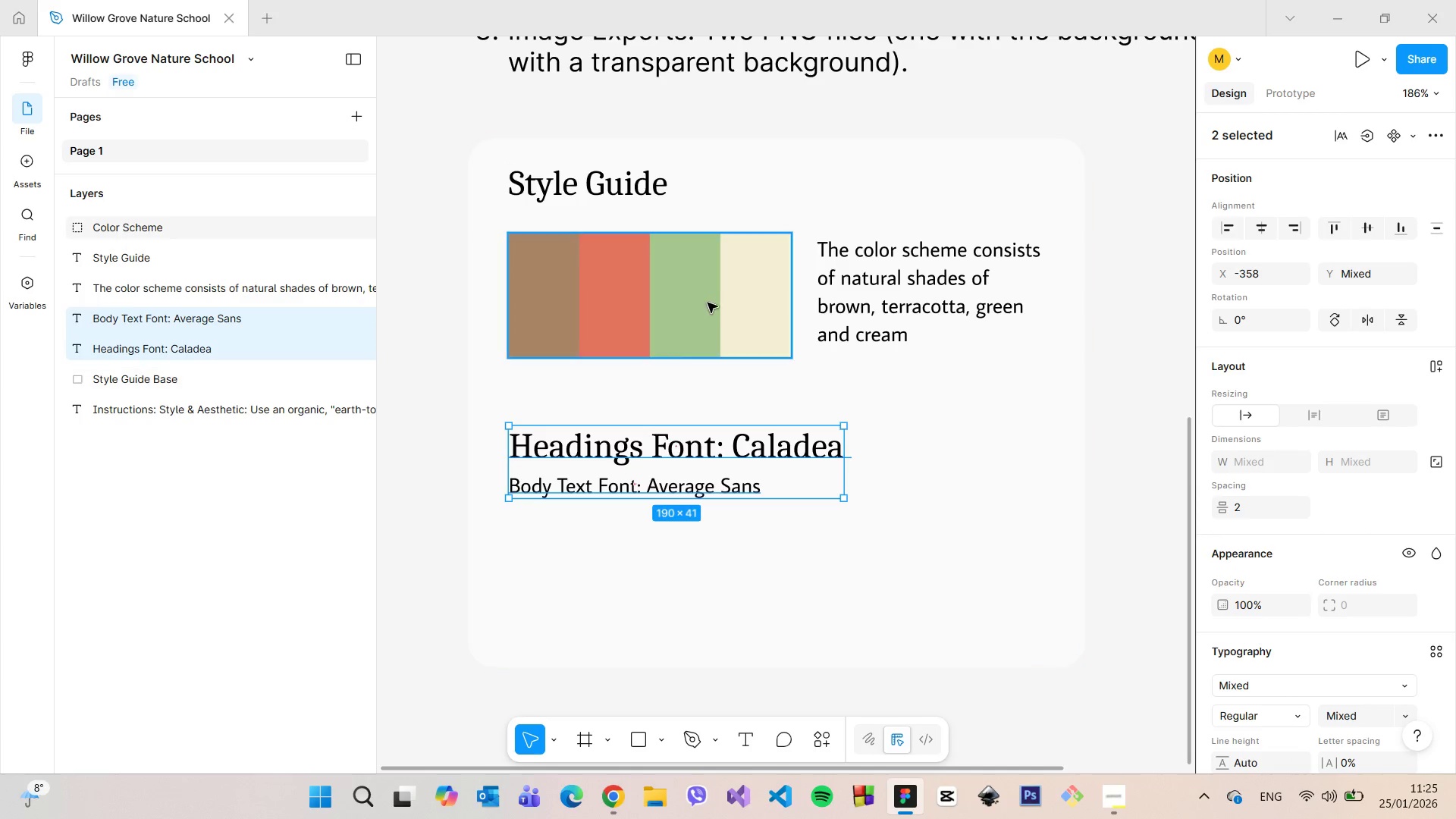 
left_click([707, 300])
 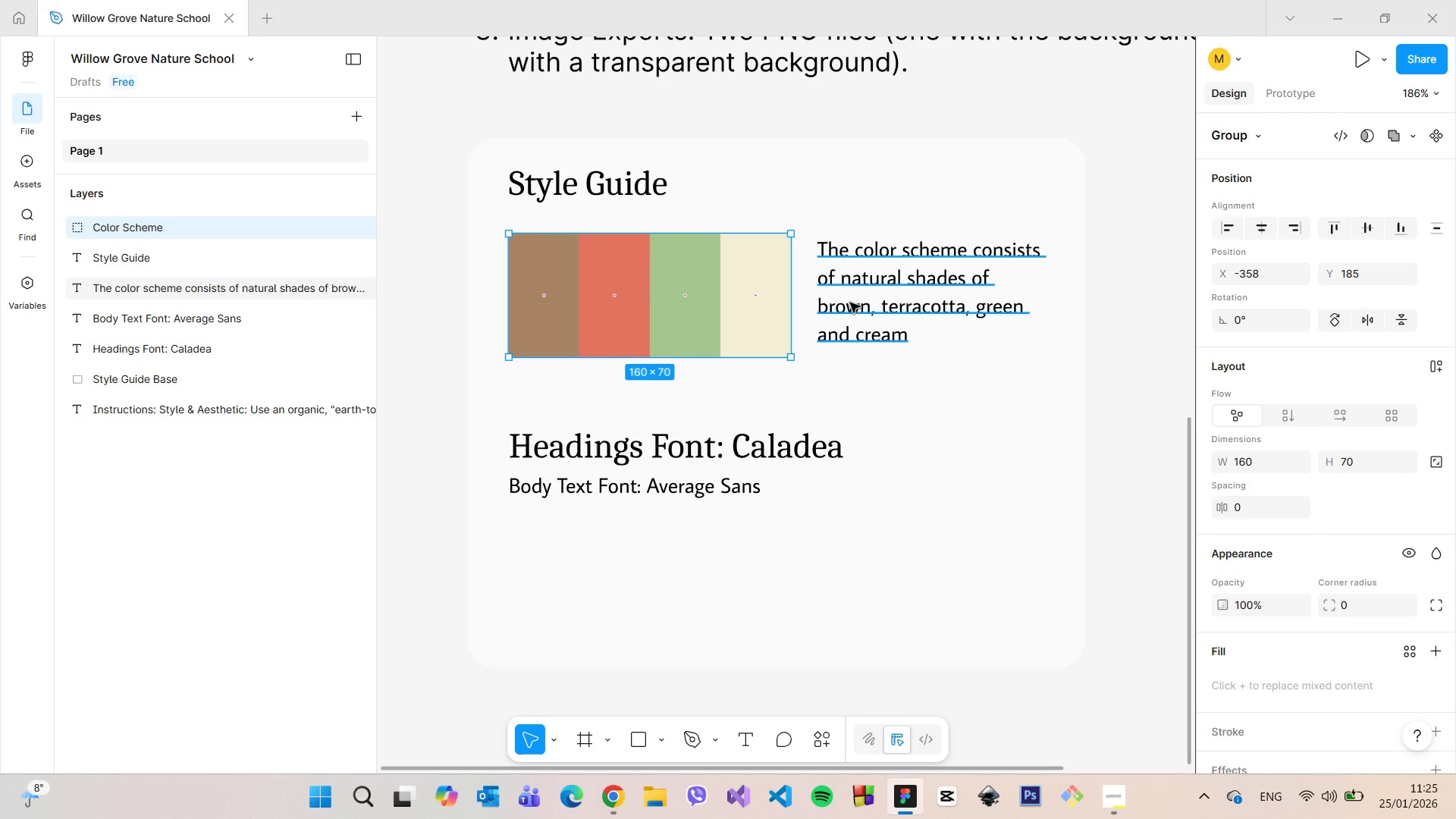 
hold_key(key=ShiftLeft, duration=0.52)
double_click([851, 303])
 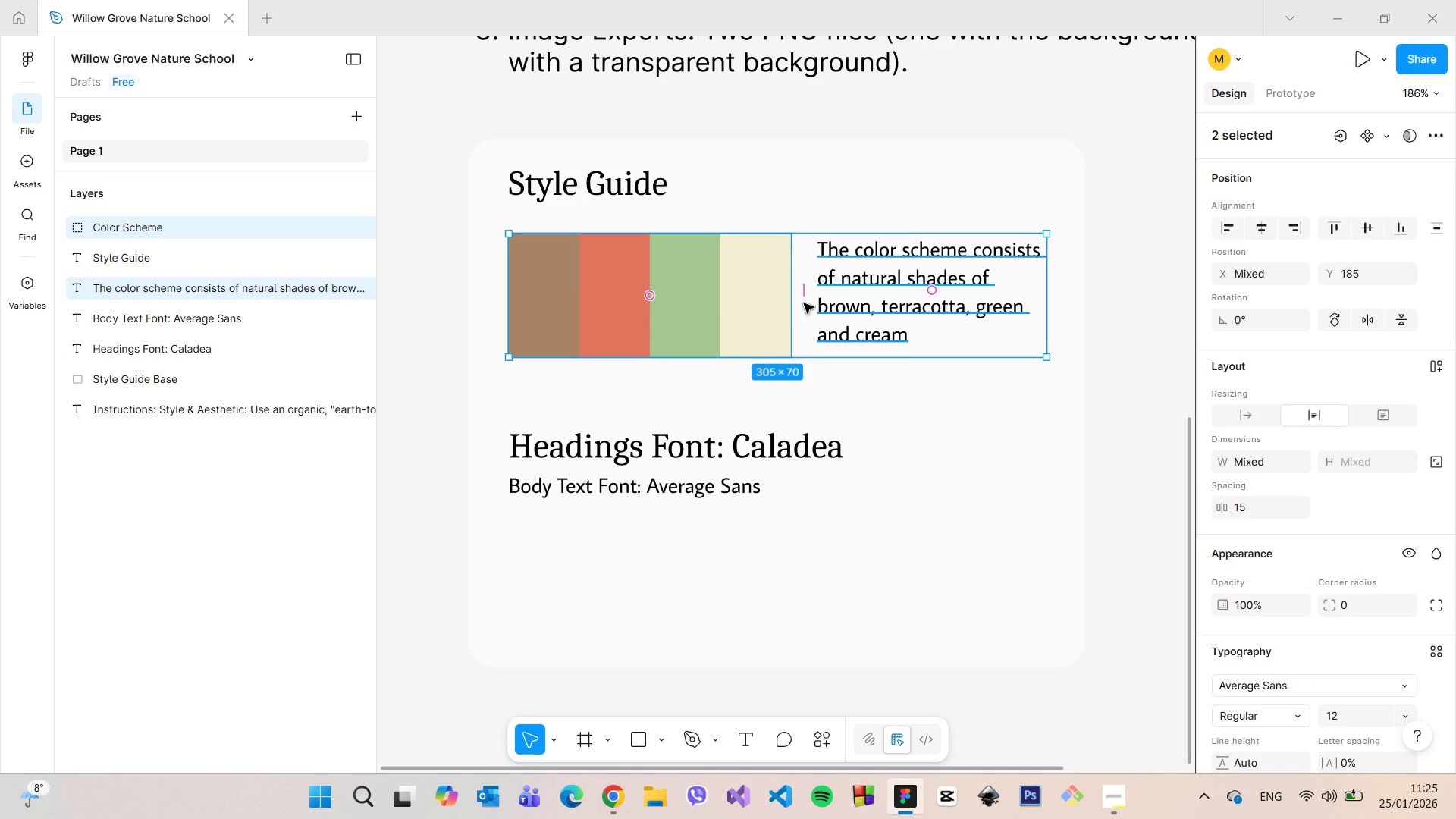 
left_click_drag(start_coordinate=[755, 281], to_coordinate=[752, 297])
 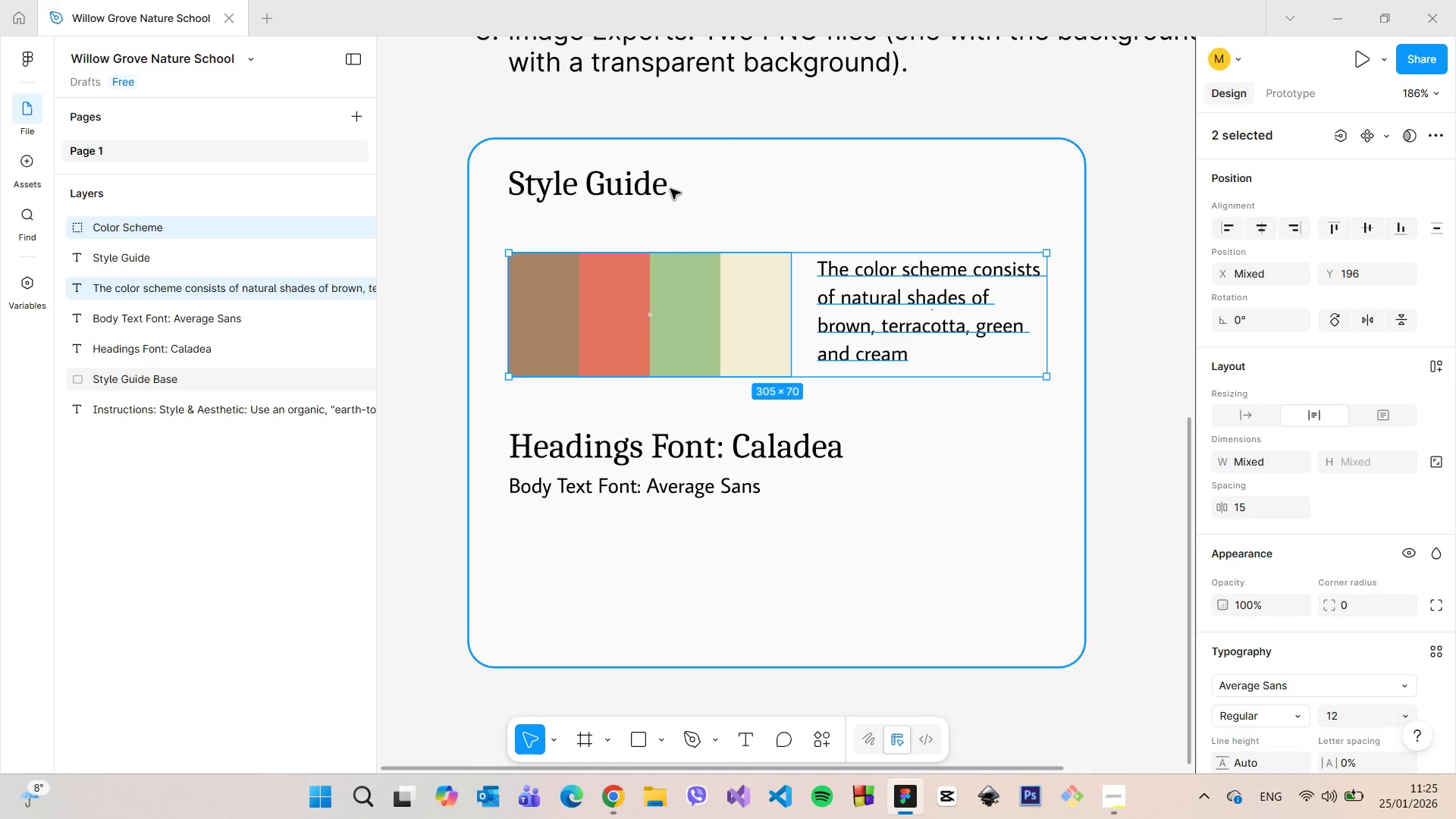 
left_click([665, 187])
 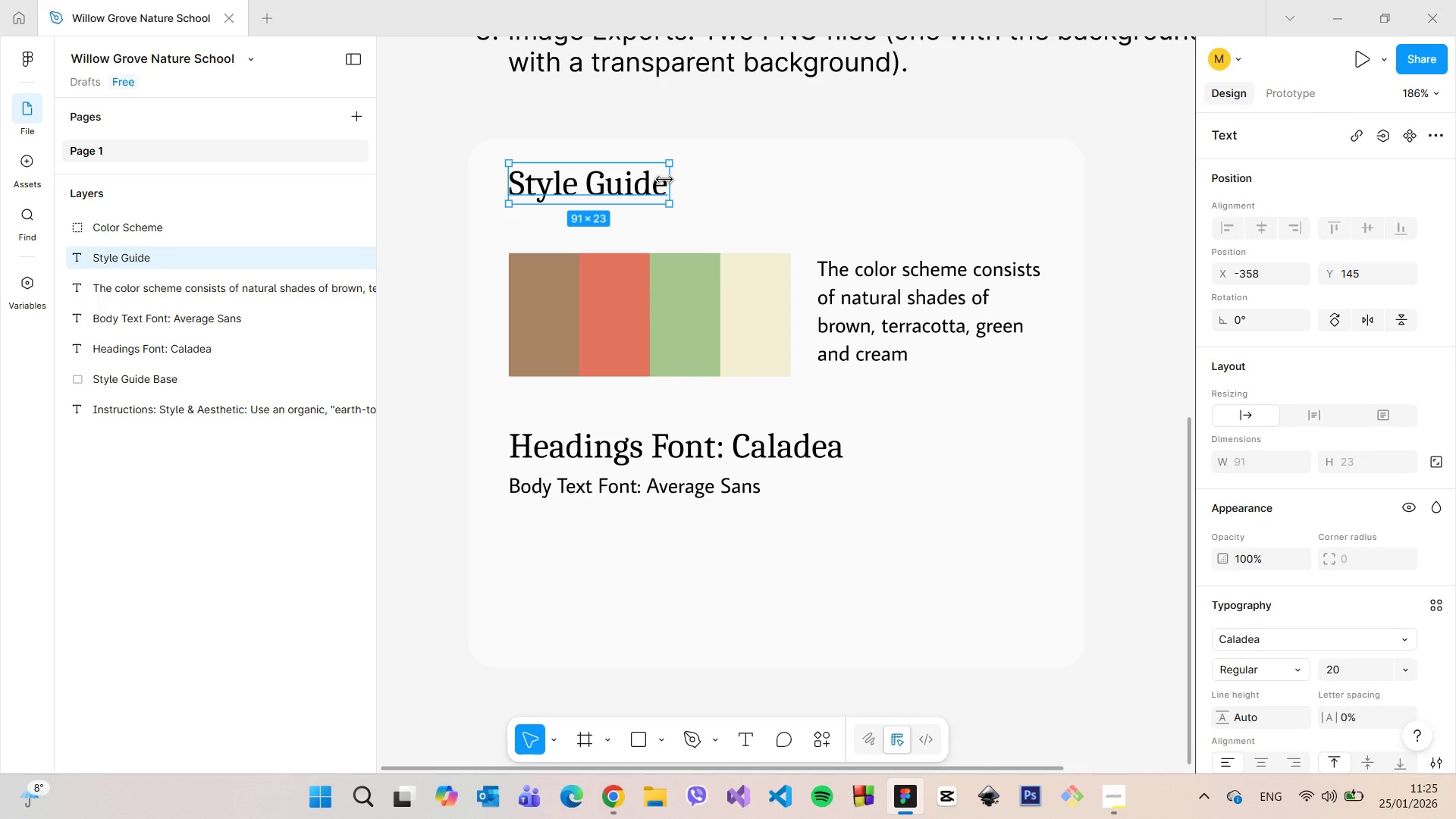 
hold_key(key=AltLeft, duration=0.69)
 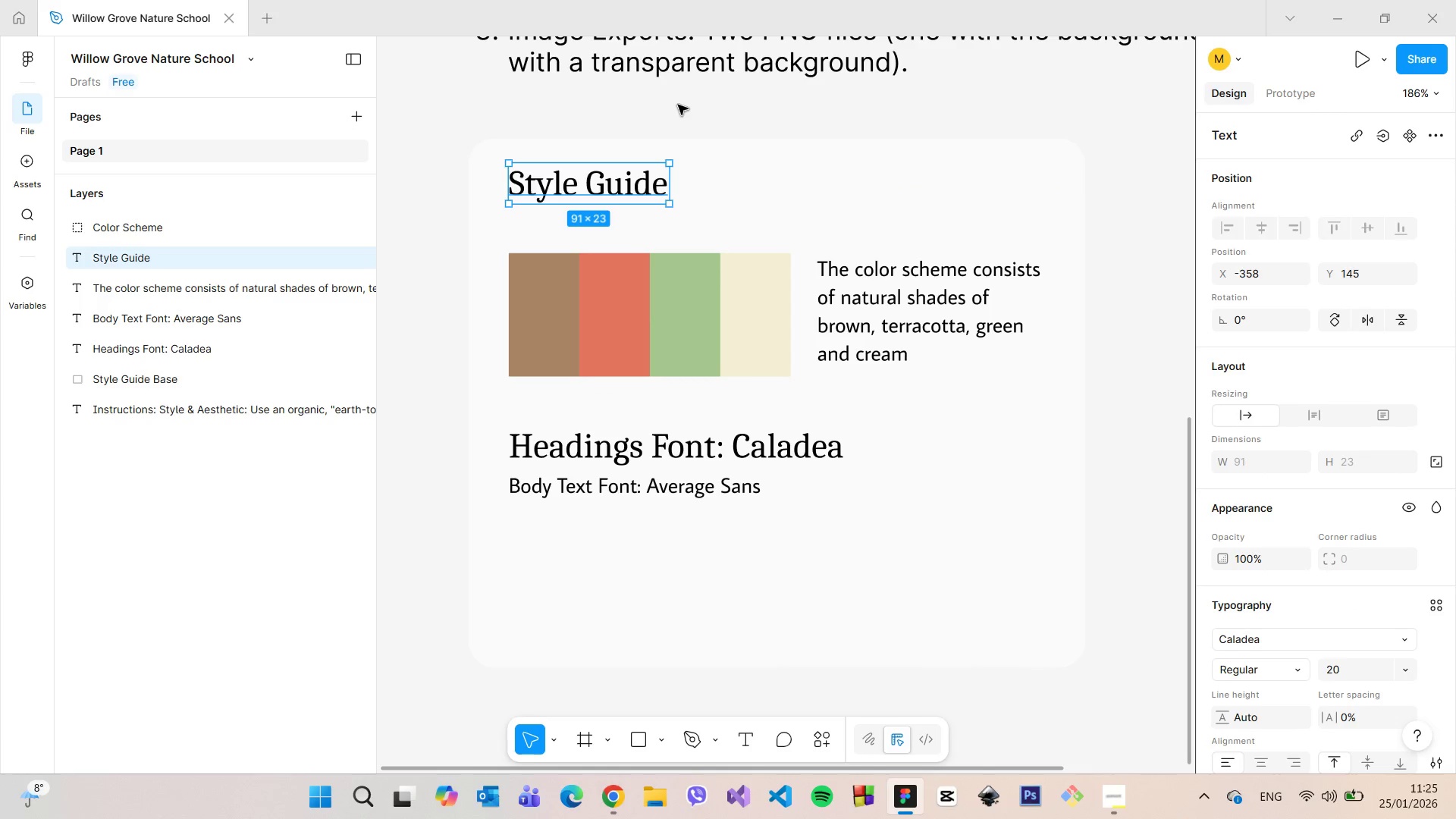 
left_click([678, 105])
 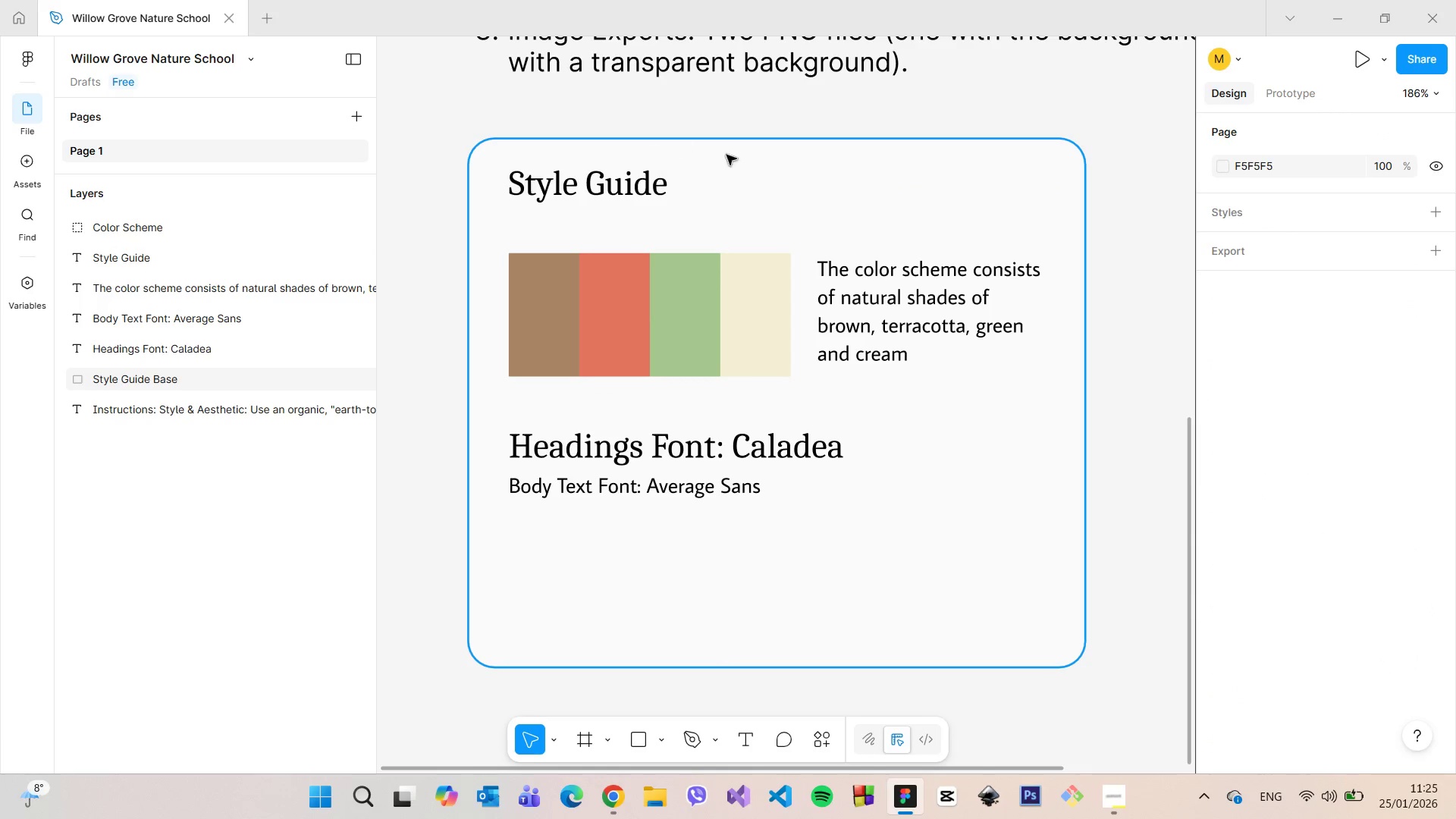 
scroll: coordinate [881, 349], scroll_direction: down, amount: 5.0
 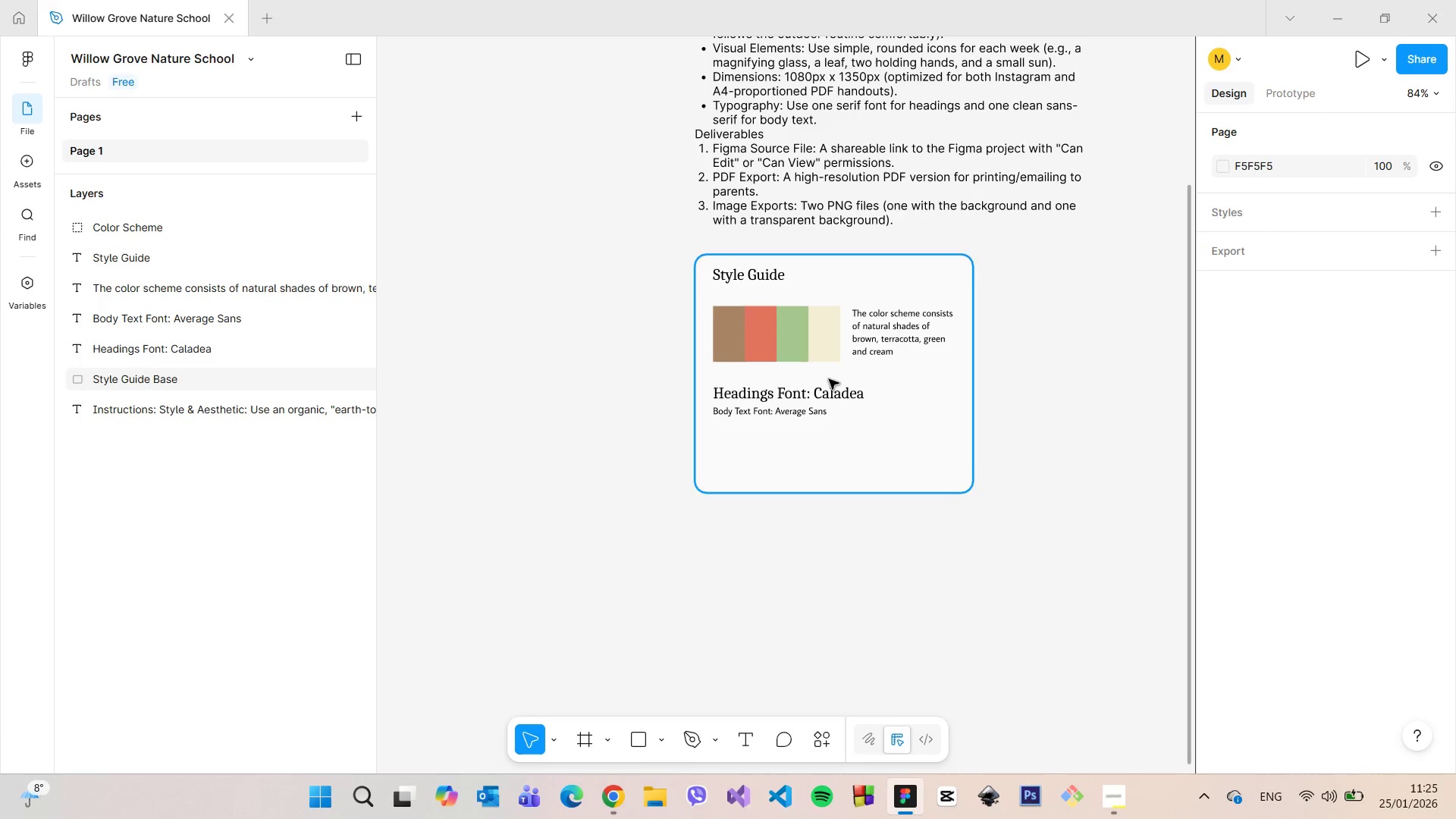 
wait(7.45)
 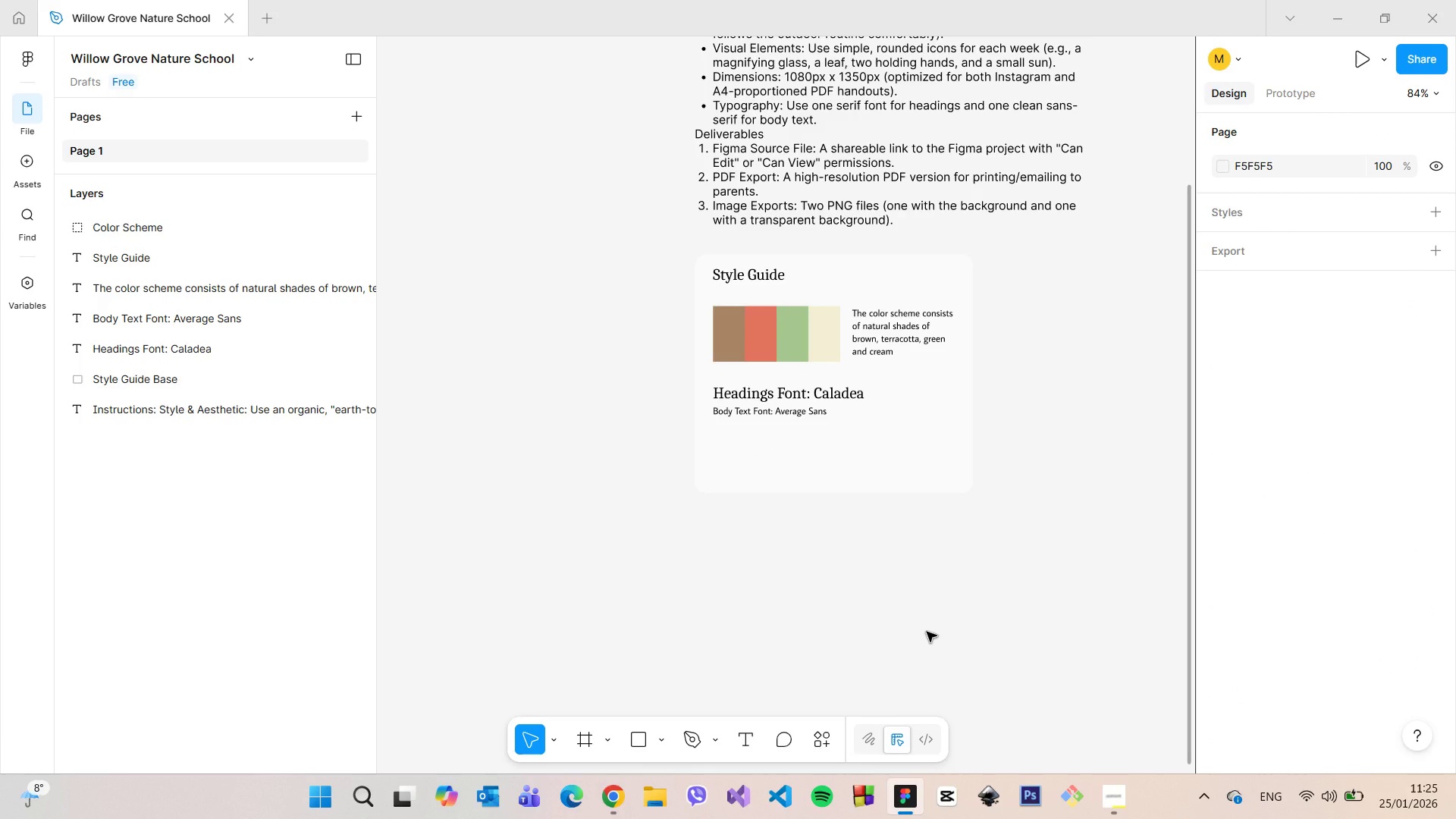 
left_click_drag(start_coordinate=[1188, 280], to_coordinate=[1147, 72])
 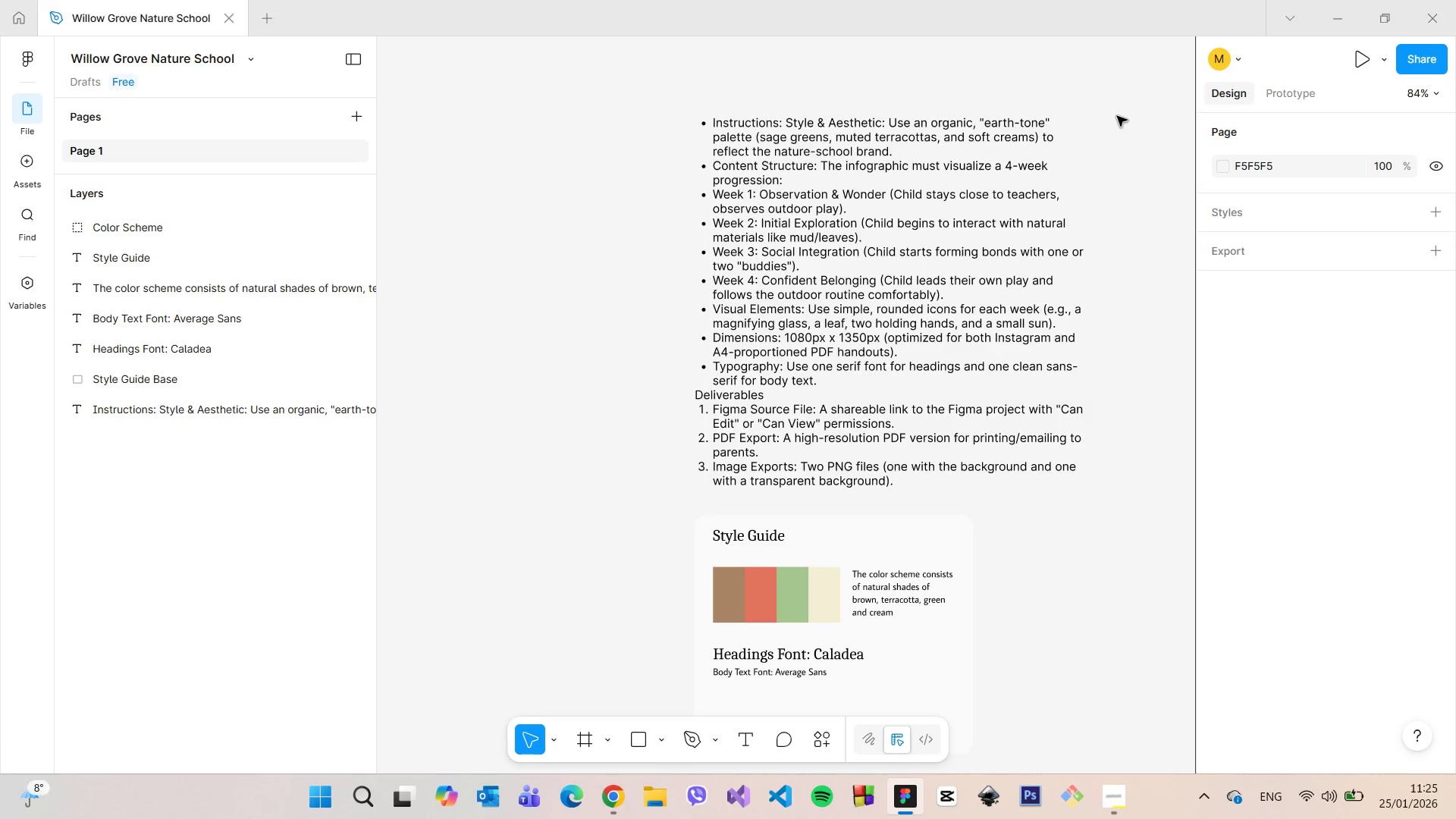 
scroll: coordinate [1117, 116], scroll_direction: up, amount: 2.0
 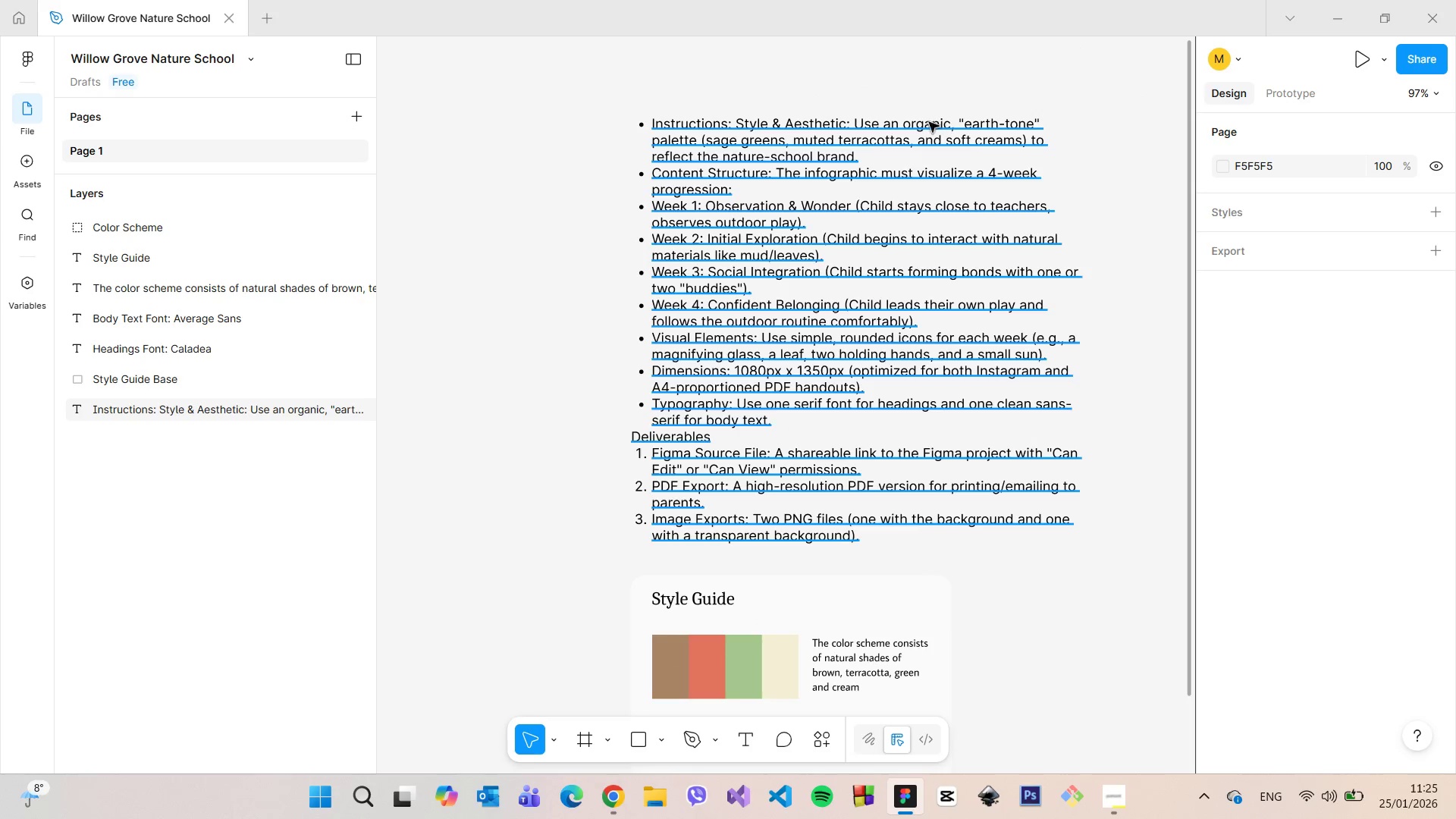 
double_click([920, 124])
 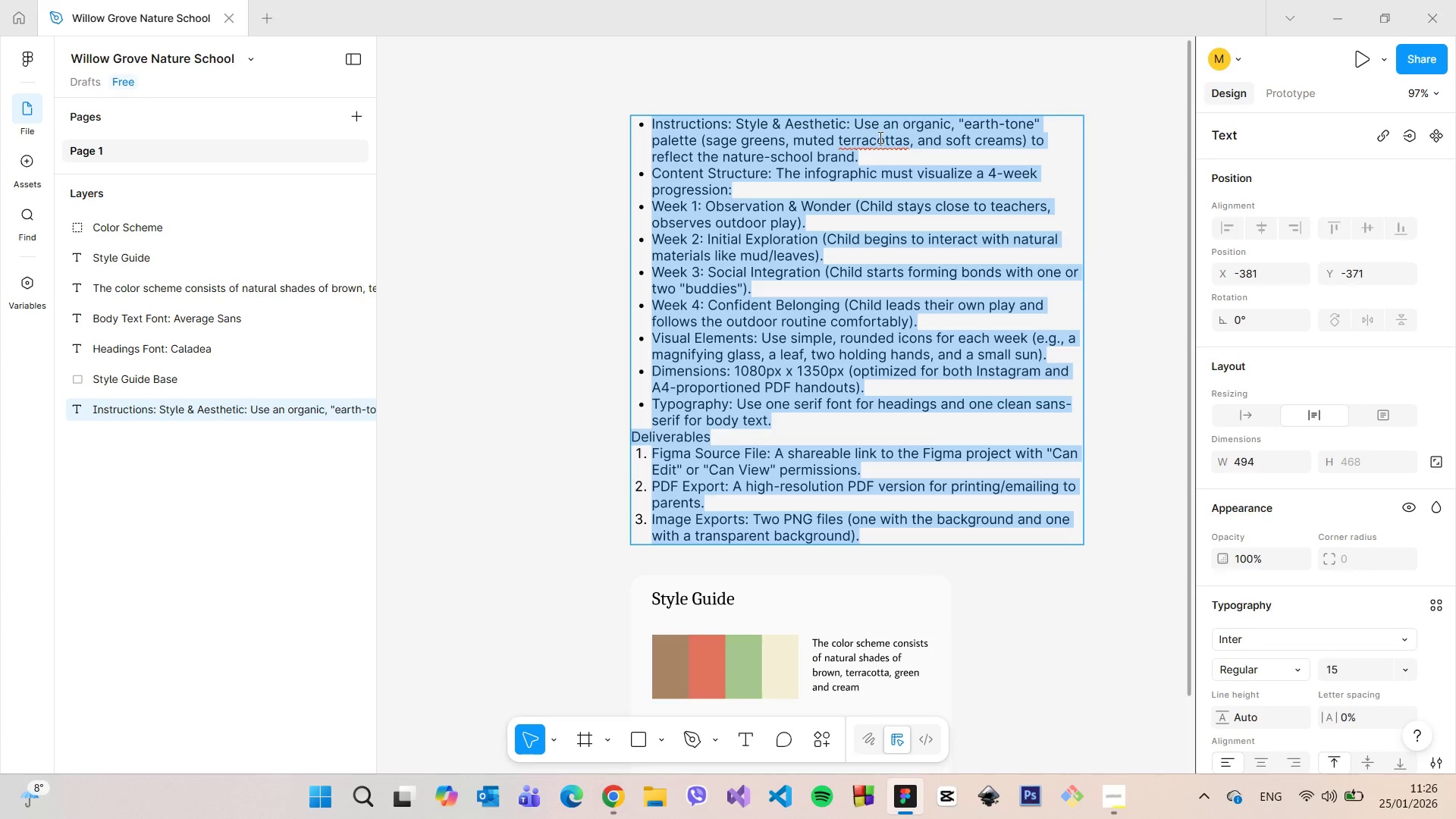 
left_click([879, 137])
 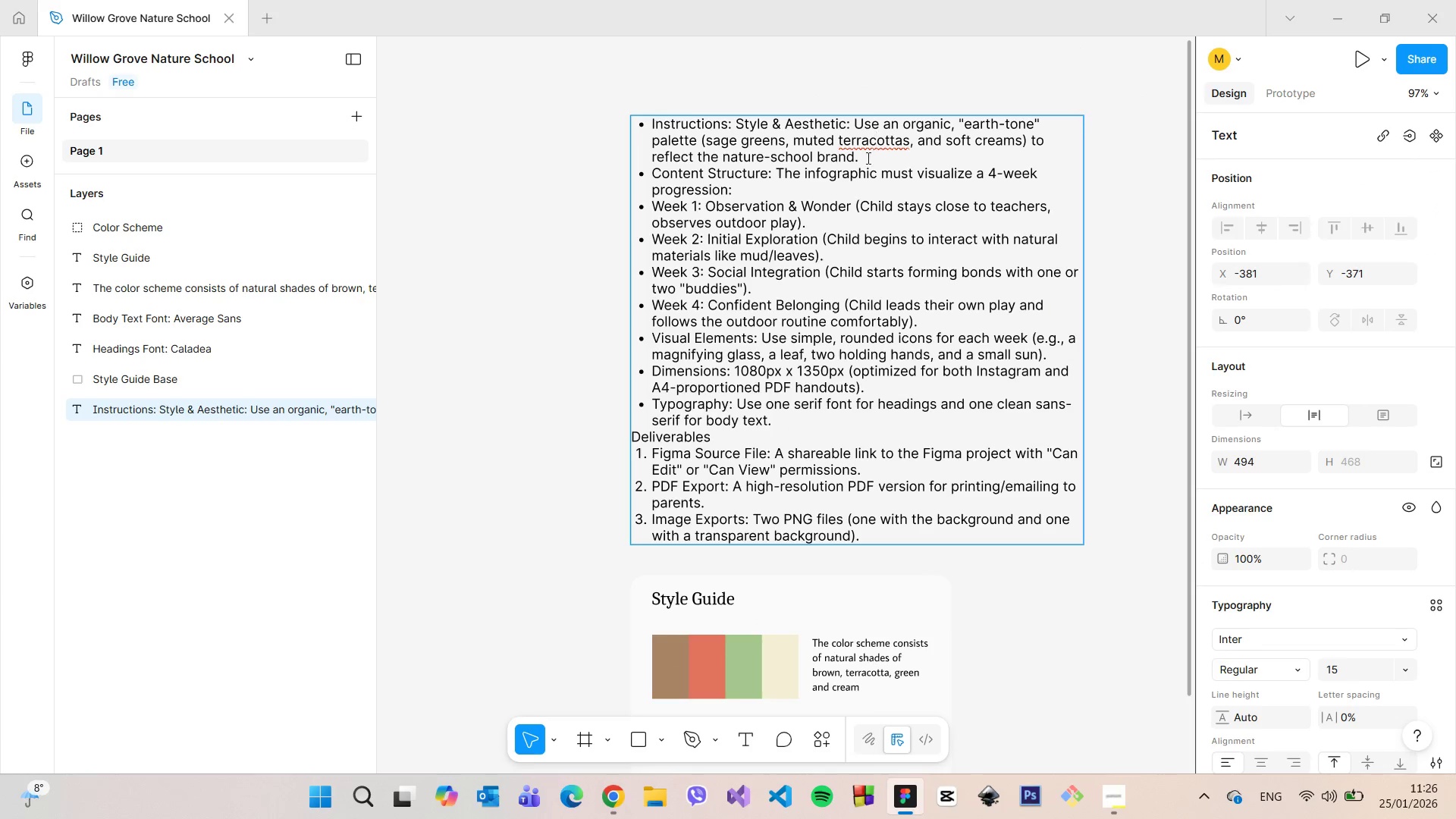 
left_click_drag(start_coordinate=[864, 158], to_coordinate=[641, 111])
 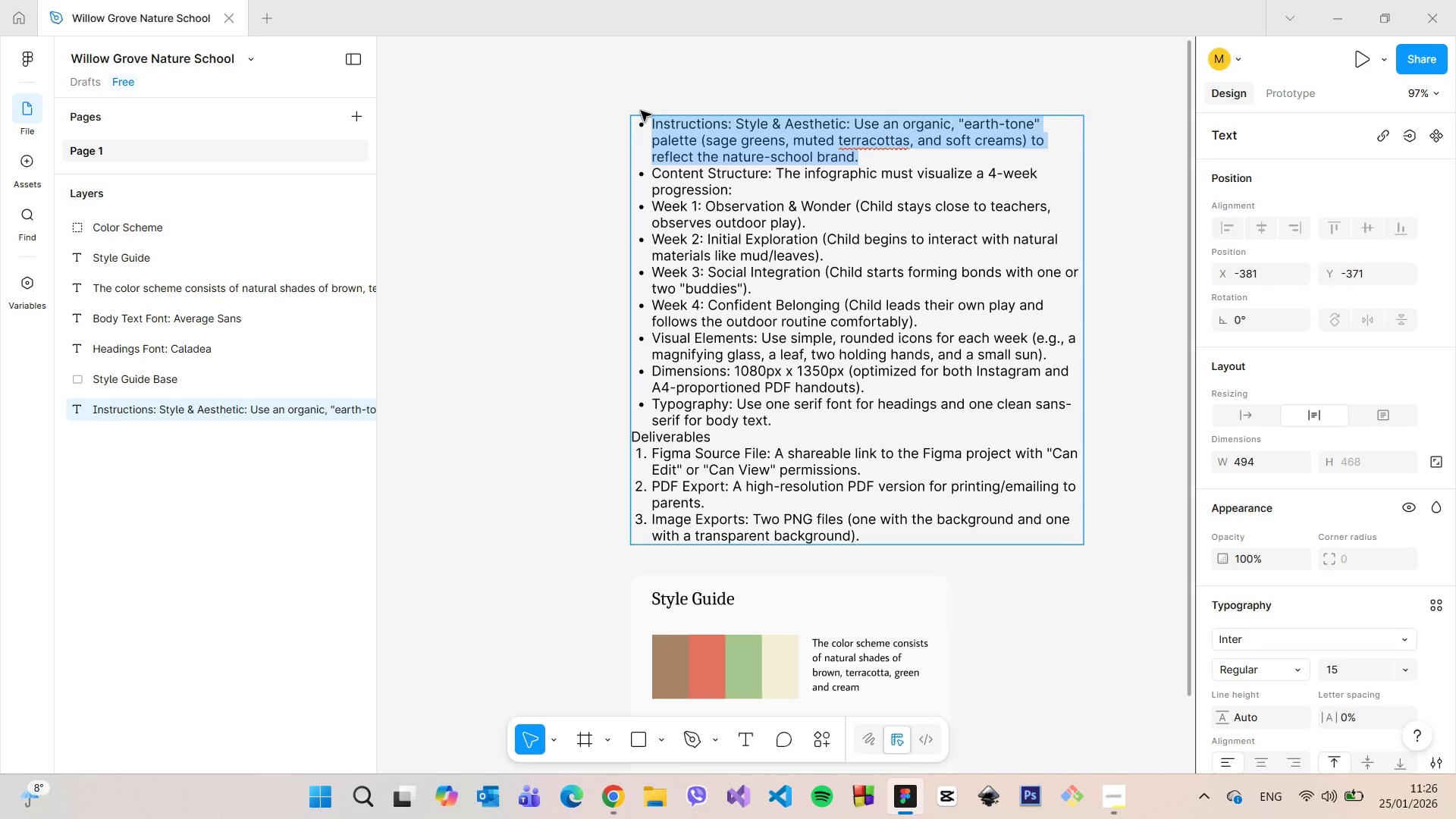 
key(Backspace)
 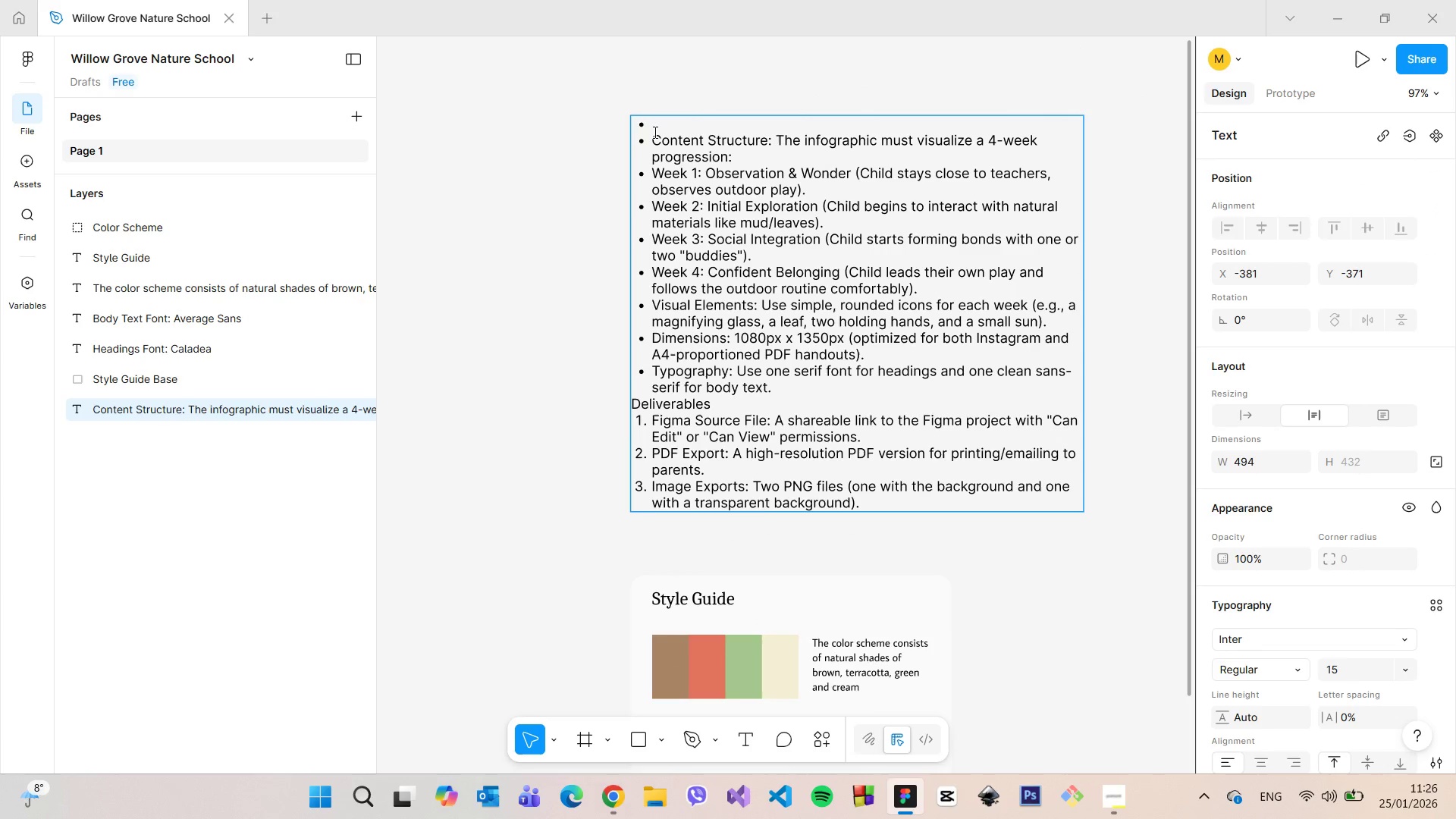 
key(Backspace)
 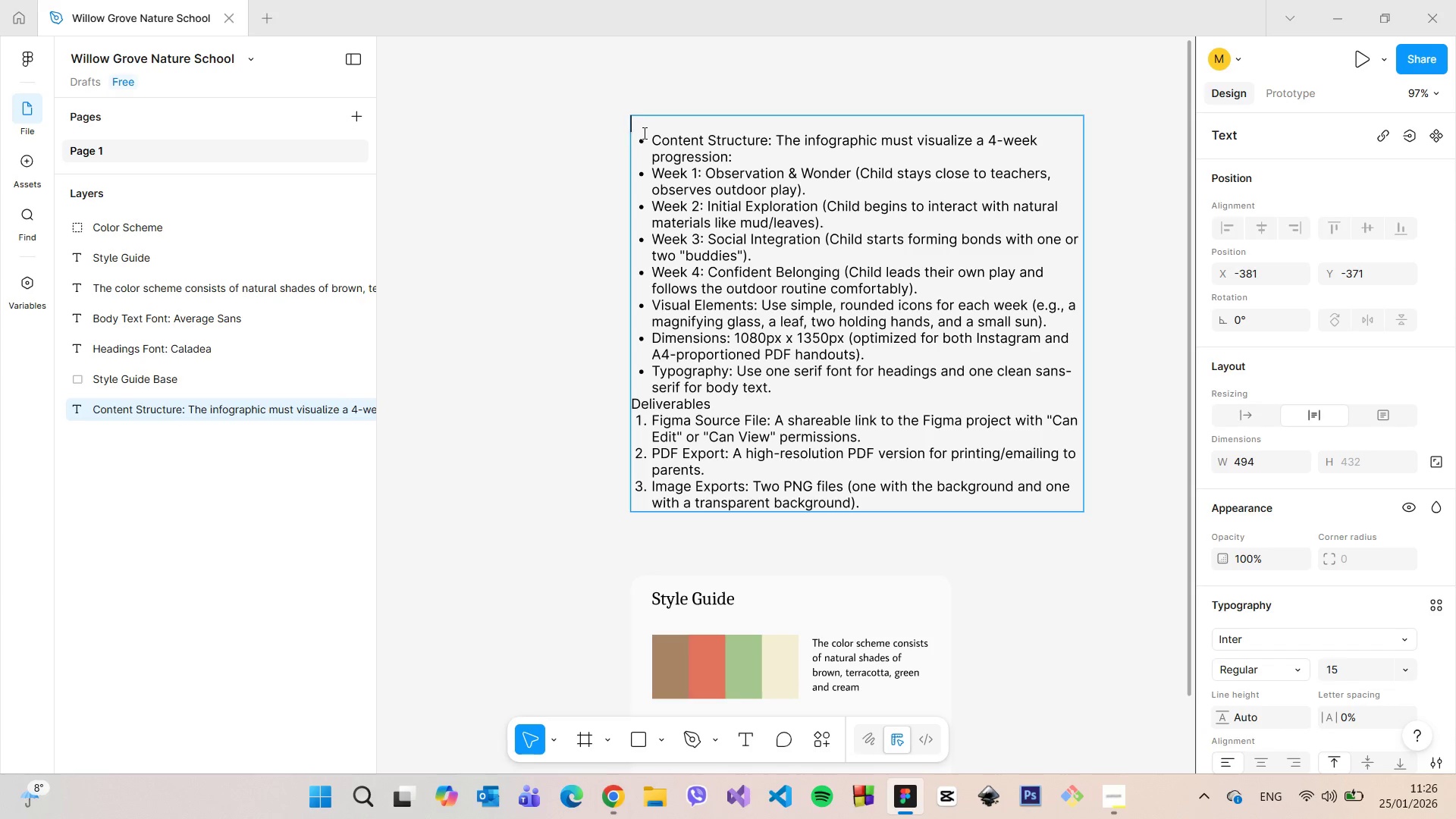 
left_click([638, 134])
 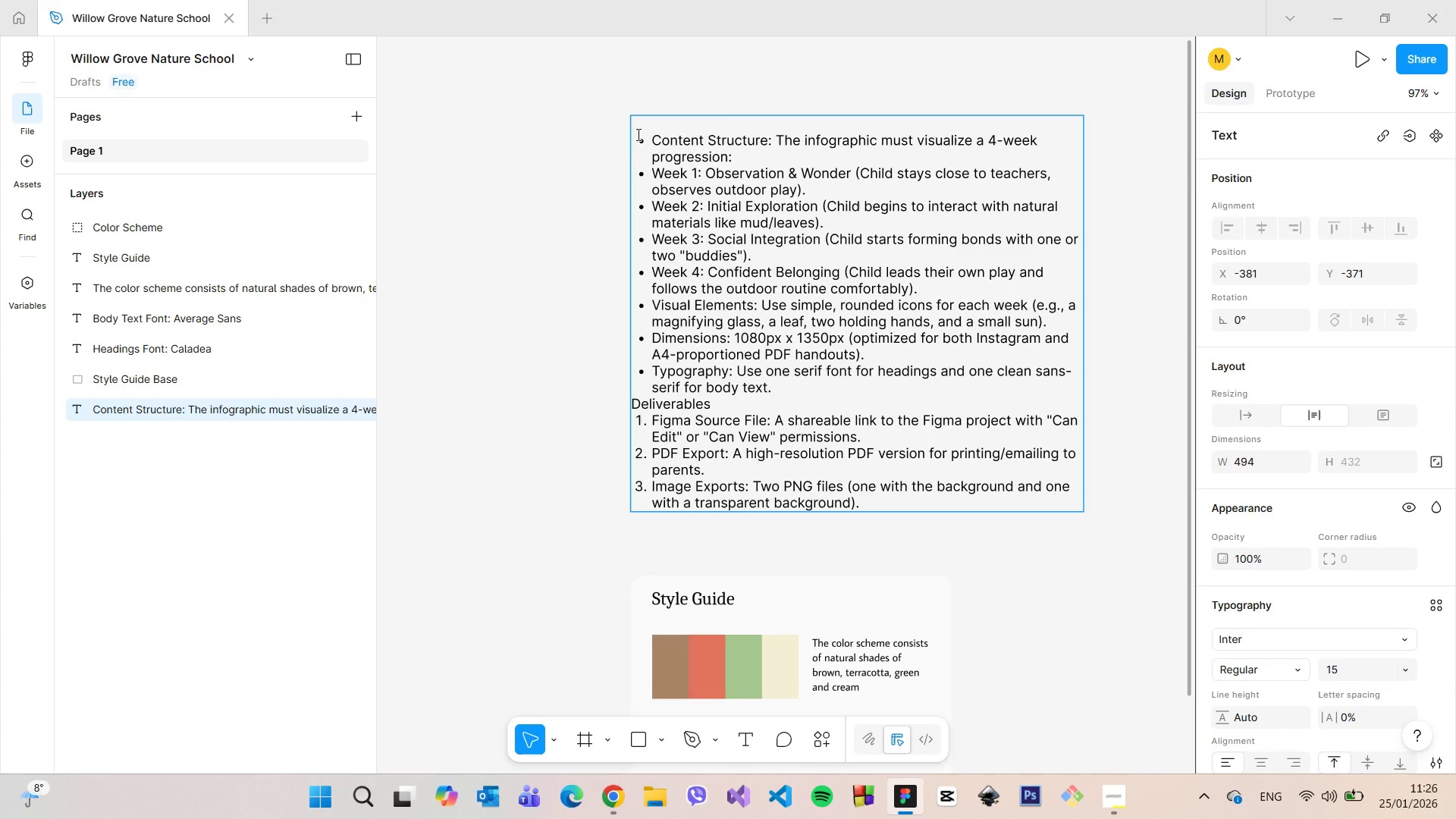 
key(Backspace)
 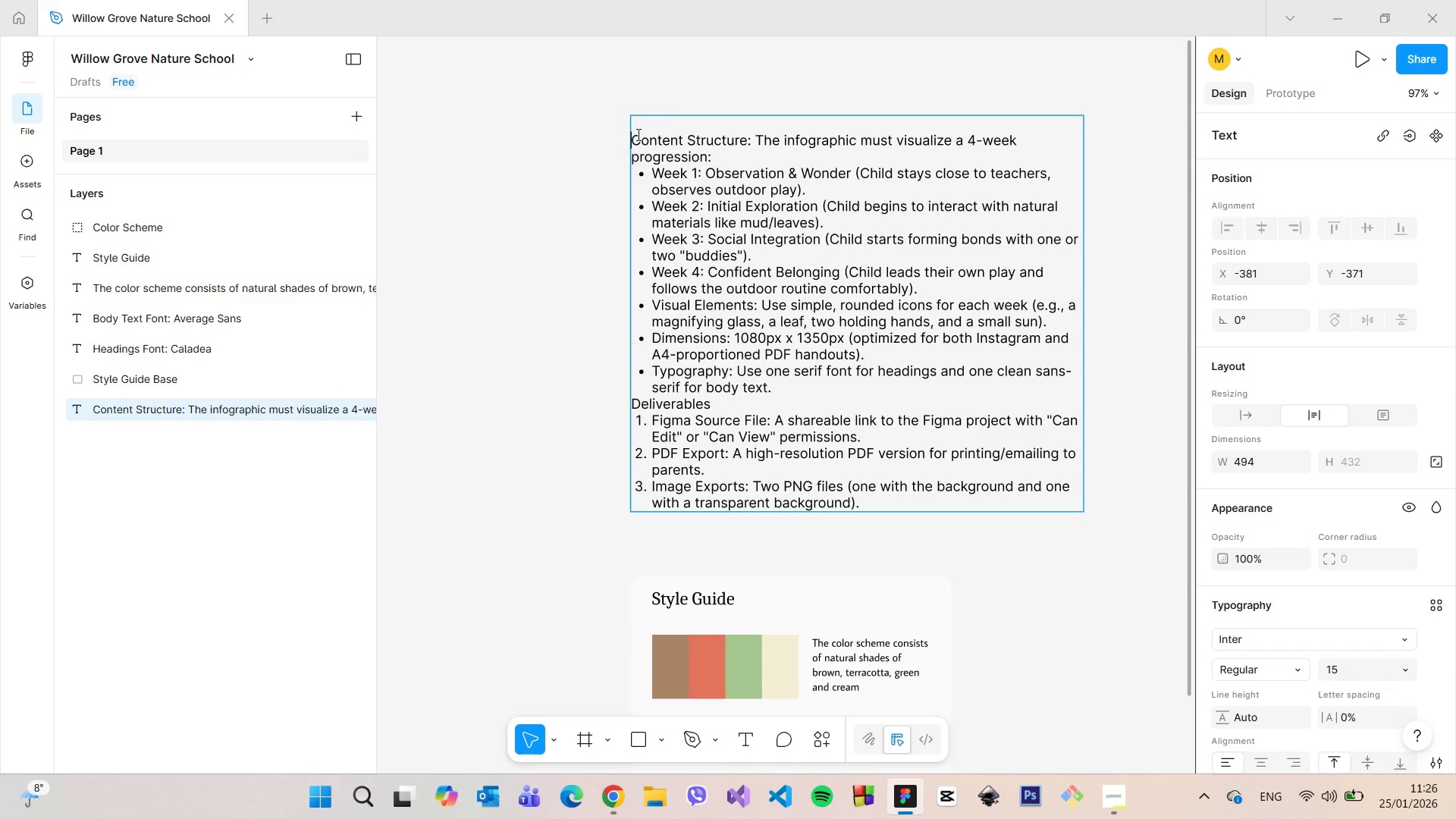 
key(Backspace)
 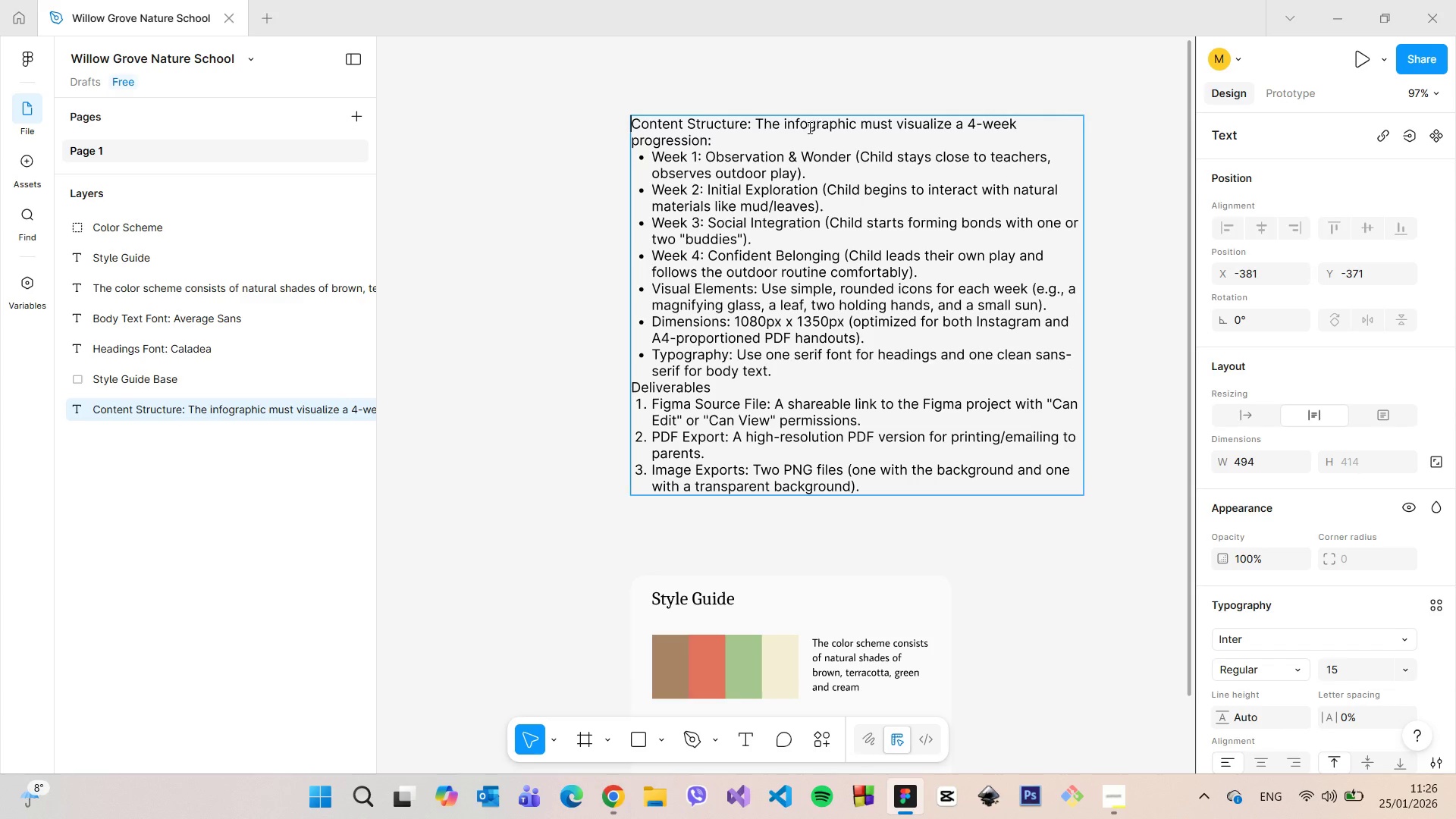 
left_click_drag(start_coordinate=[741, 144], to_coordinate=[639, 122])
 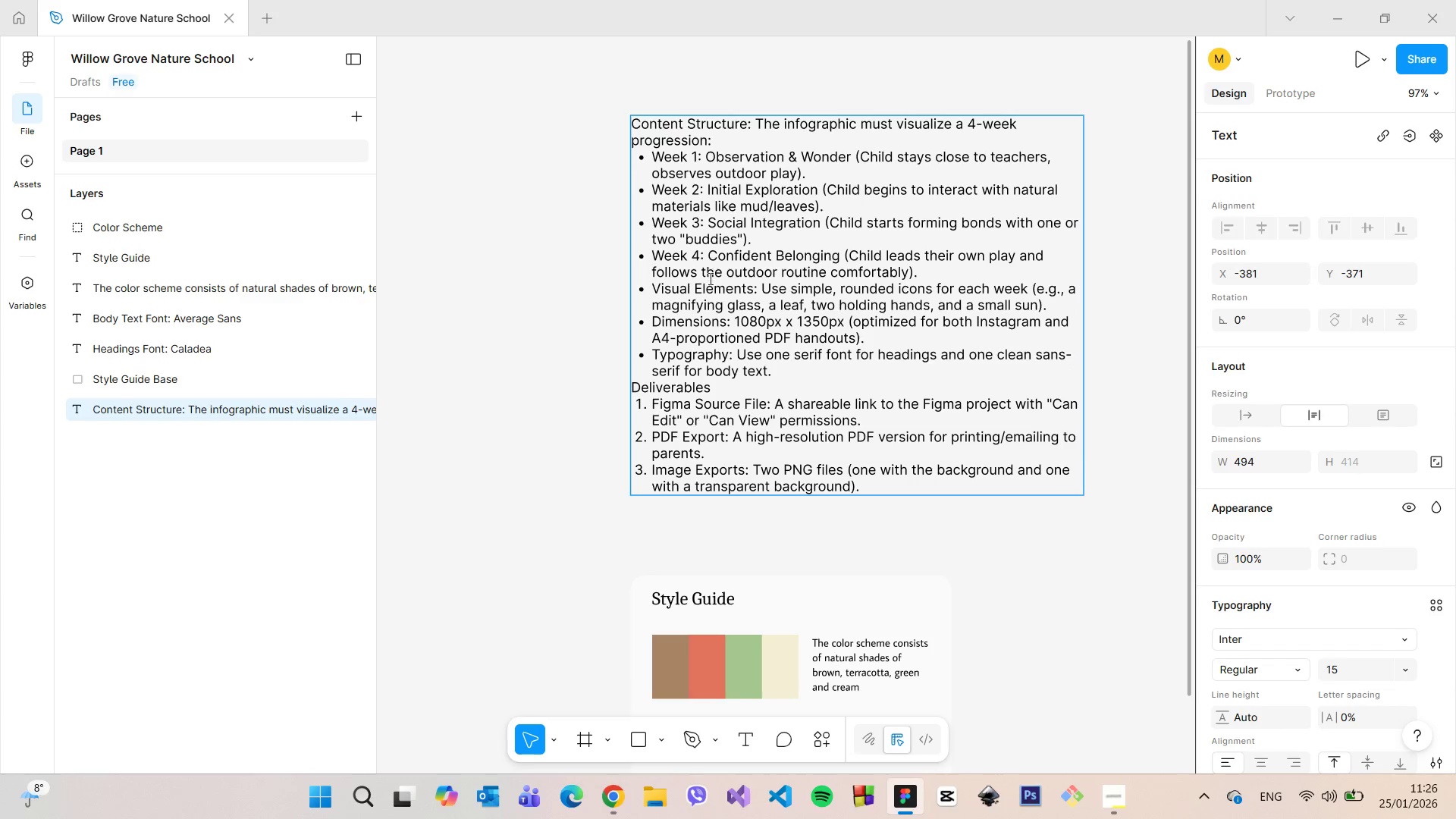 
left_click_drag(start_coordinate=[785, 281], to_coordinate=[988, 290])
 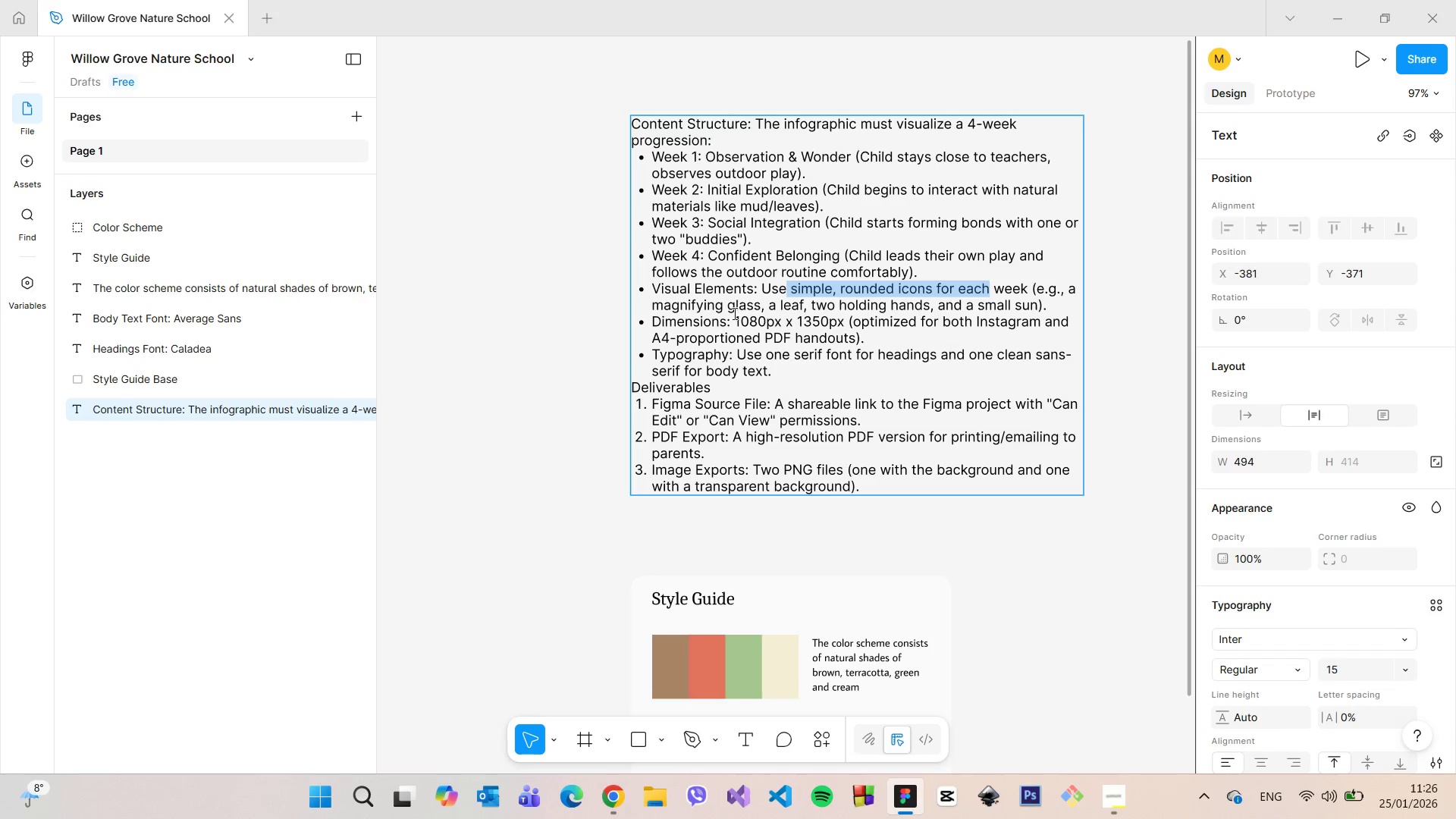 
left_click_drag(start_coordinate=[738, 316], to_coordinate=[839, 318])
 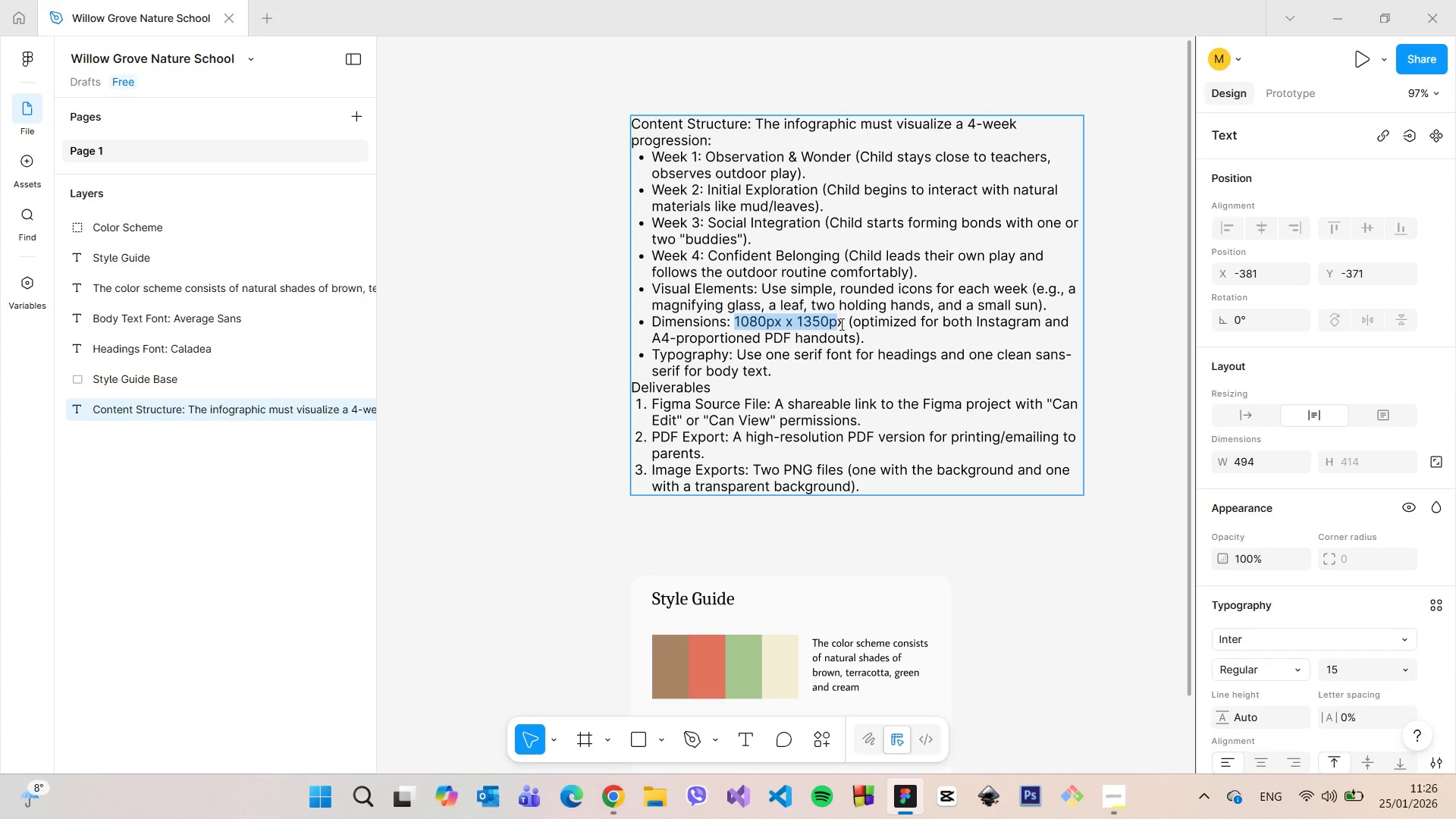 
left_click([840, 324])
 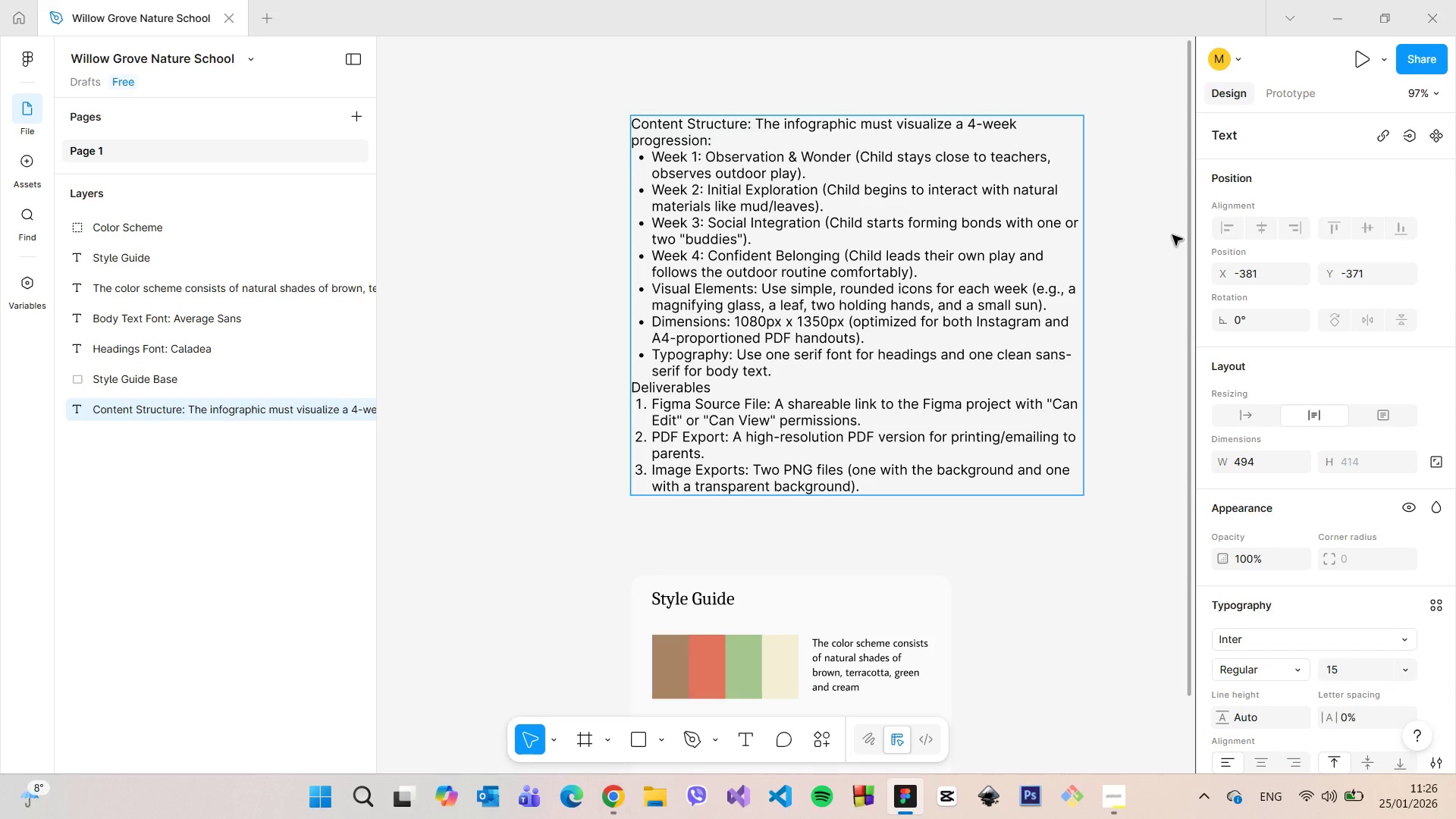 
left_click([1172, 235])
 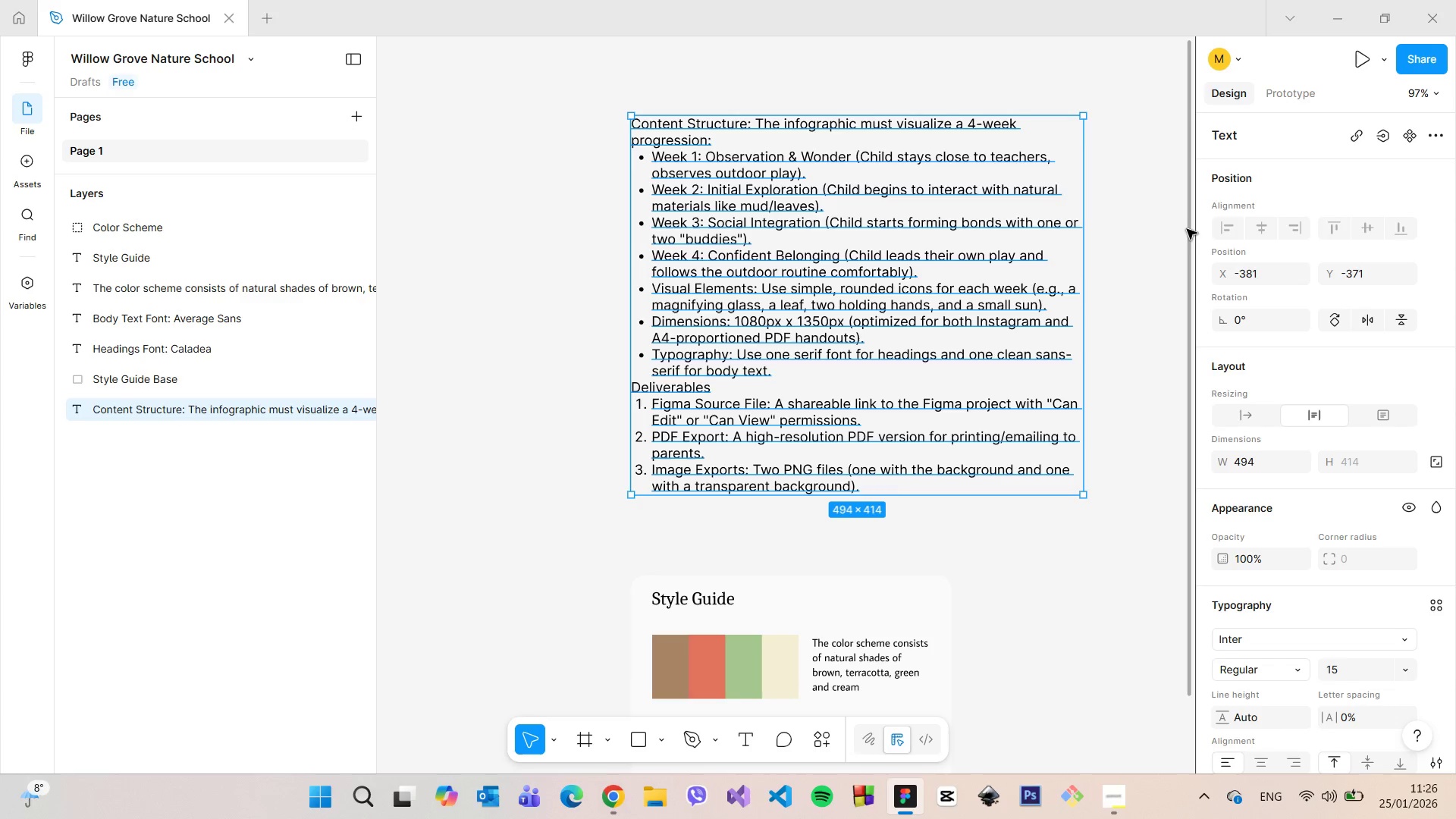 
left_click_drag(start_coordinate=[1187, 229], to_coordinate=[1153, 811])
 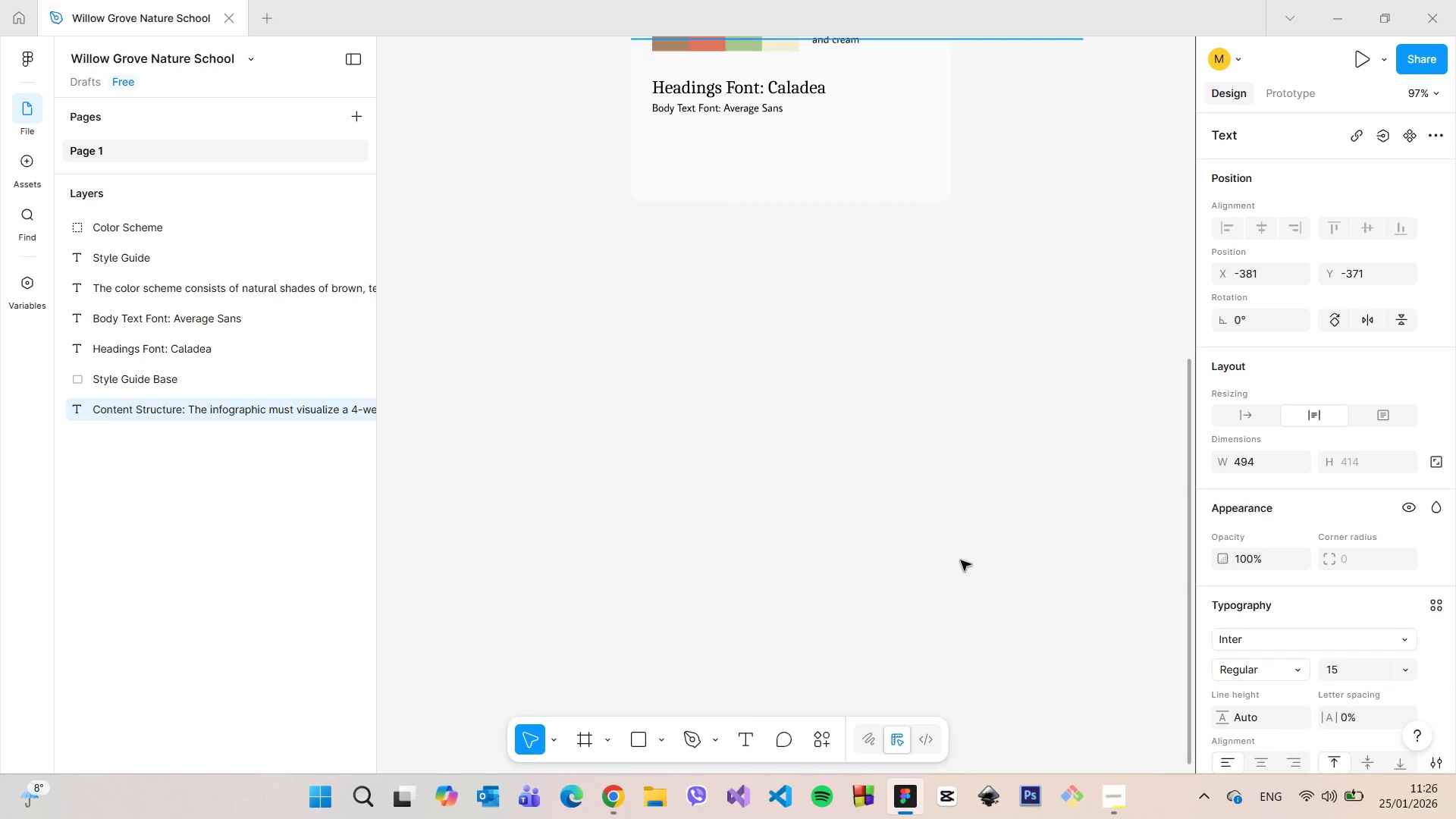 
left_click([961, 560])
 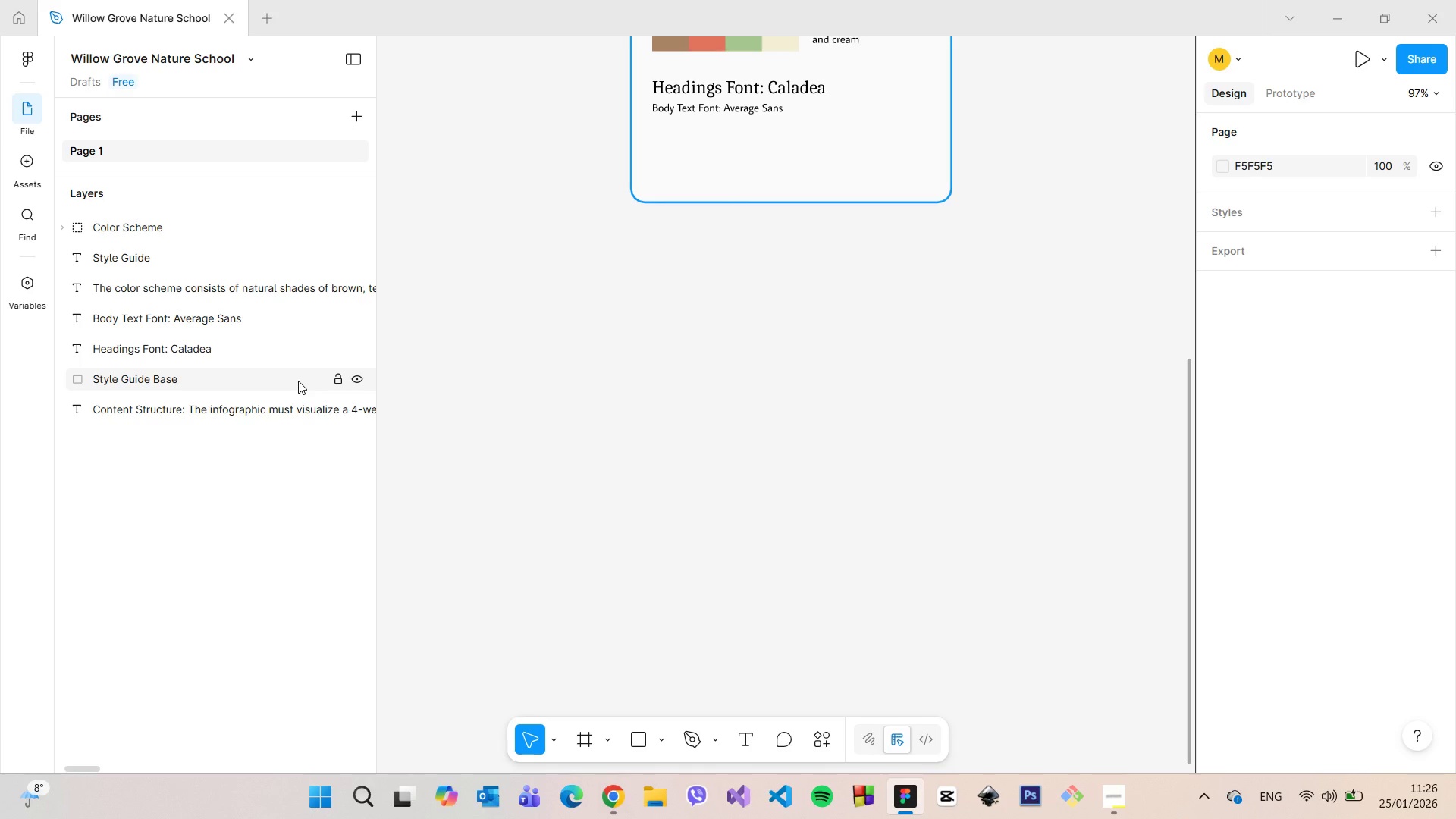 
left_click([282, 389])
 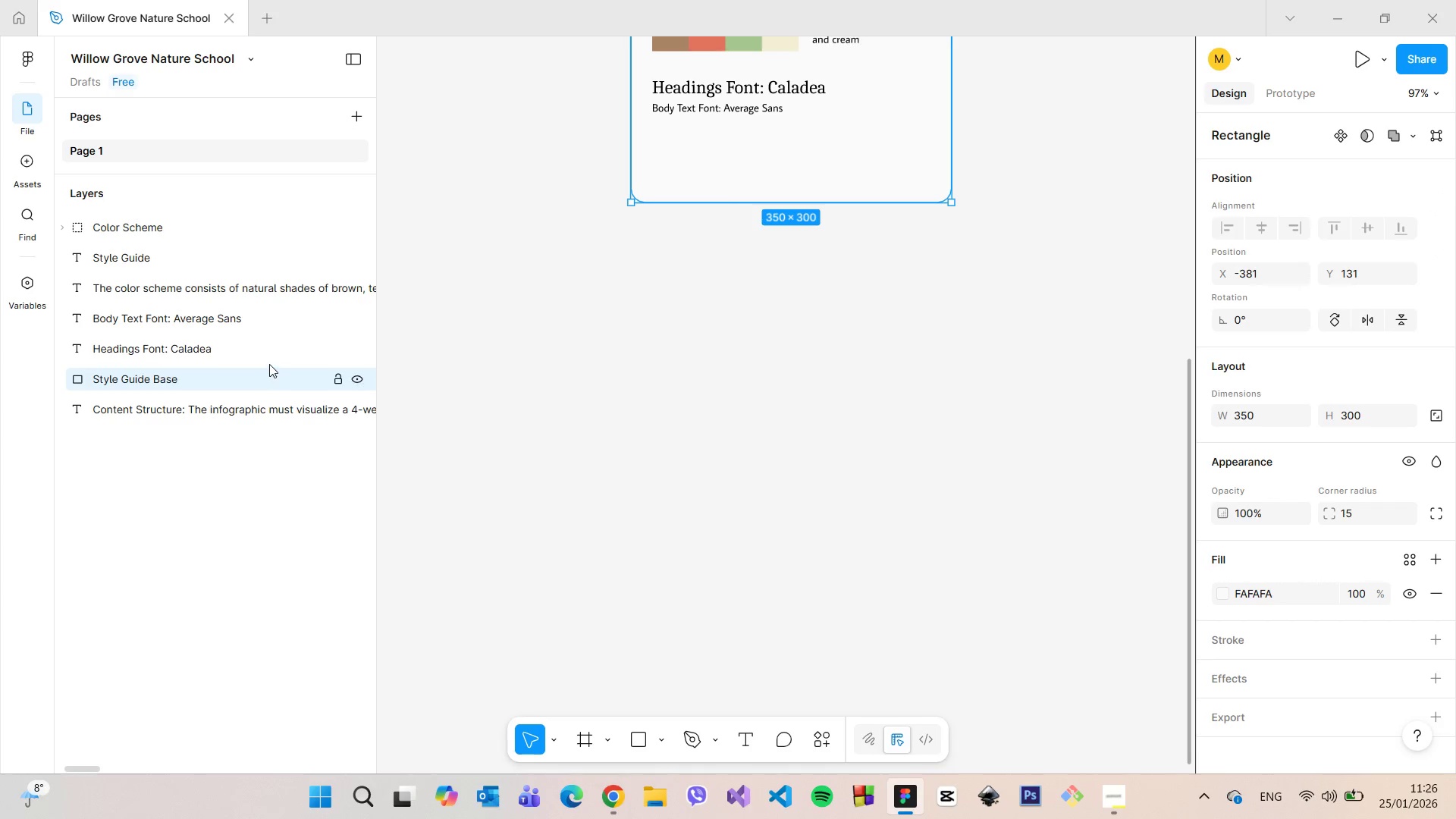 
hold_key(key=ShiftLeft, duration=1.38)
left_click([217, 231])
 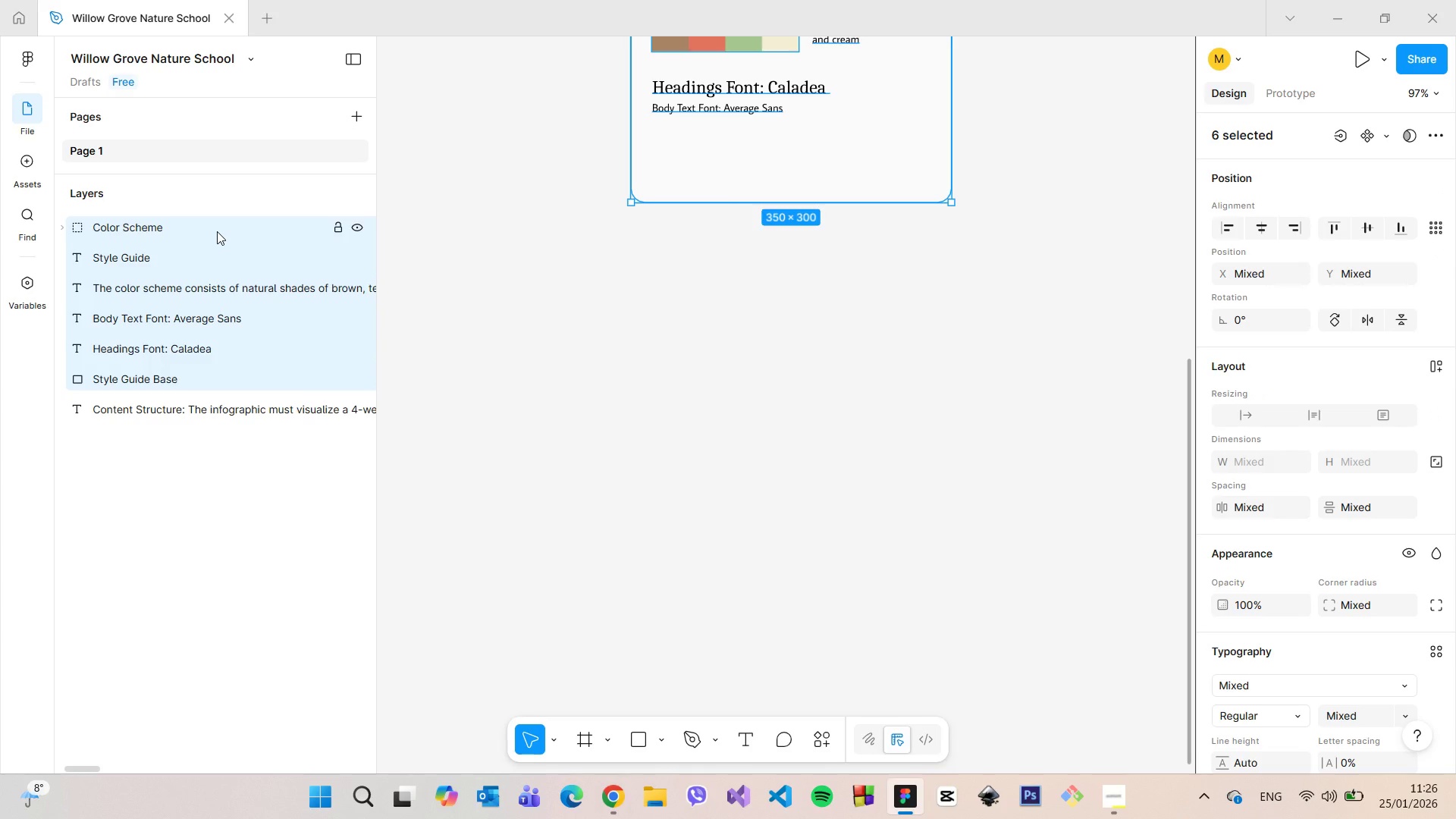 
right_click([217, 231])
 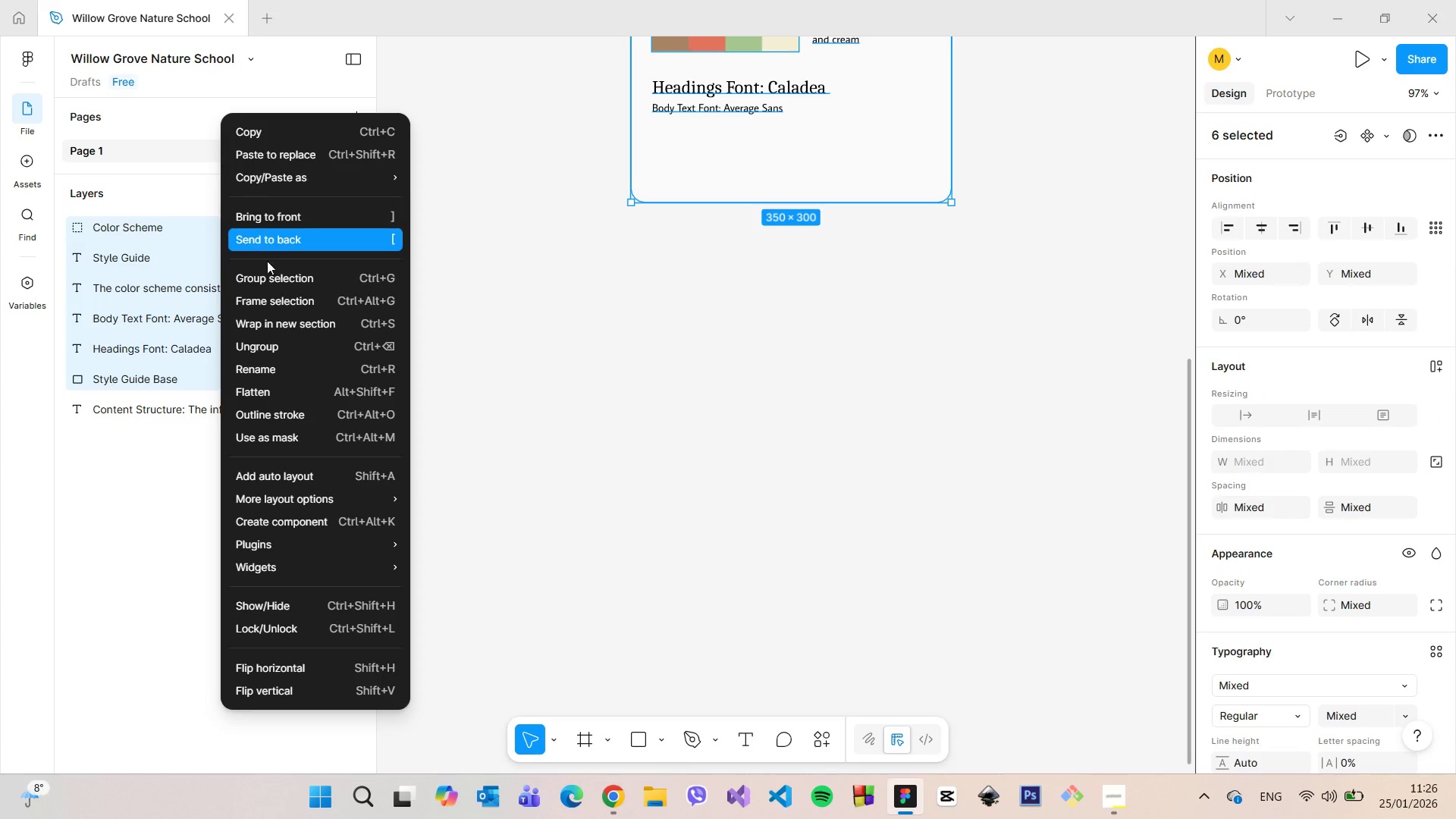 
left_click([275, 278])
 